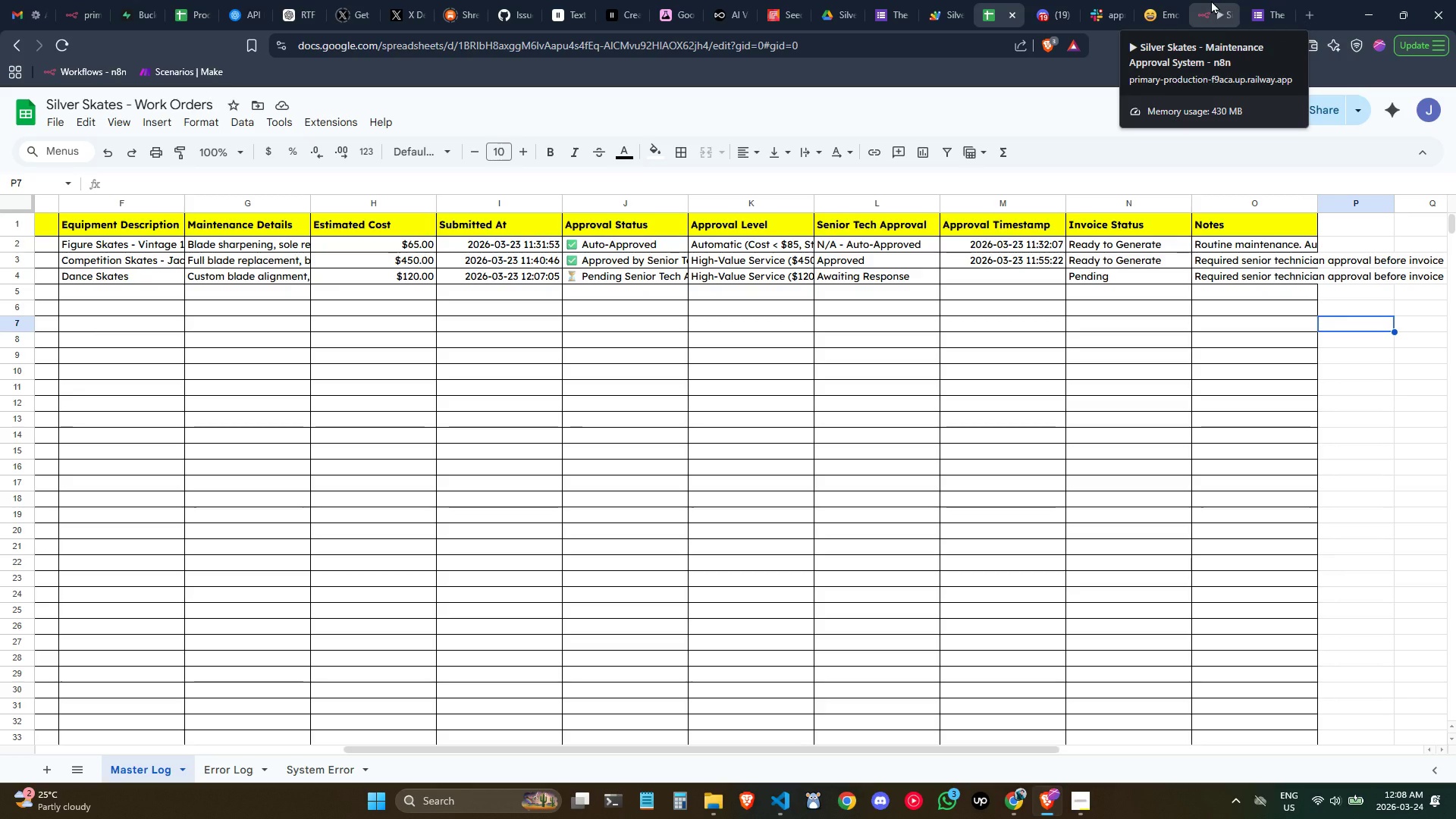 
left_click([1211, 0])
 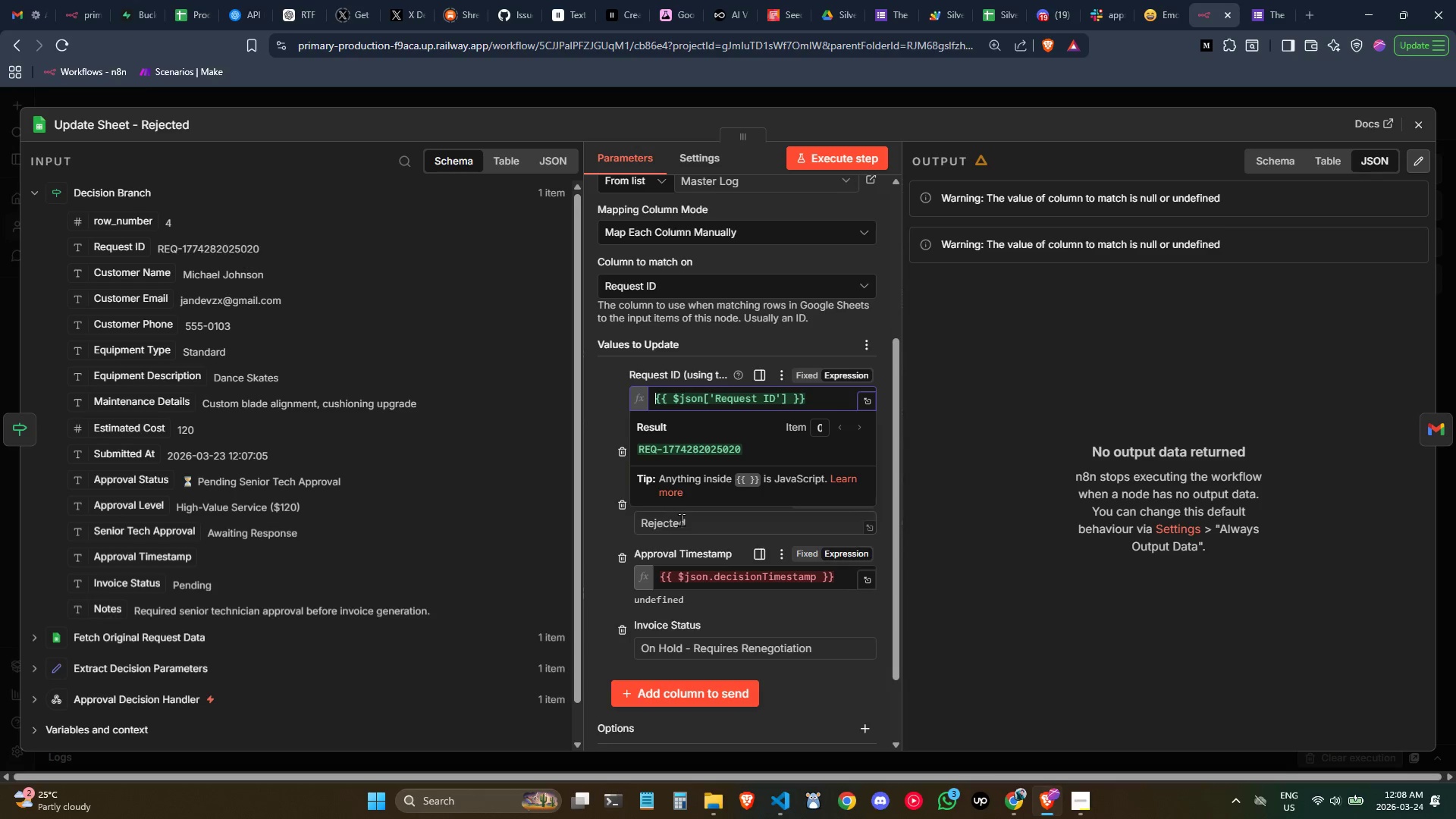 
left_click([977, 489])
 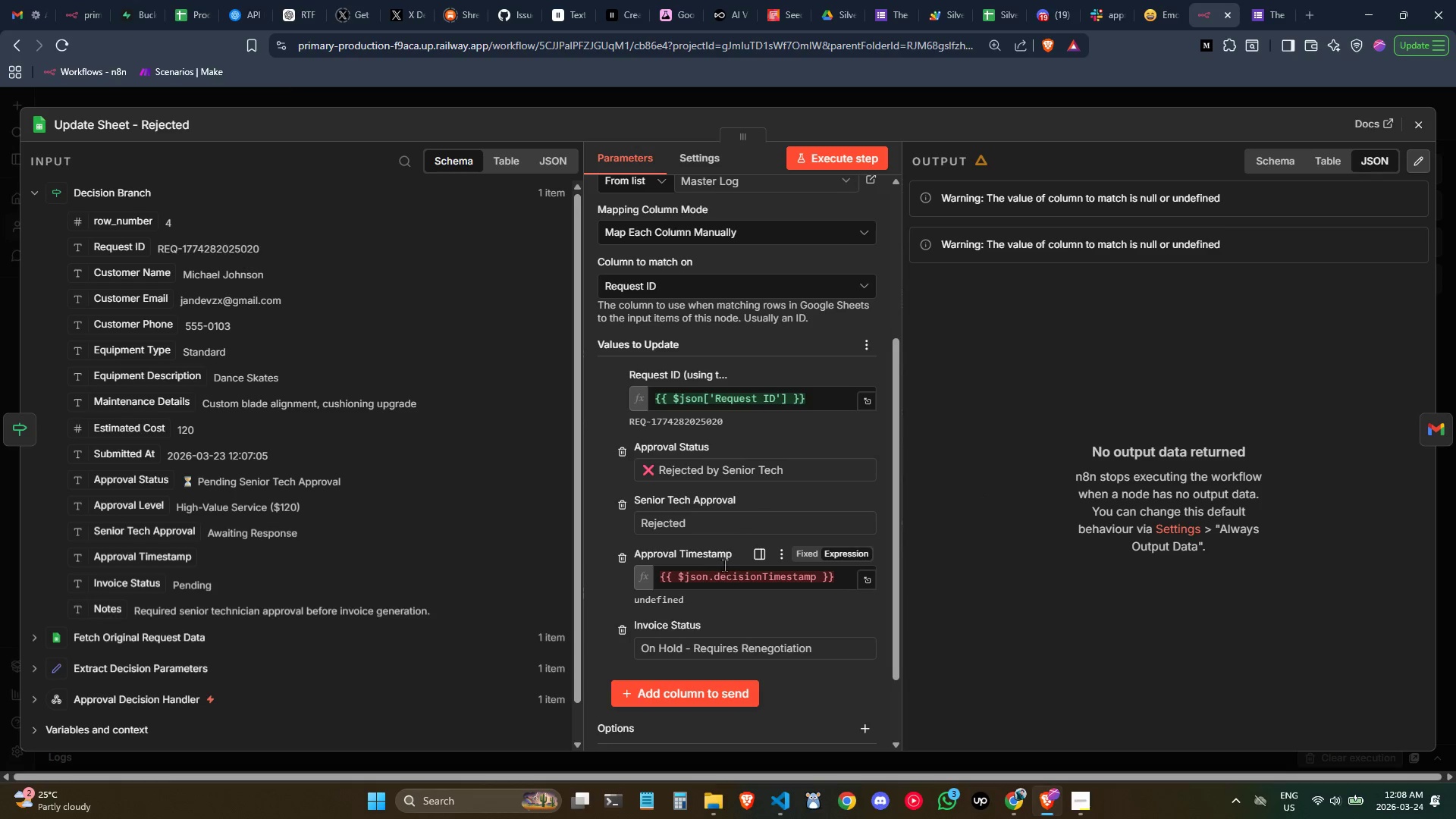 
double_click([726, 572])
 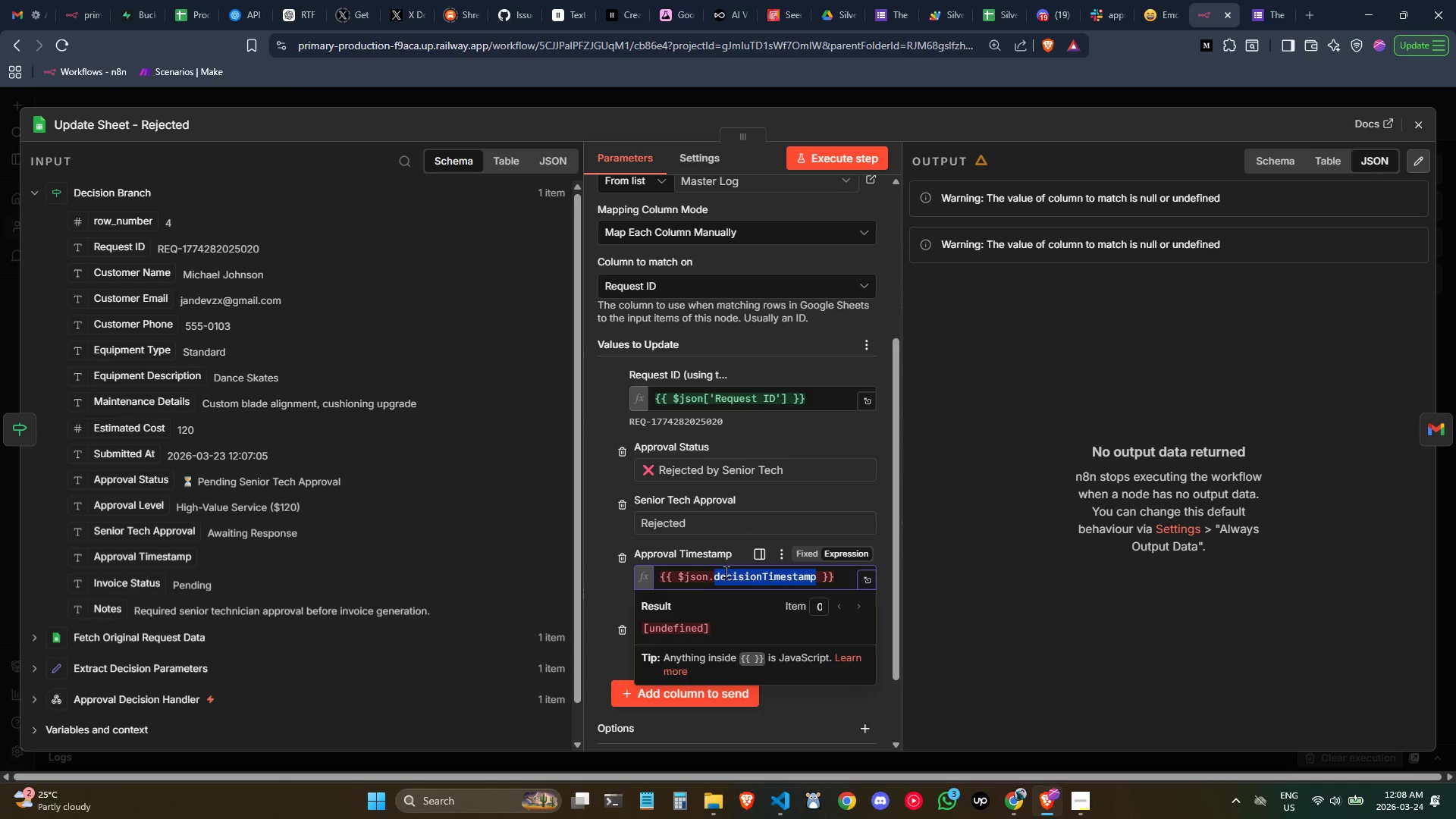 
key(Control+ControlLeft)
 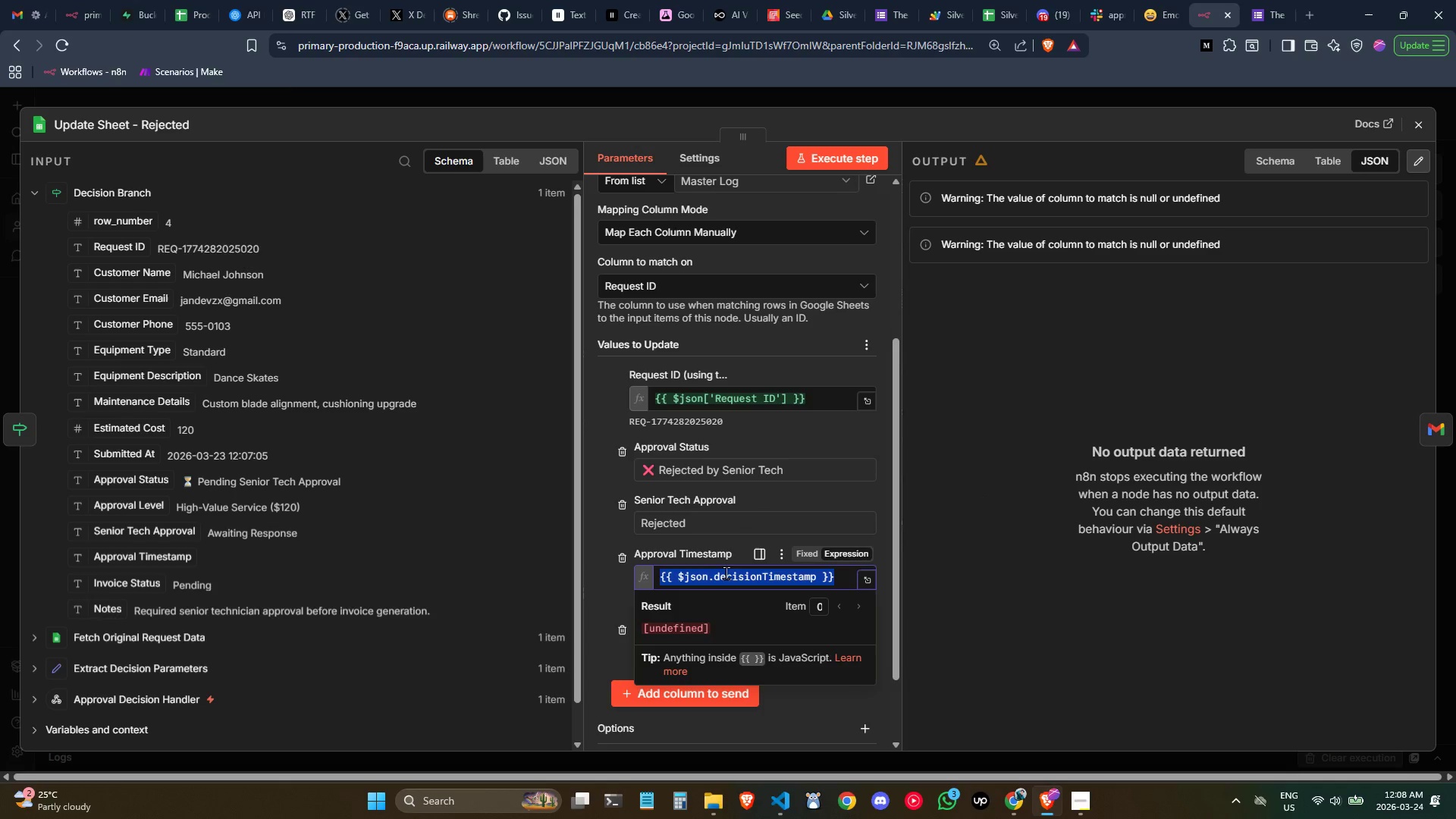 
key(Control+A)
 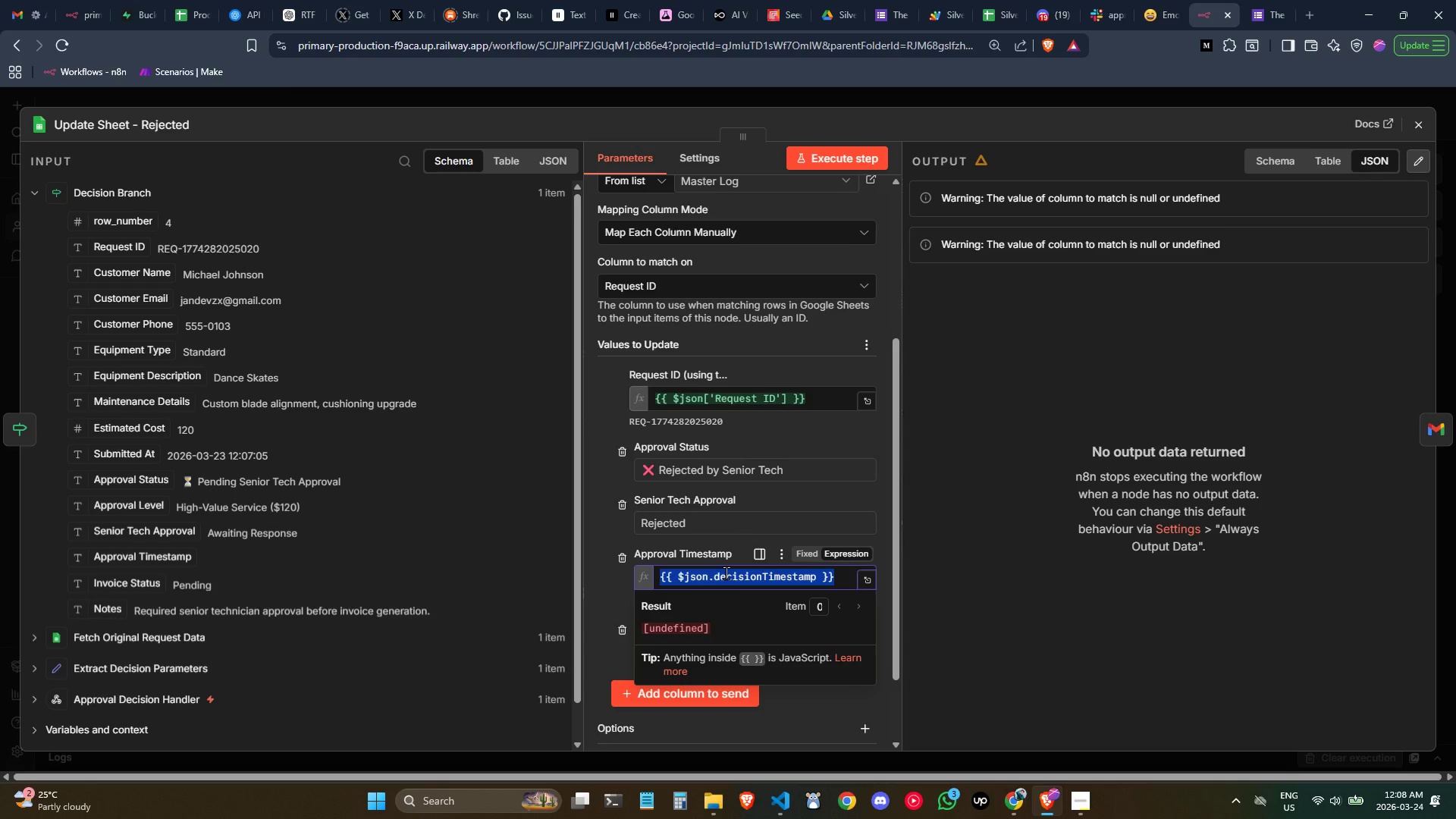 
key(Backspace)
 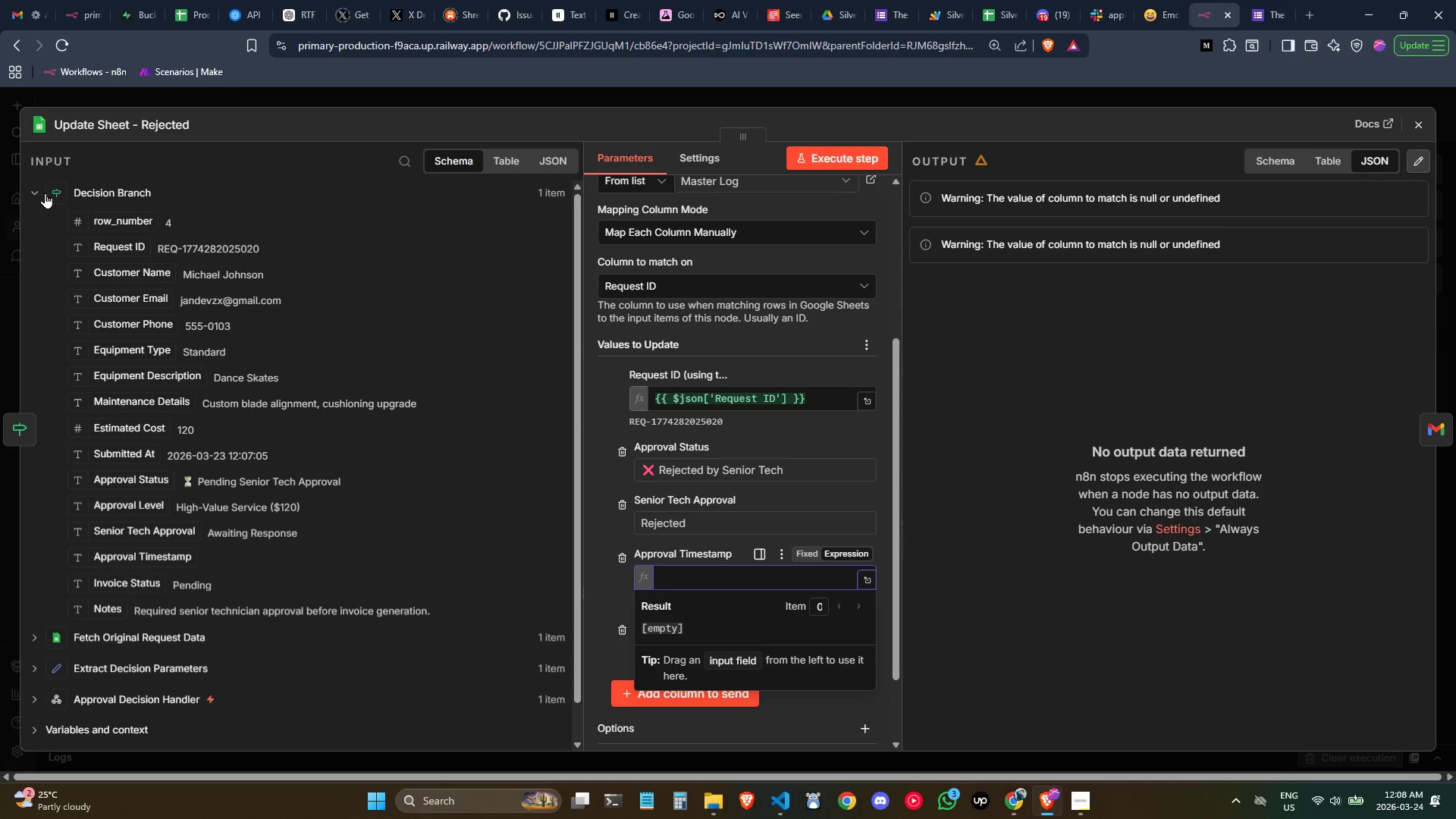 
wait(6.8)
 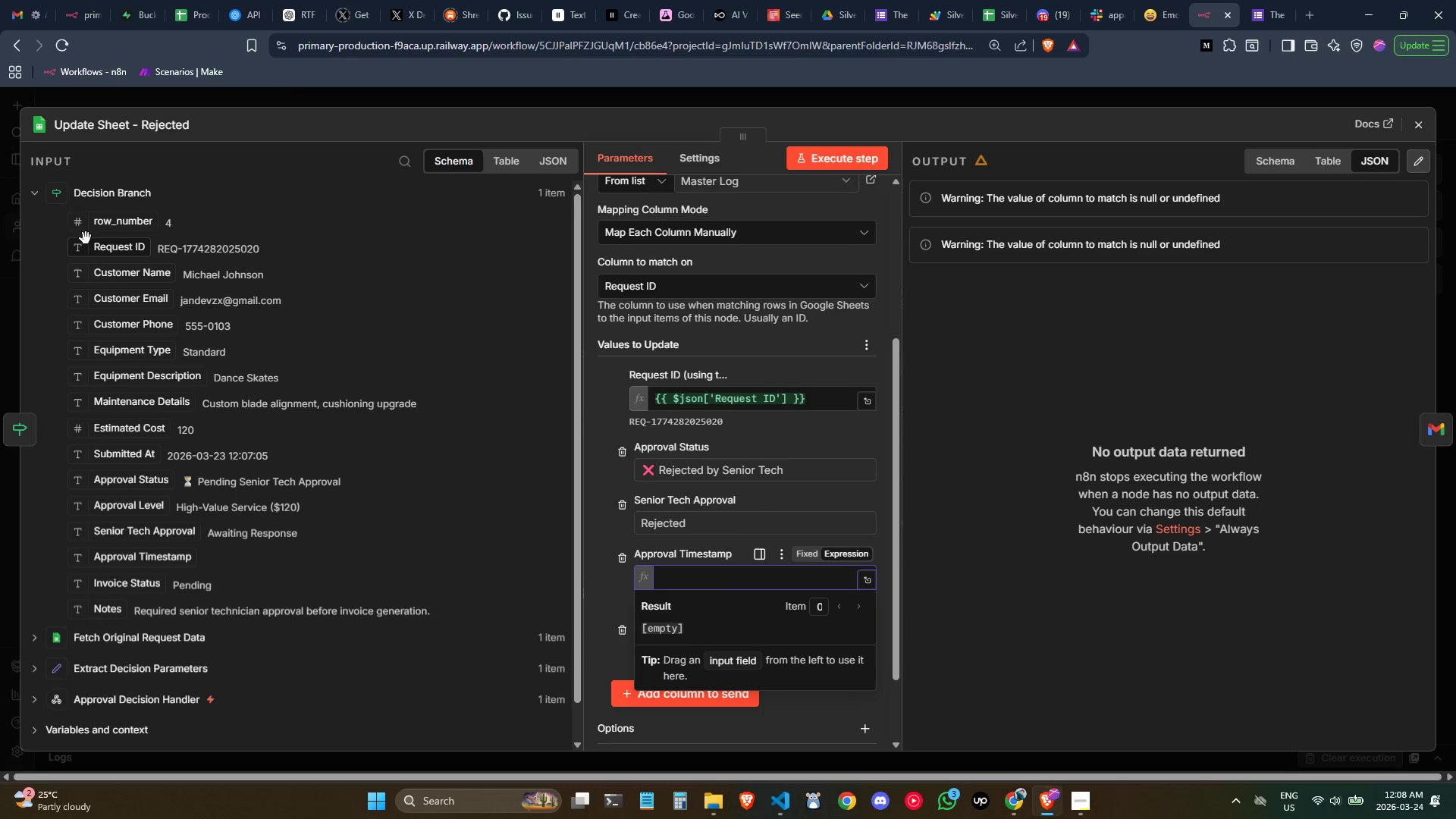 
key(Control+Z)
 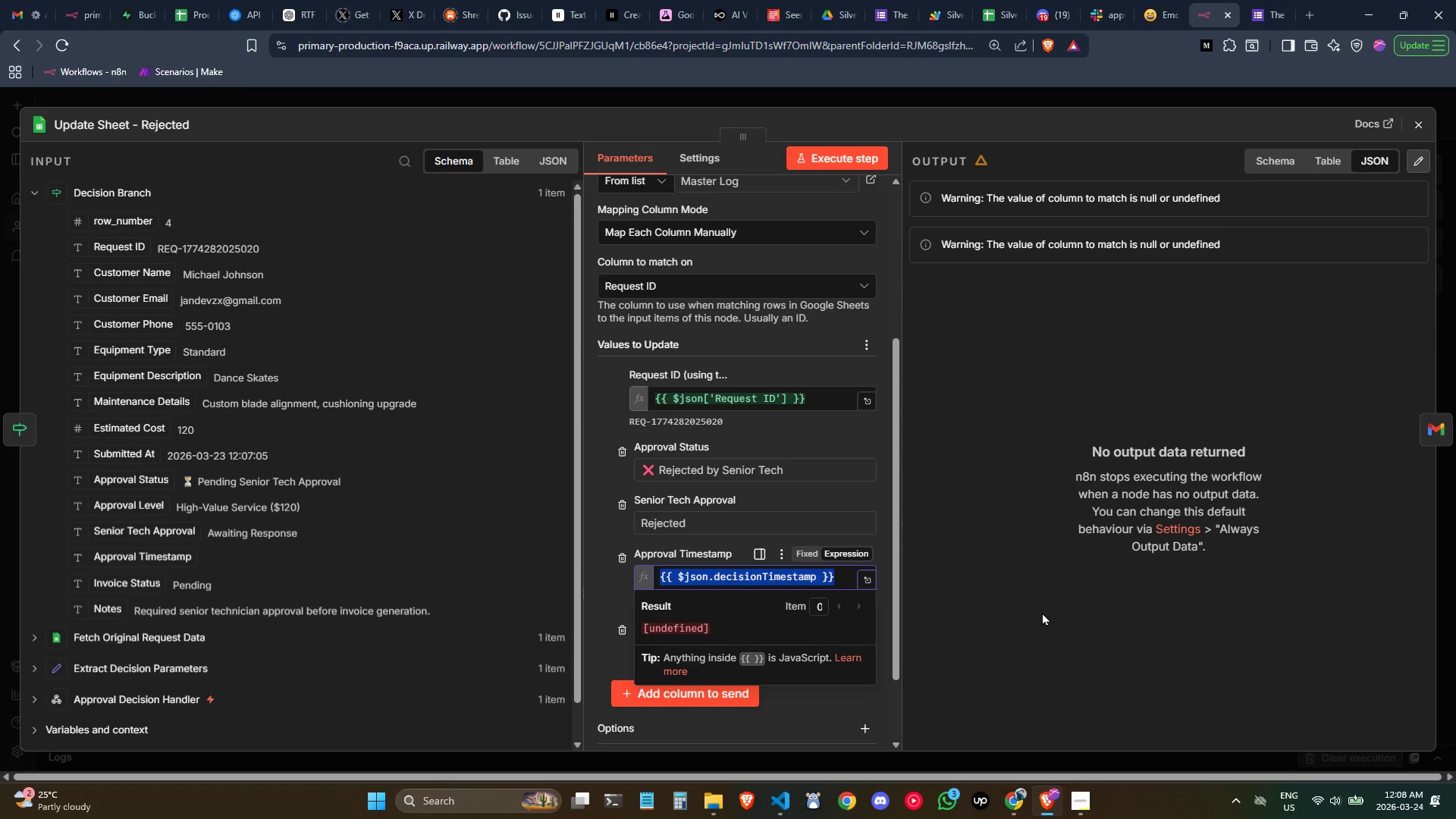 
left_click([1032, 602])
 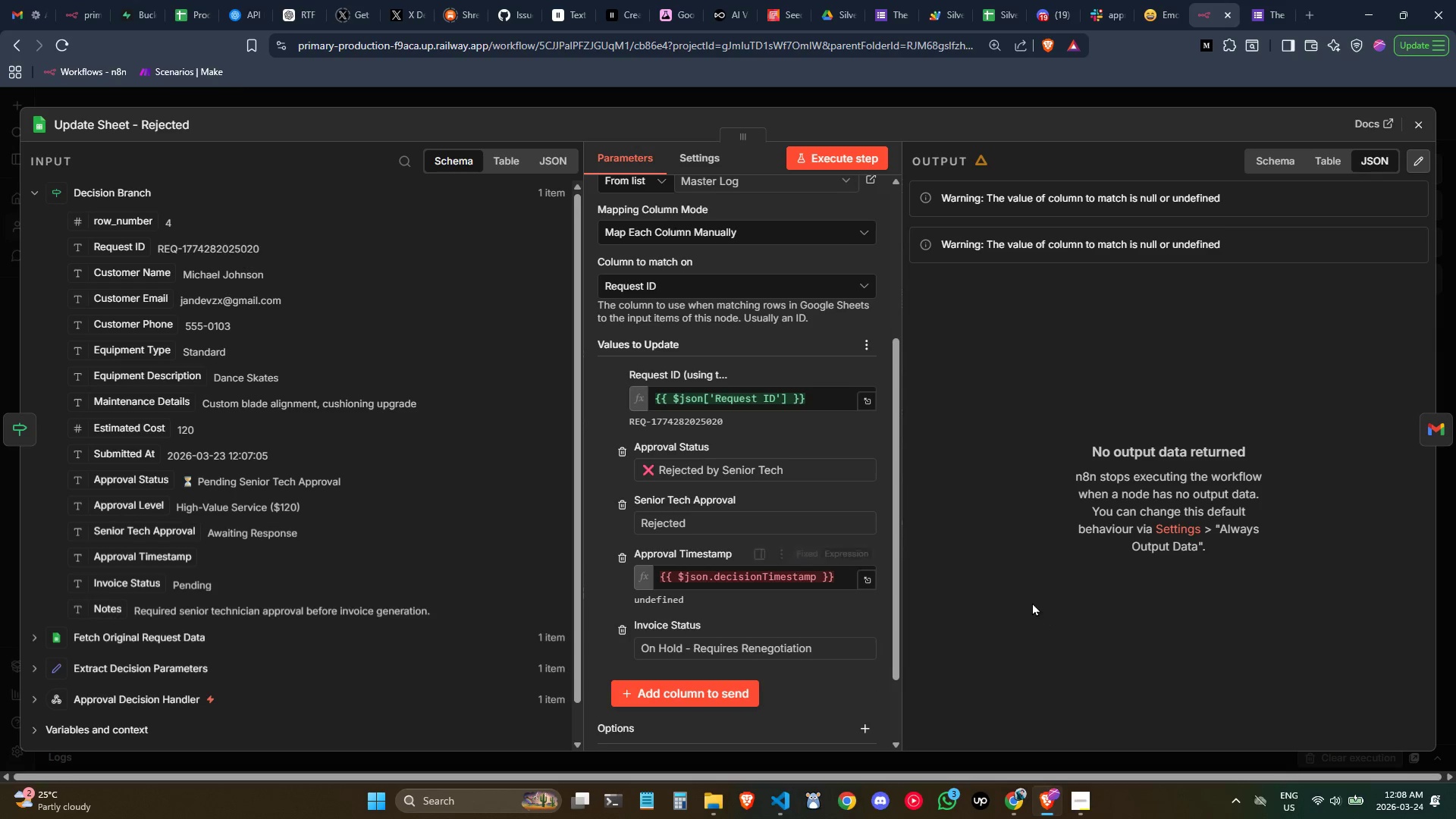 
scroll: coordinate [1025, 607], scroll_direction: down, amount: 1.0
 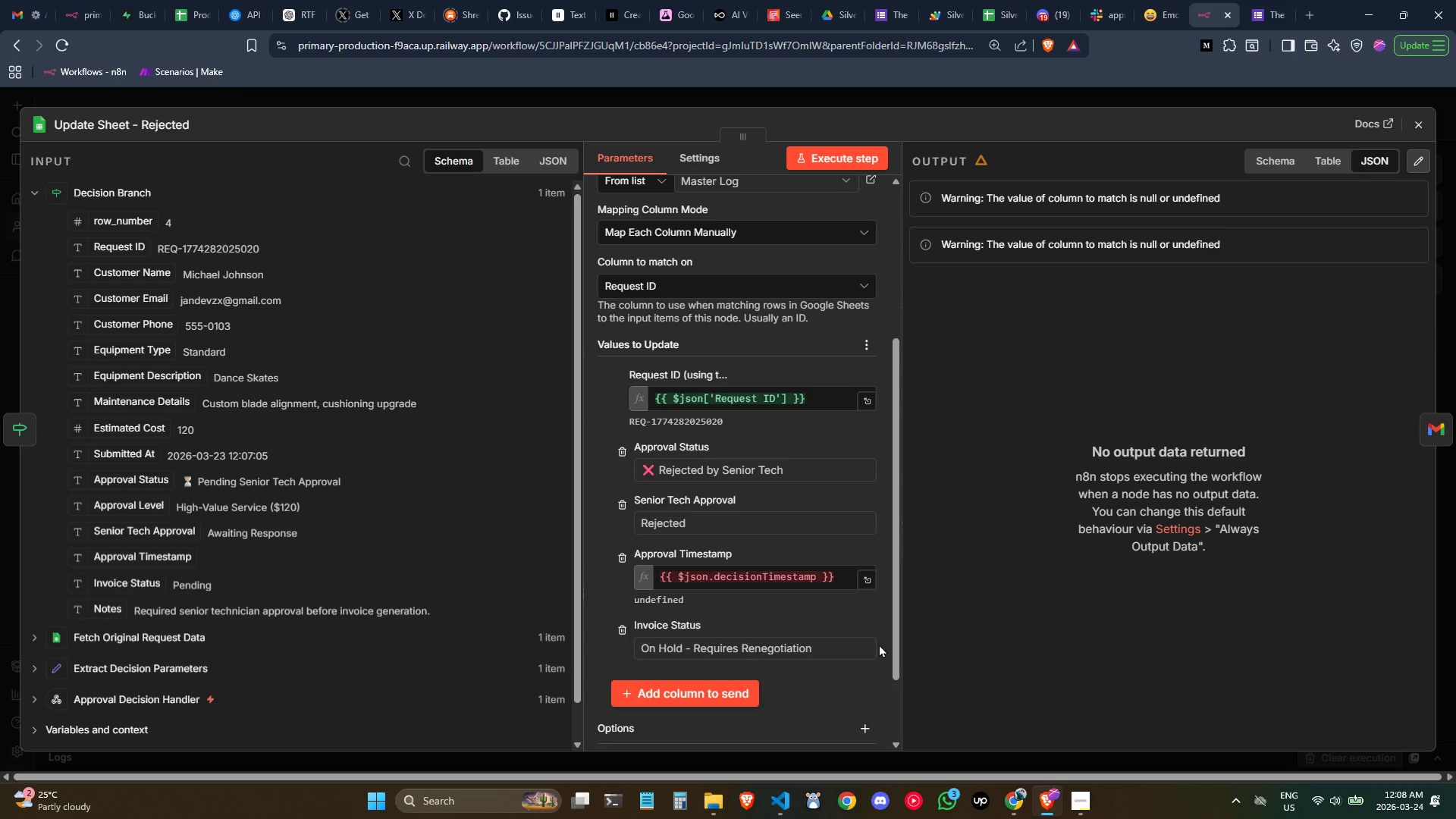 
mouse_move([855, 637])
 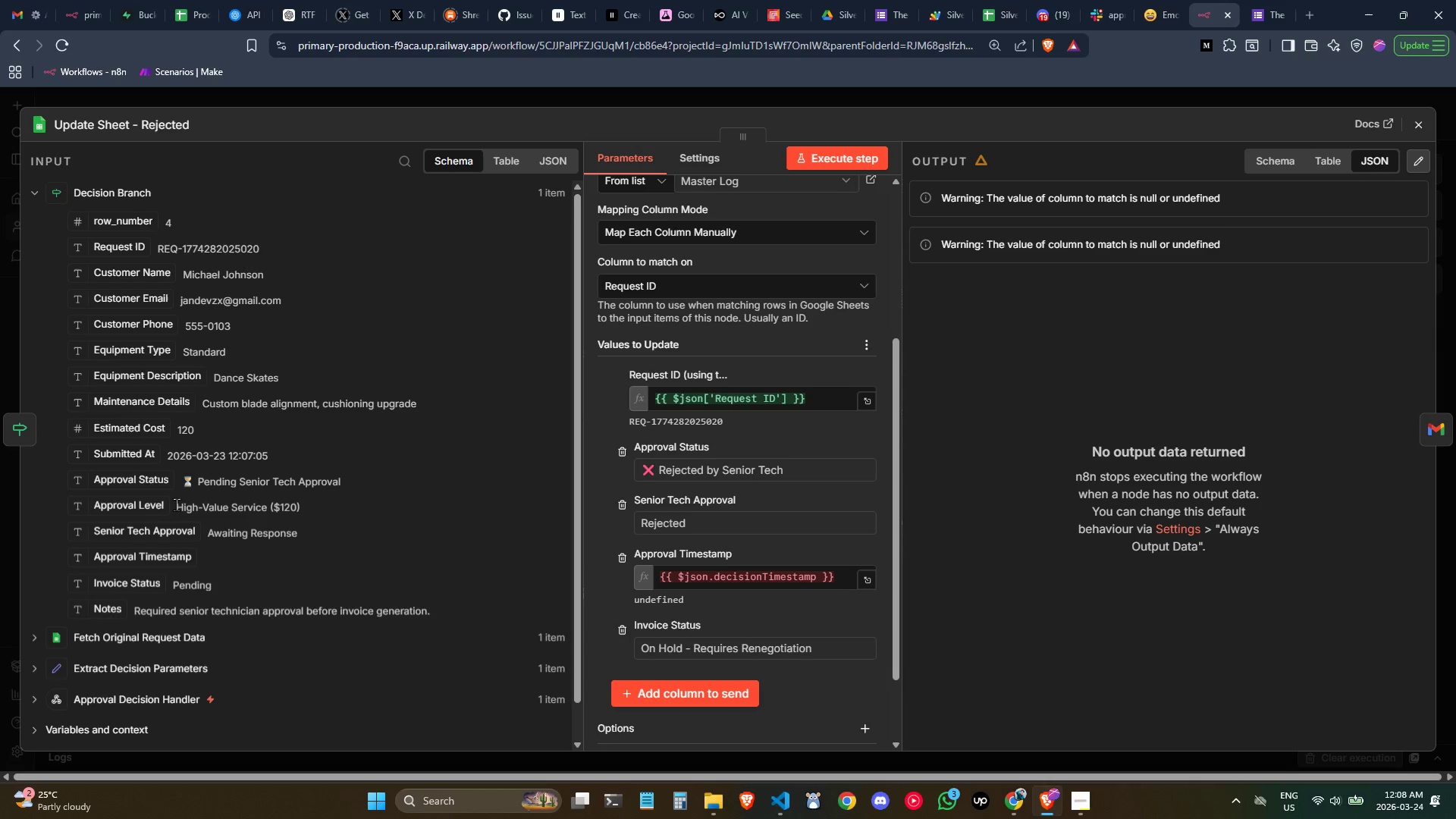 
wait(29.8)
 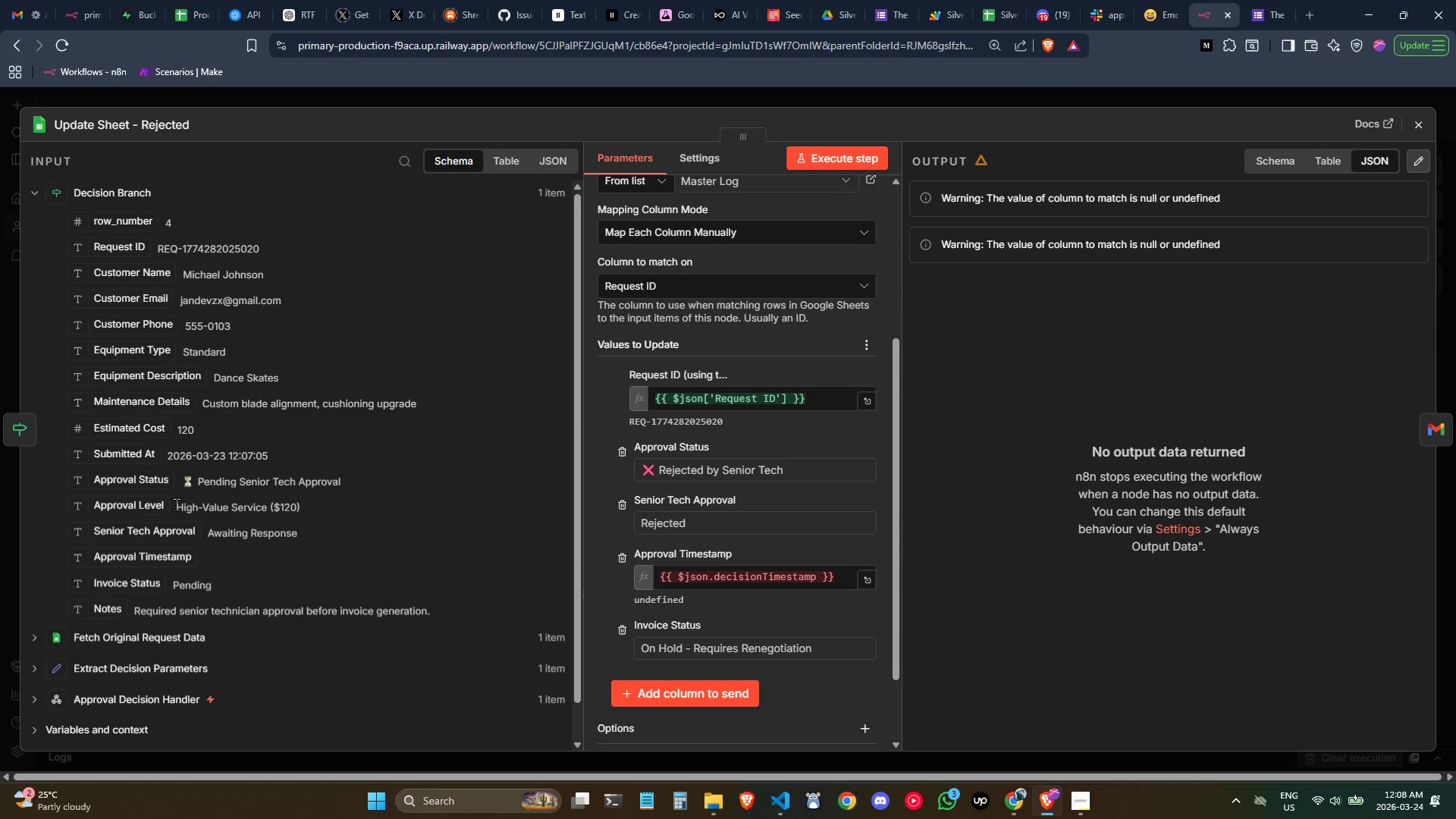 
left_click([41, 256])
 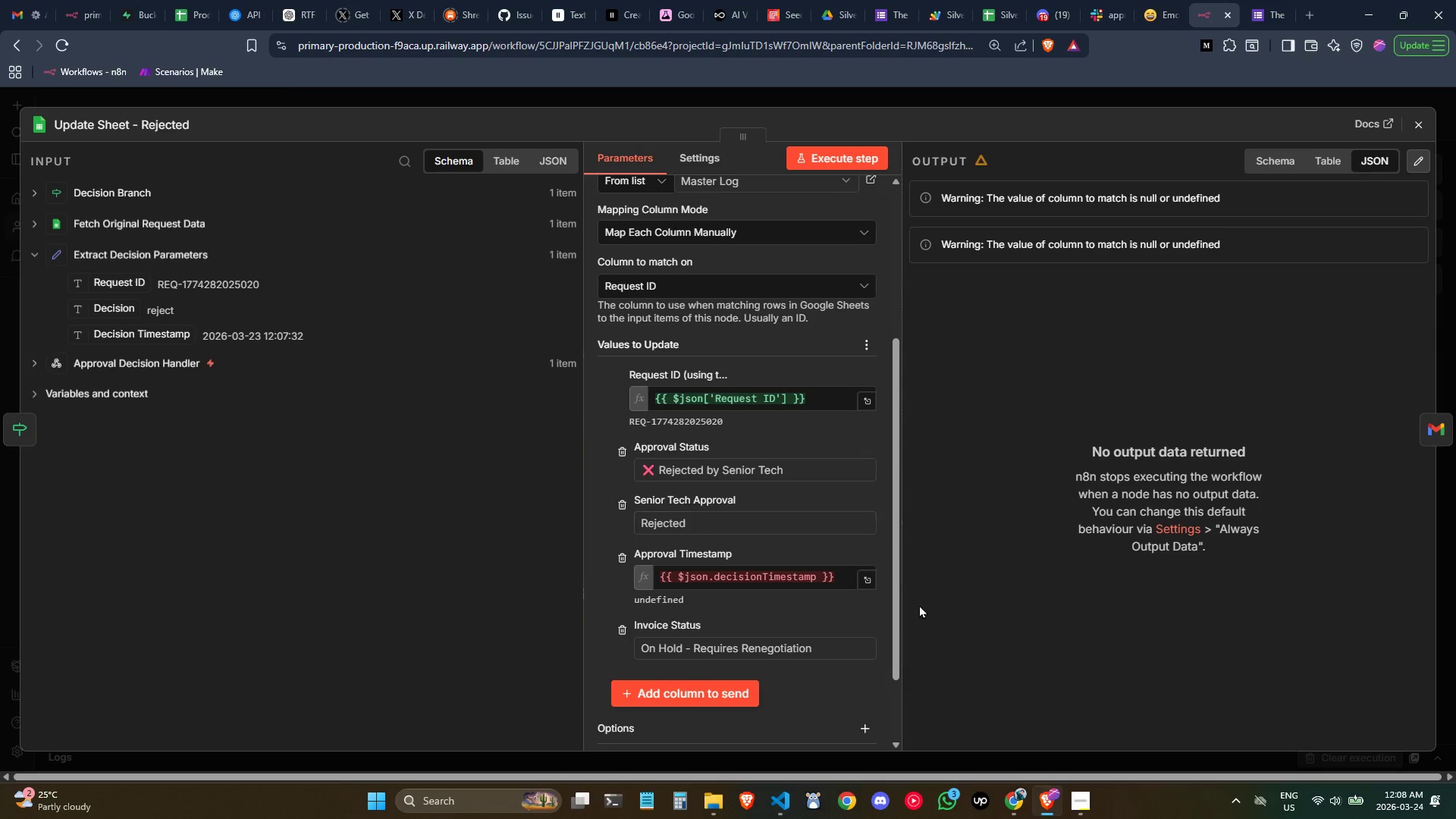 
left_click([781, 584])
 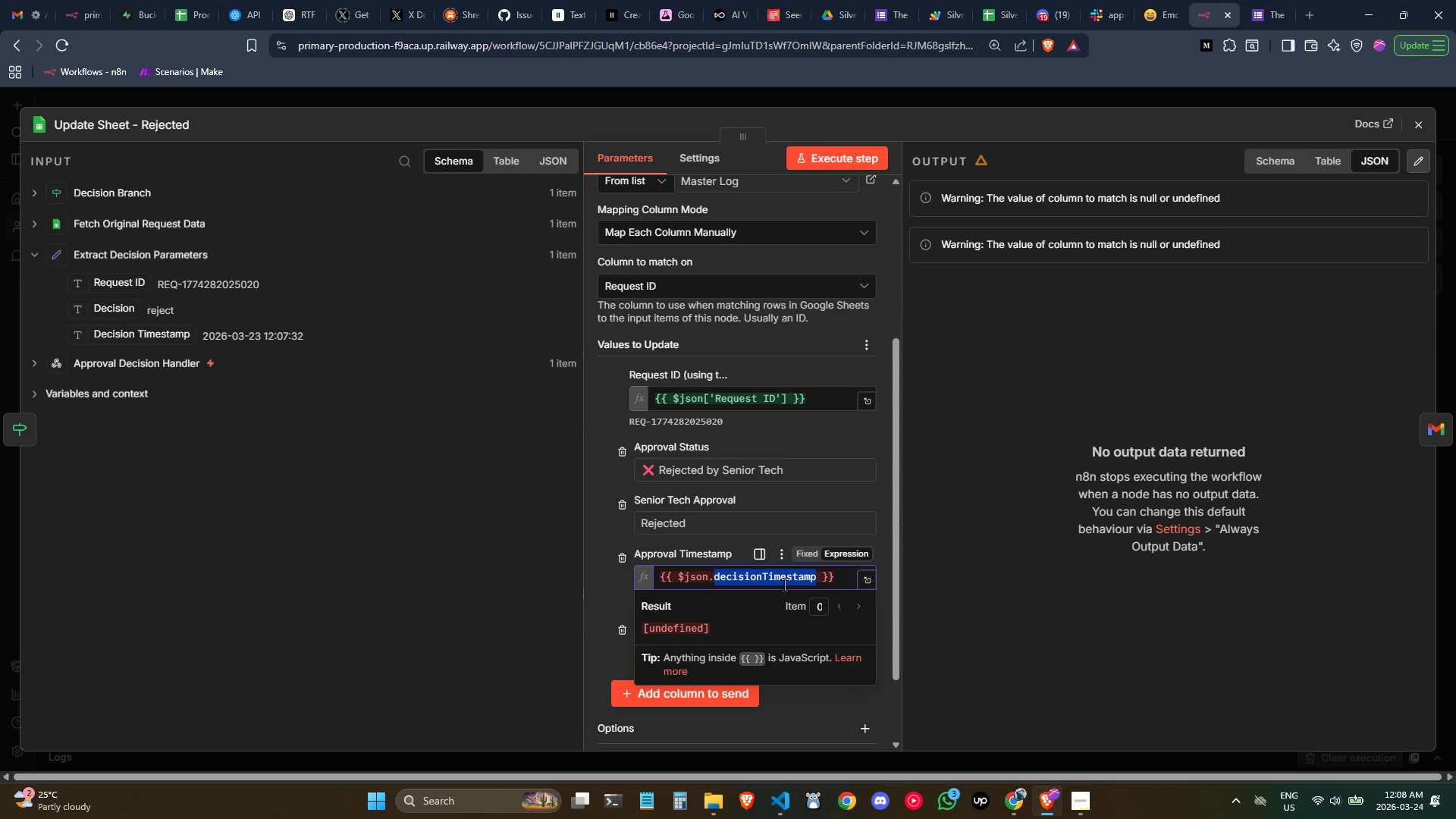 
key(Control+ControlLeft)
 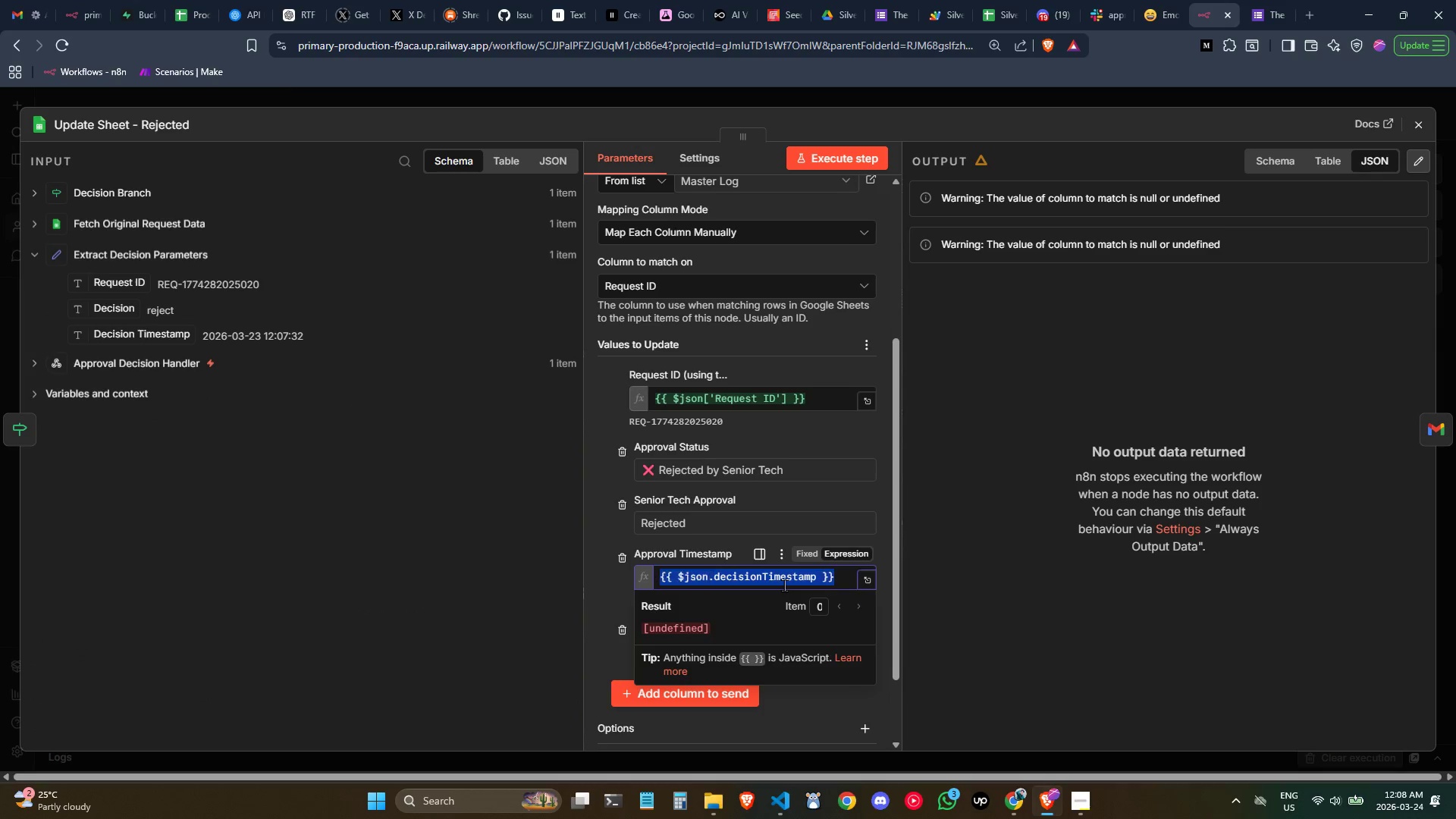 
key(Control+A)
 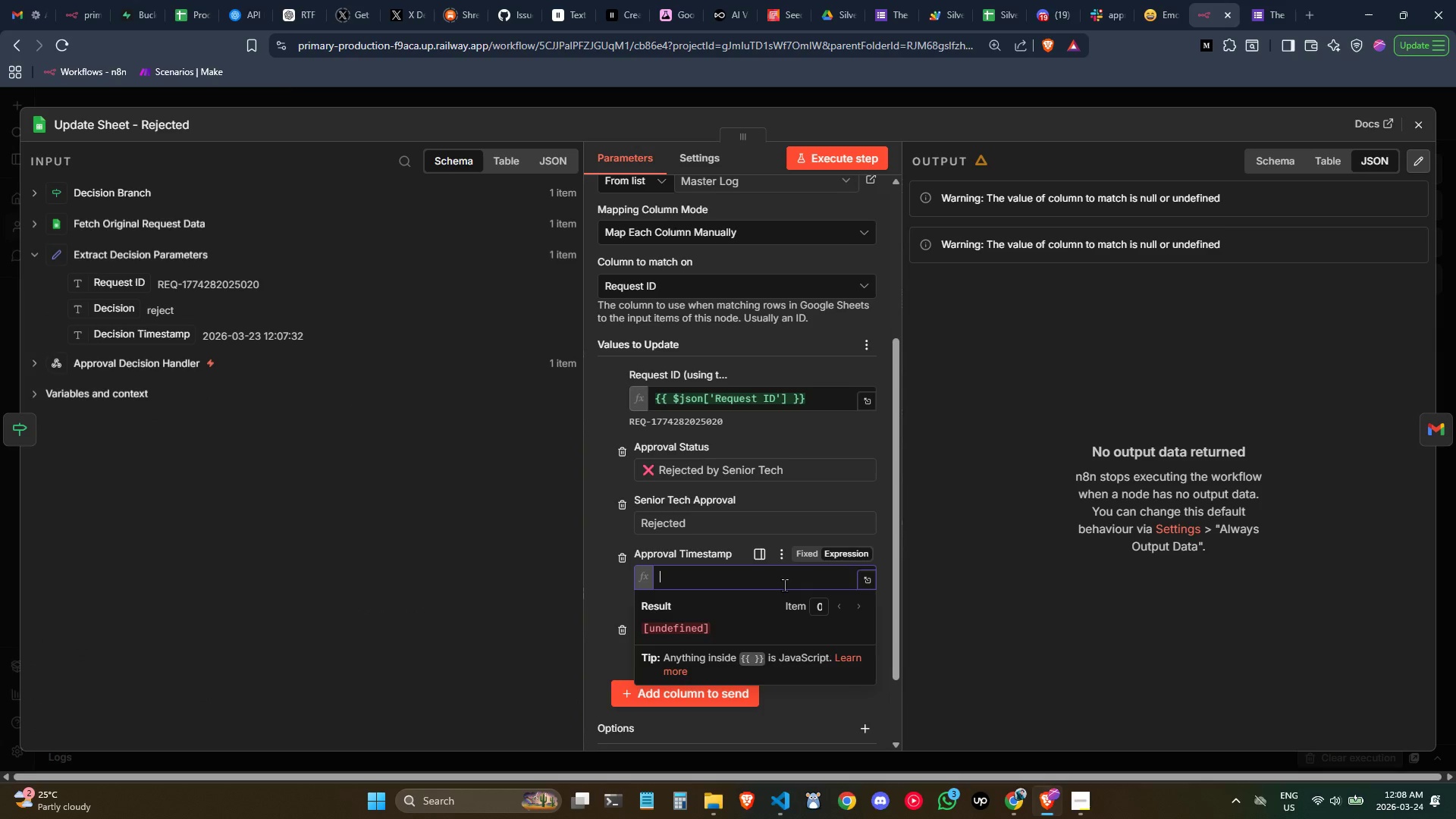 
key(Backspace)
 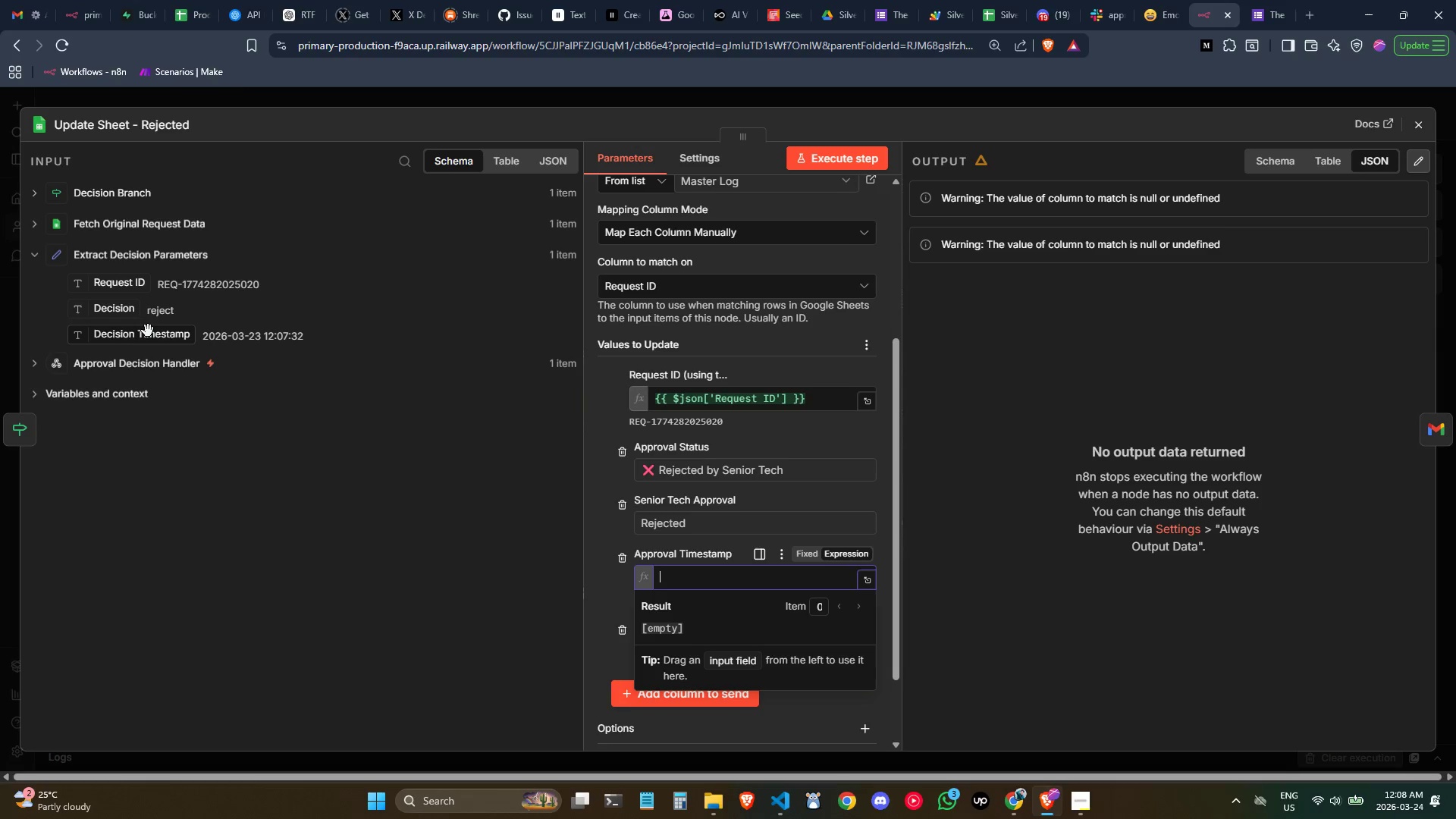 
left_click_drag(start_coordinate=[145, 338], to_coordinate=[719, 585])
 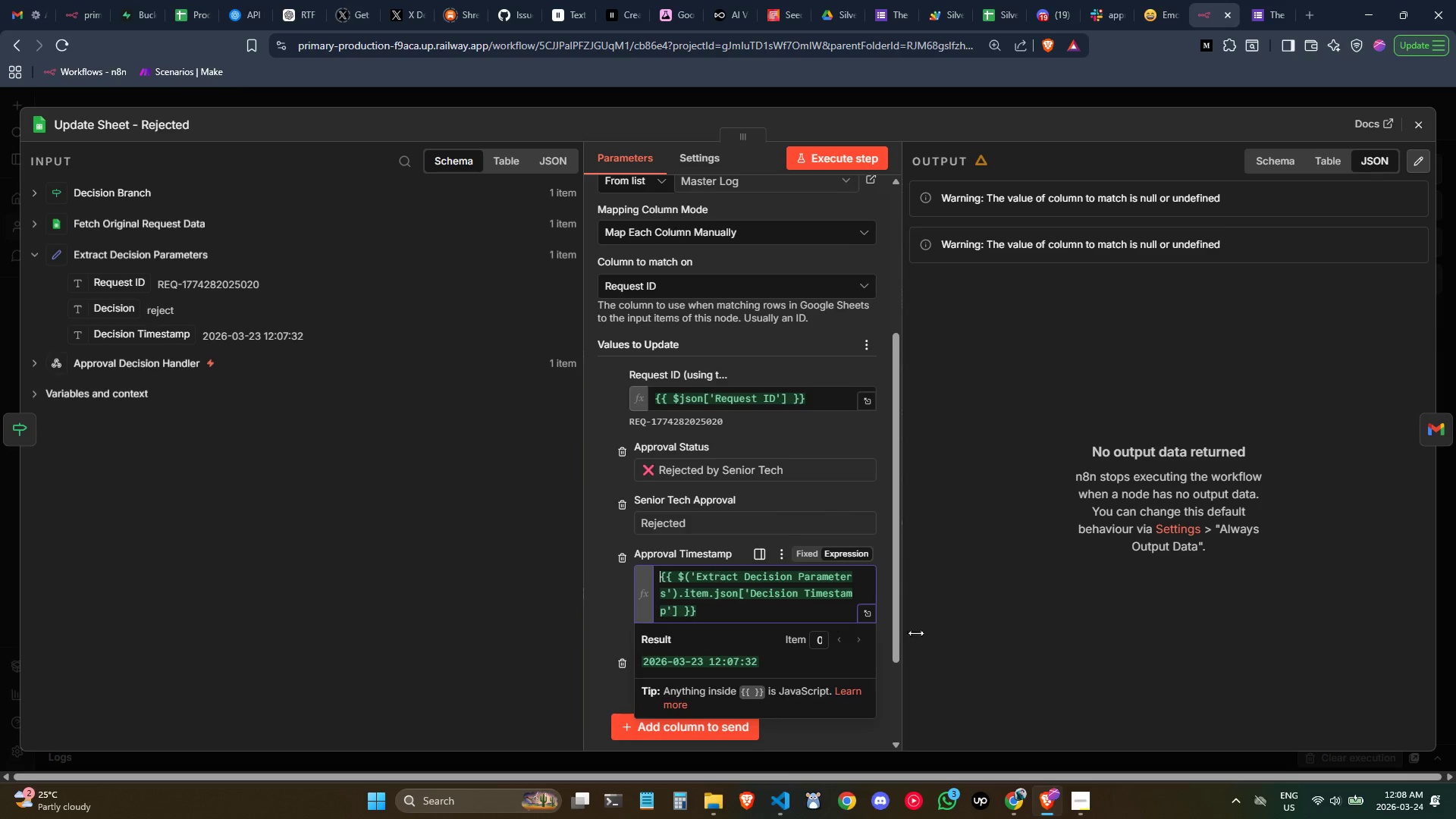 
left_click([1046, 640])
 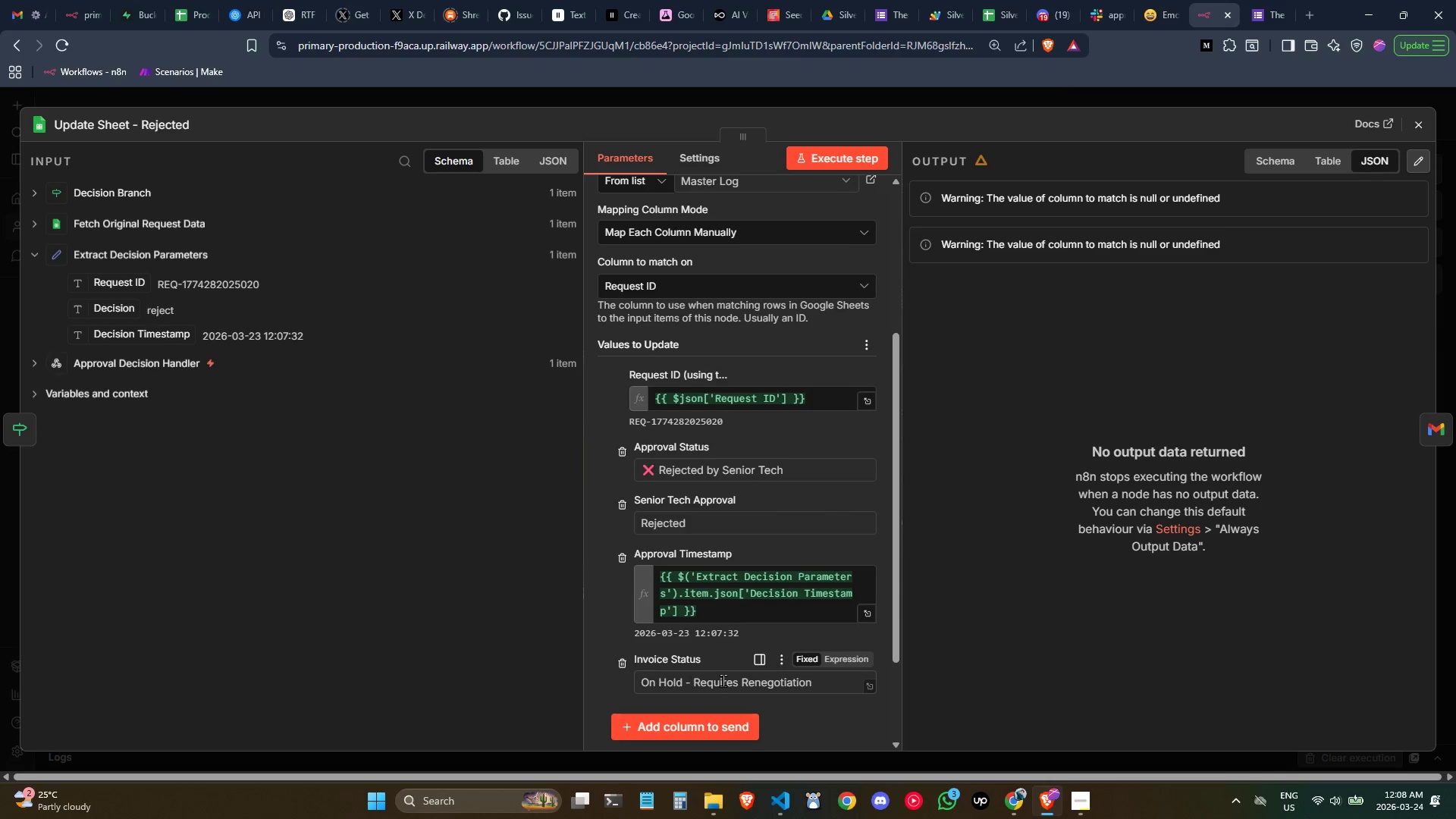 
double_click([723, 680])
 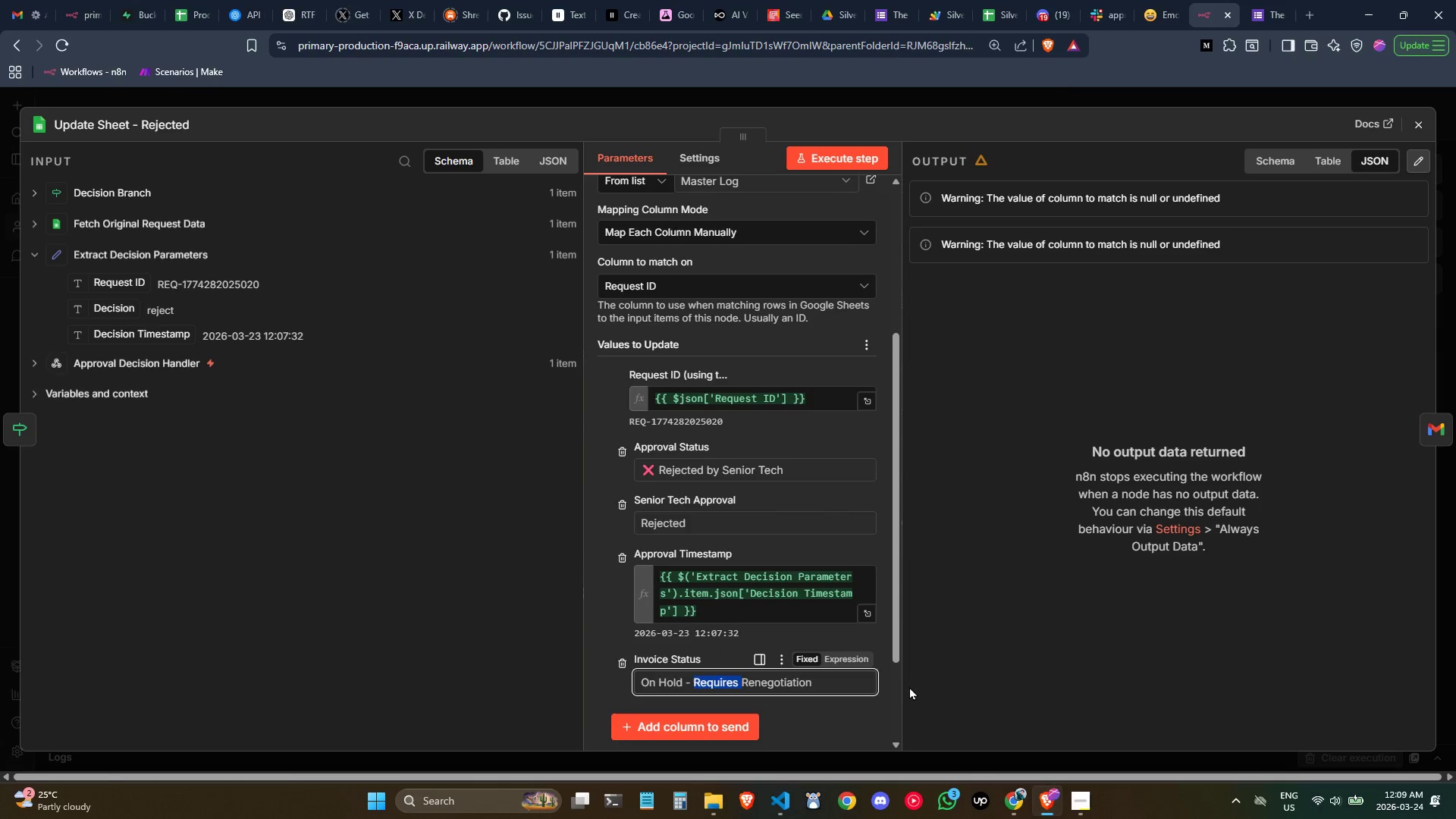 
left_click([913, 686])
 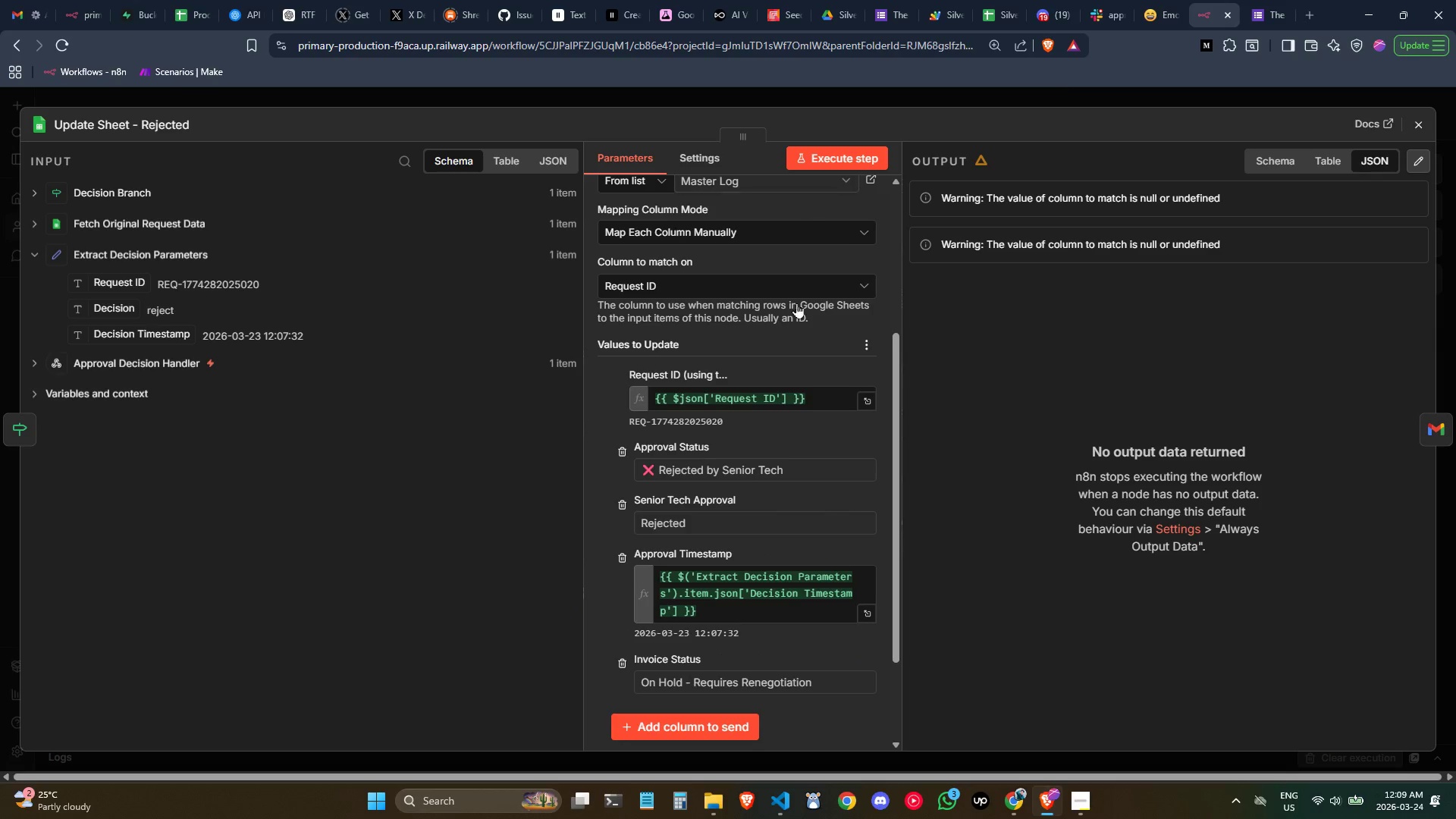 
scroll: coordinate [814, 310], scroll_direction: up, amount: 1.0
 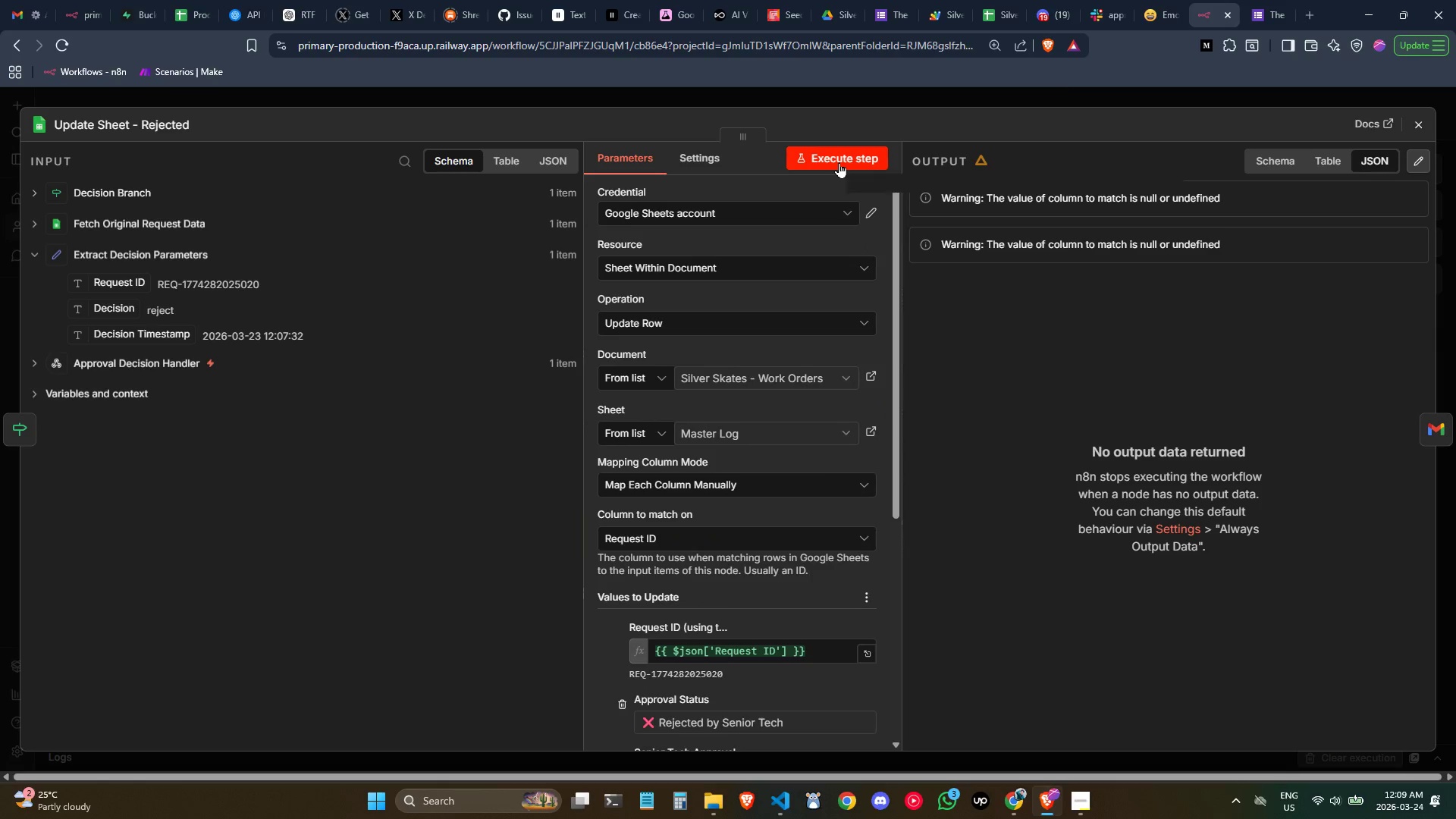 
left_click([839, 162])
 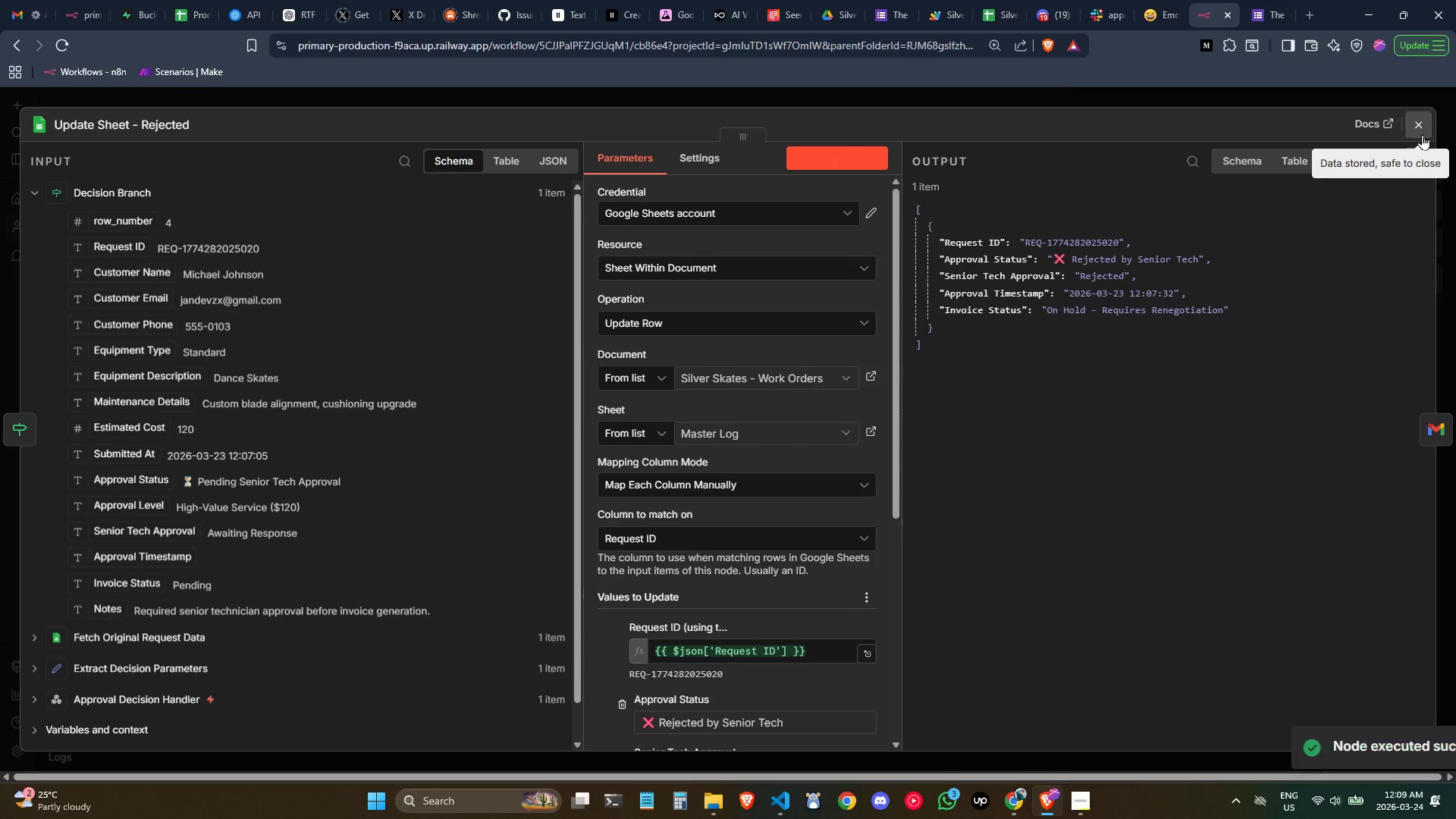 
left_click([1422, 134])
 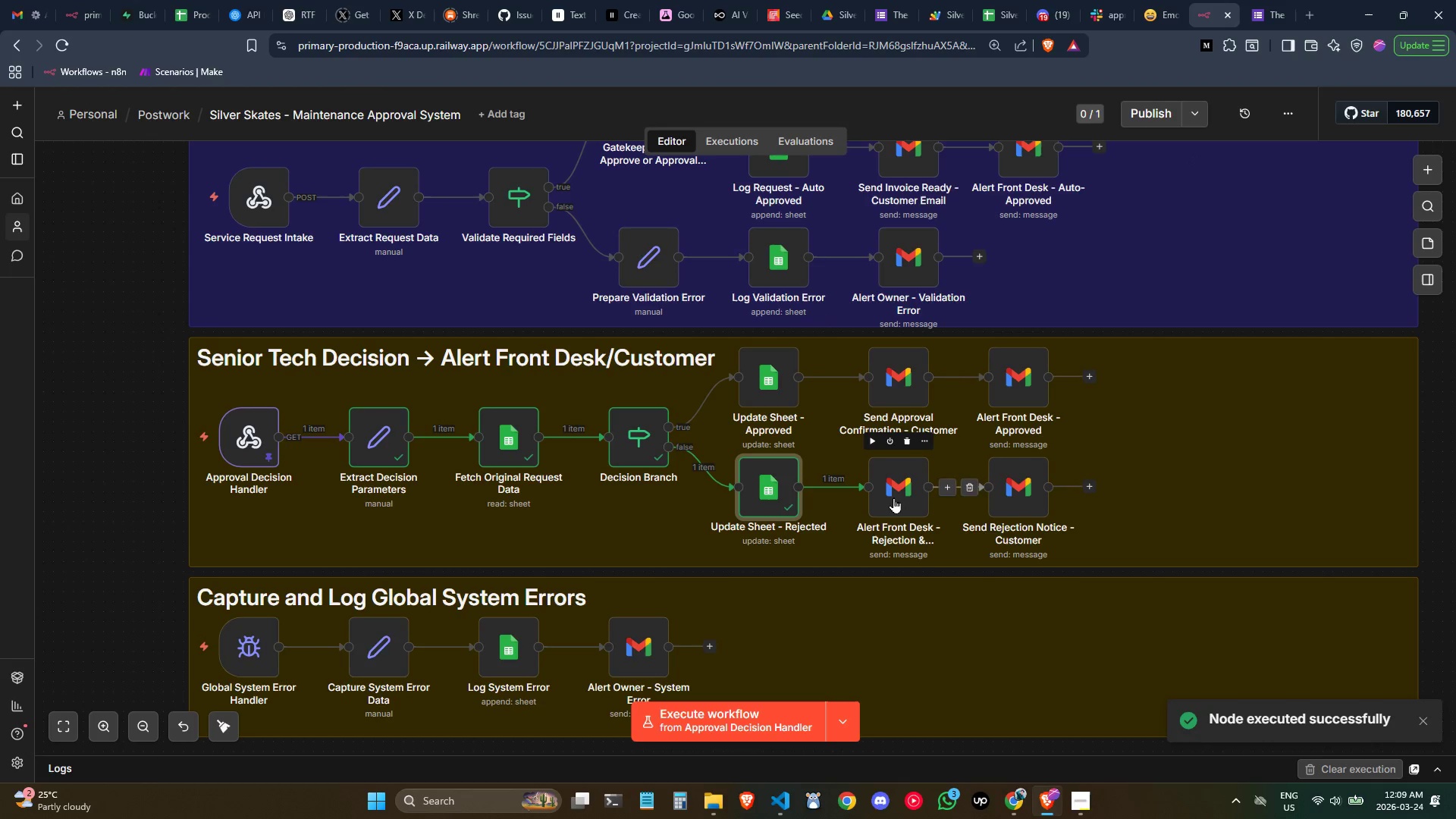 
double_click([893, 497])
 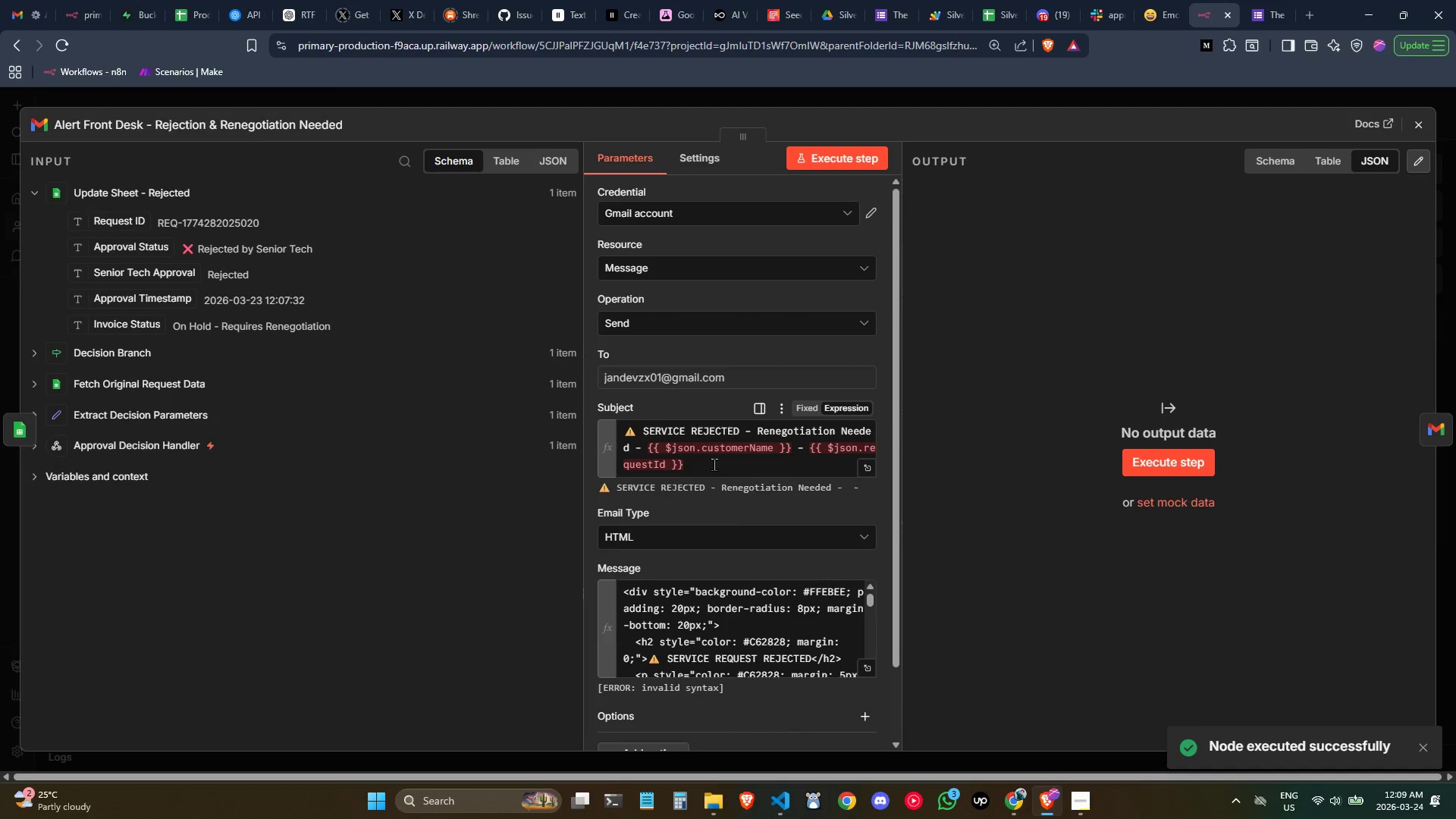 
left_click_drag(start_coordinate=[793, 452], to_coordinate=[648, 444])
 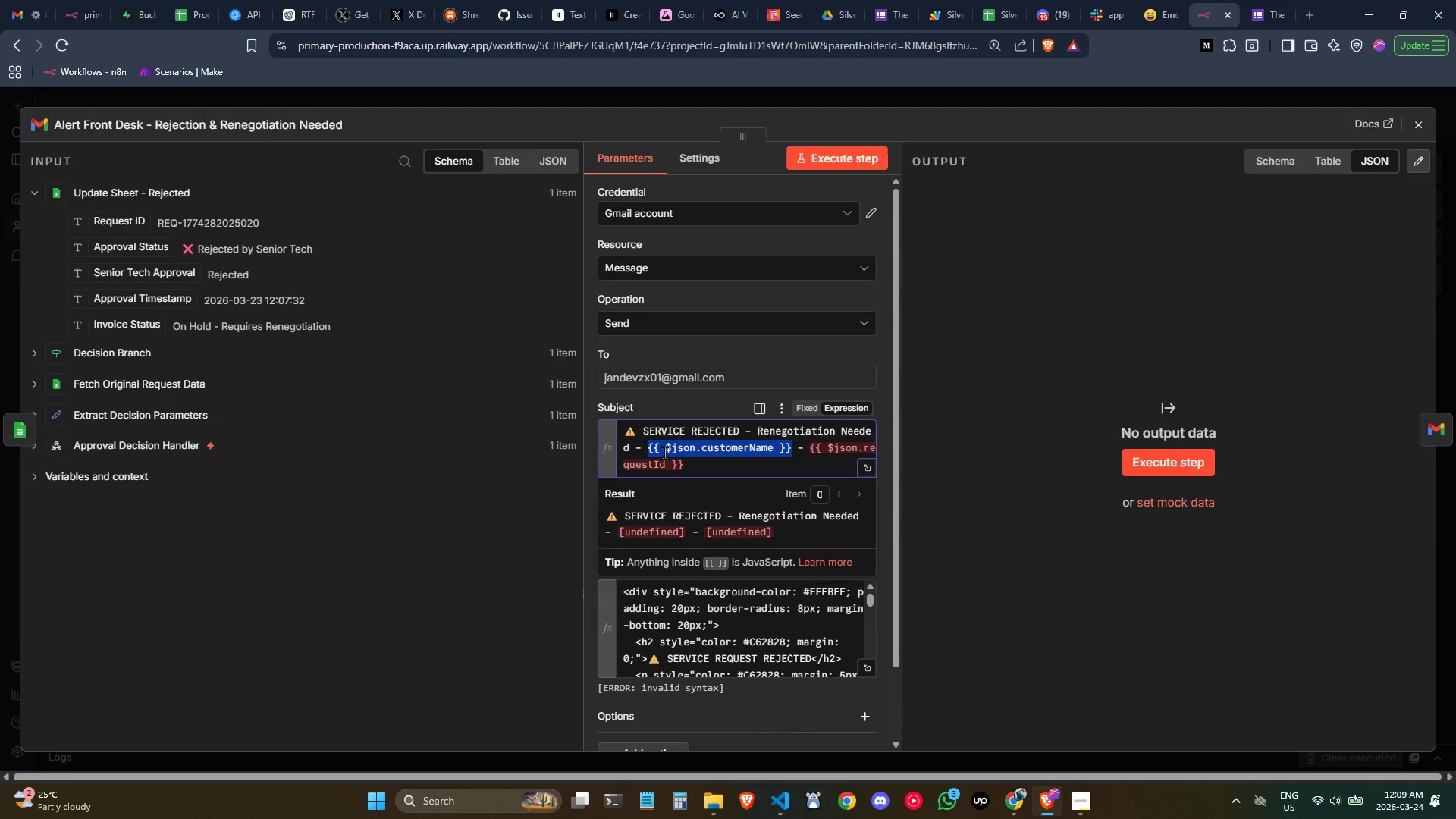 
key(Control+ControlLeft)
 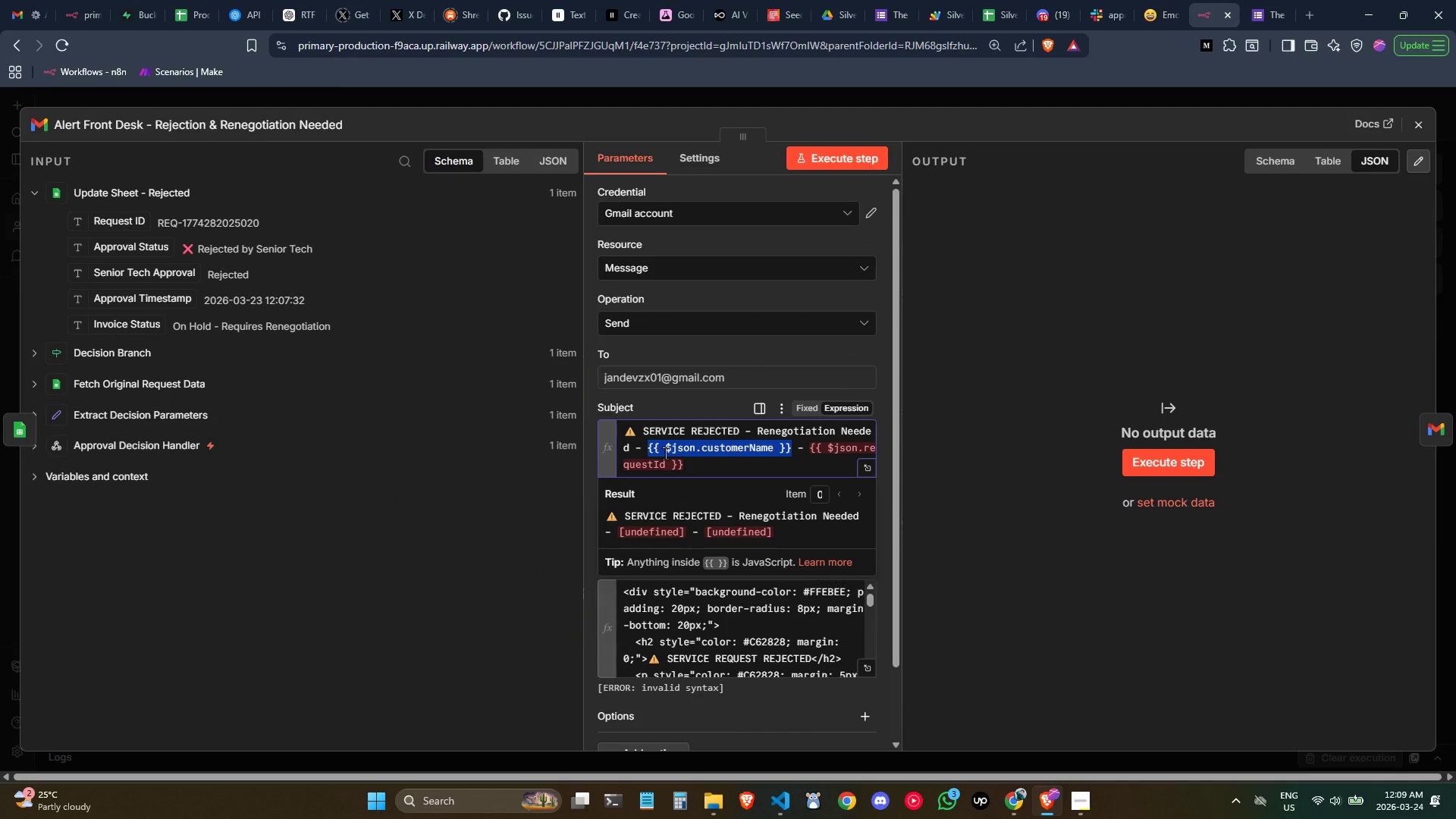 
key(Backspace)
 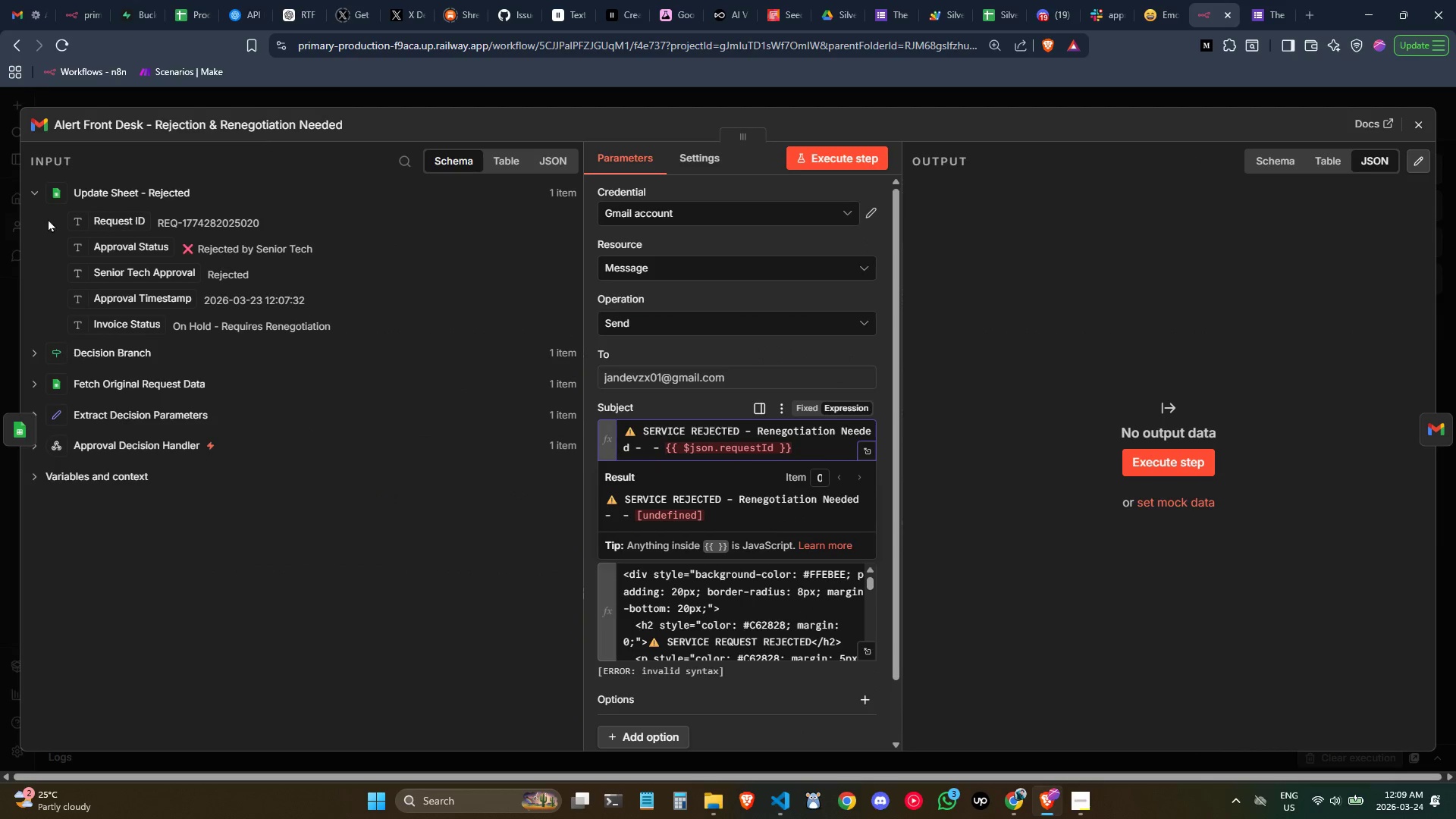 
left_click([36, 187])
 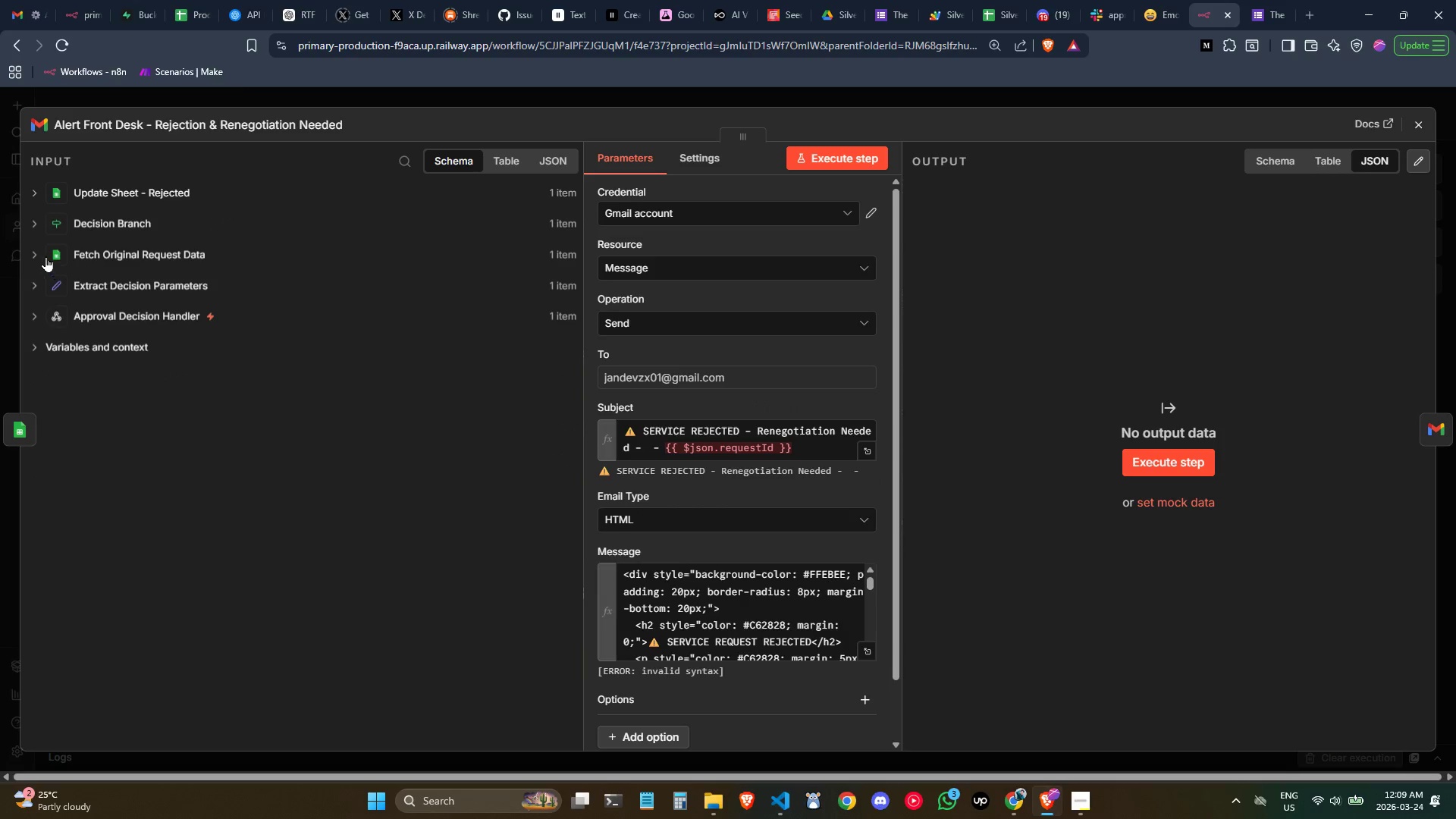 
left_click([42, 253])
 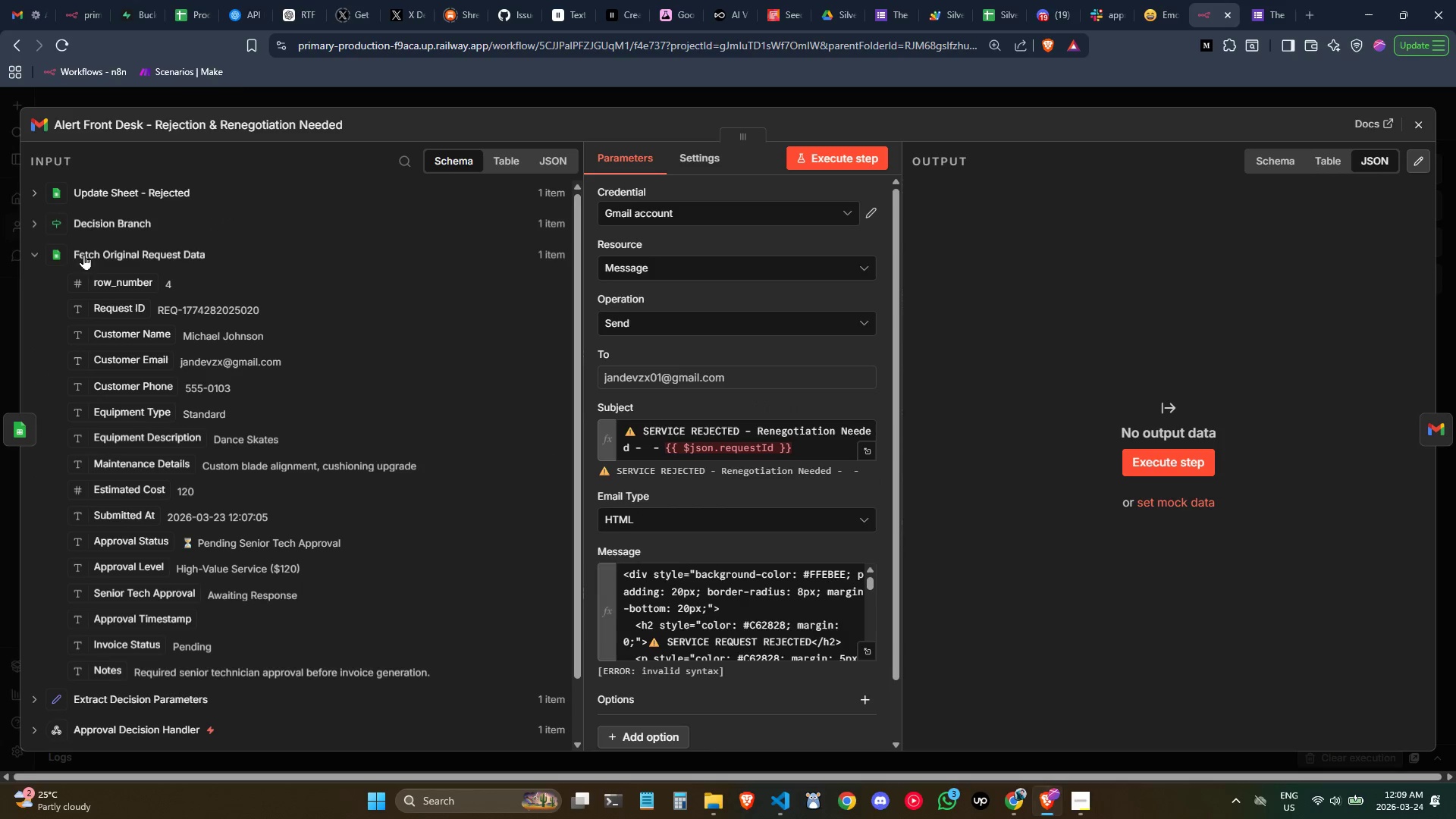 
left_click([38, 247])
 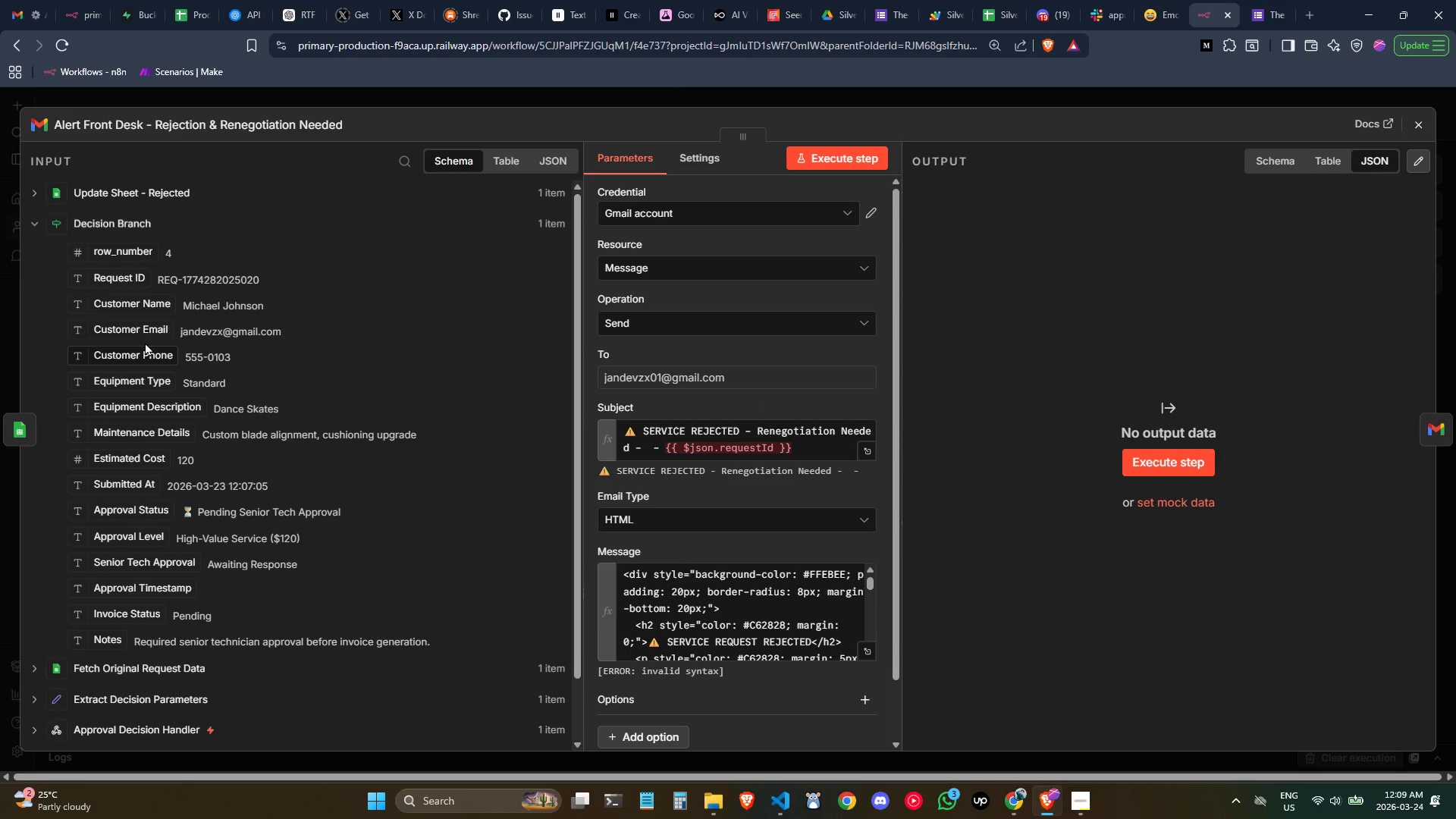 
left_click_drag(start_coordinate=[136, 306], to_coordinate=[648, 455])
 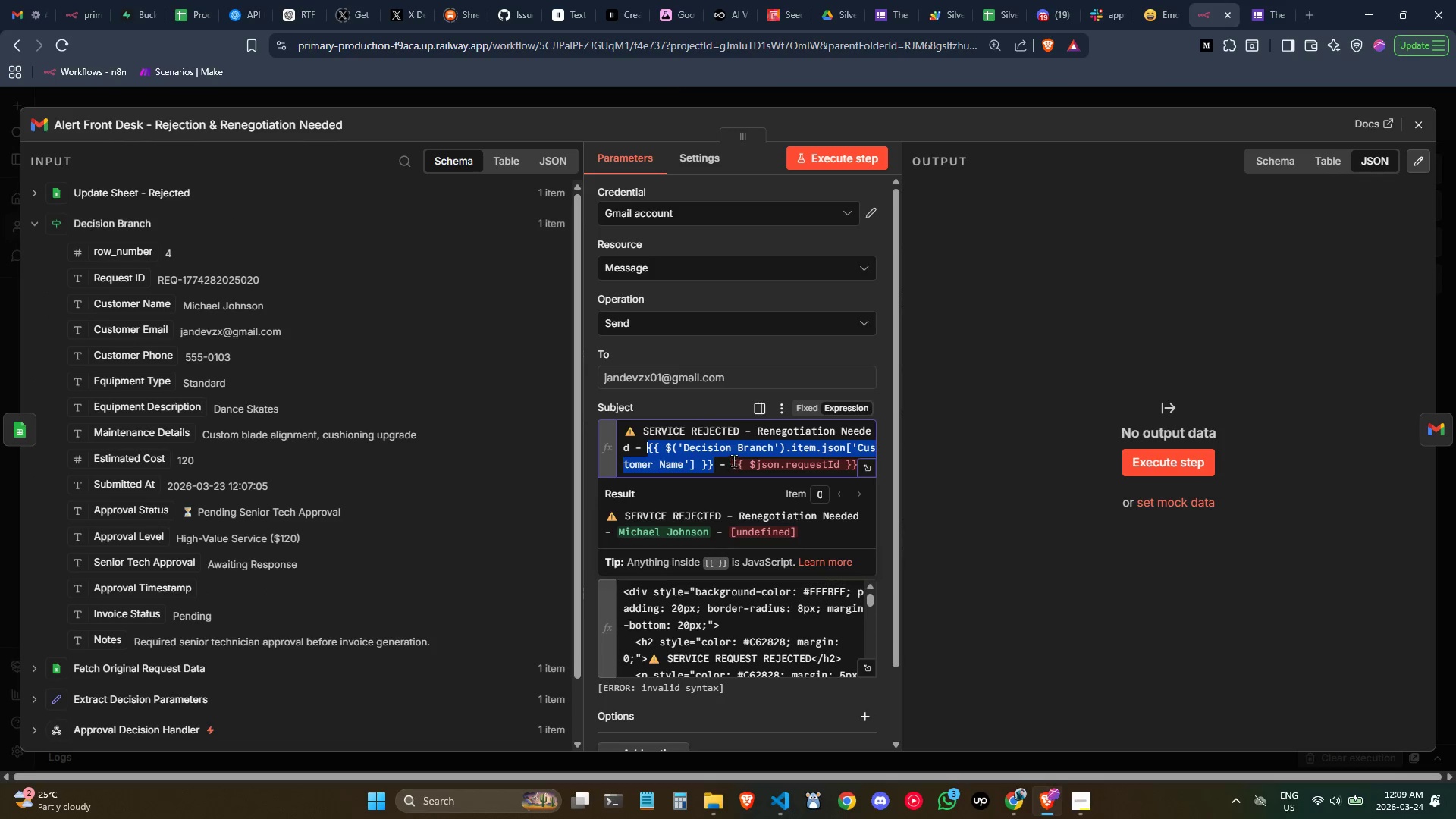 
left_click_drag(start_coordinate=[732, 460], to_coordinate=[855, 469])
 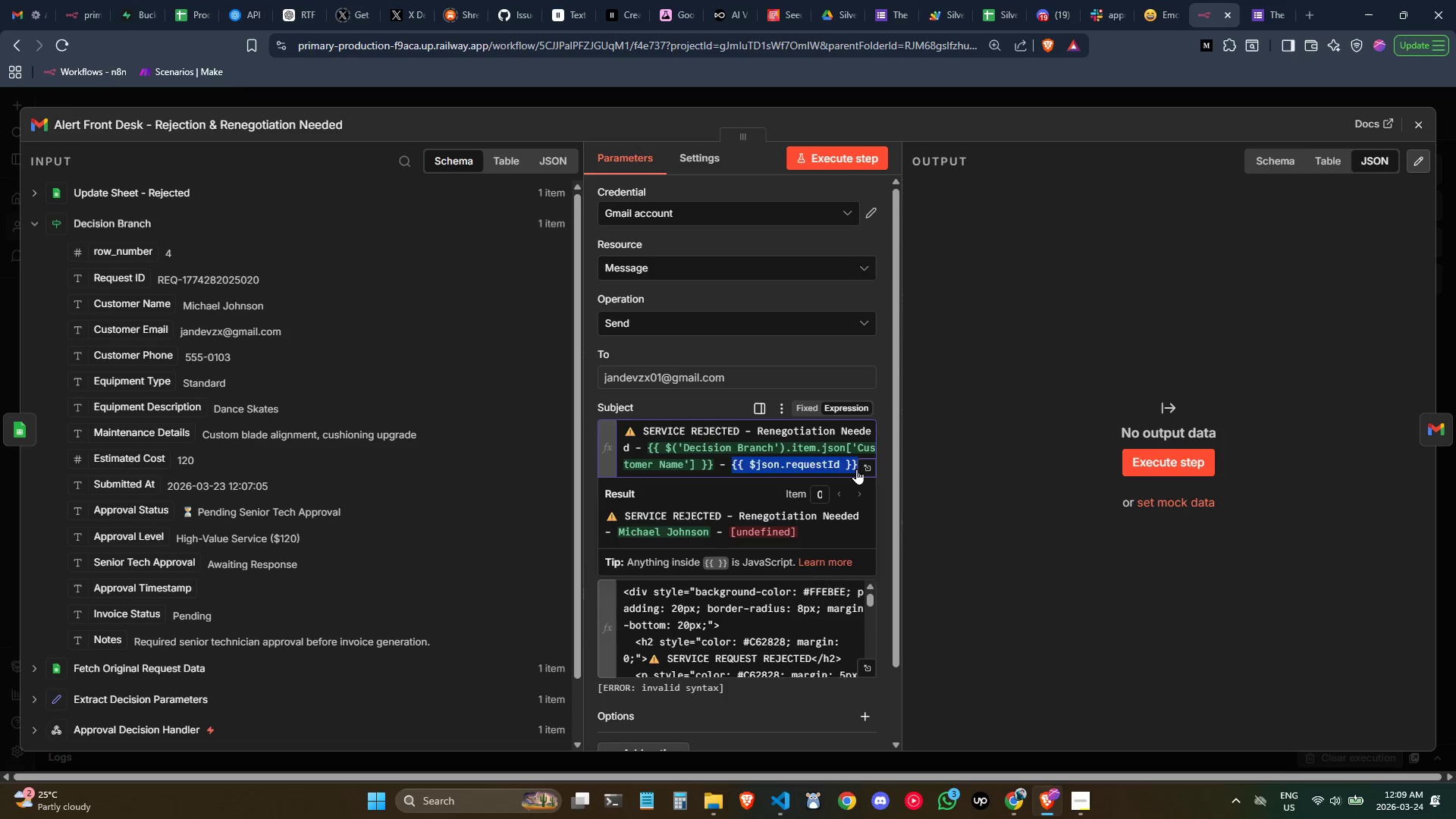 
key(Backspace)
 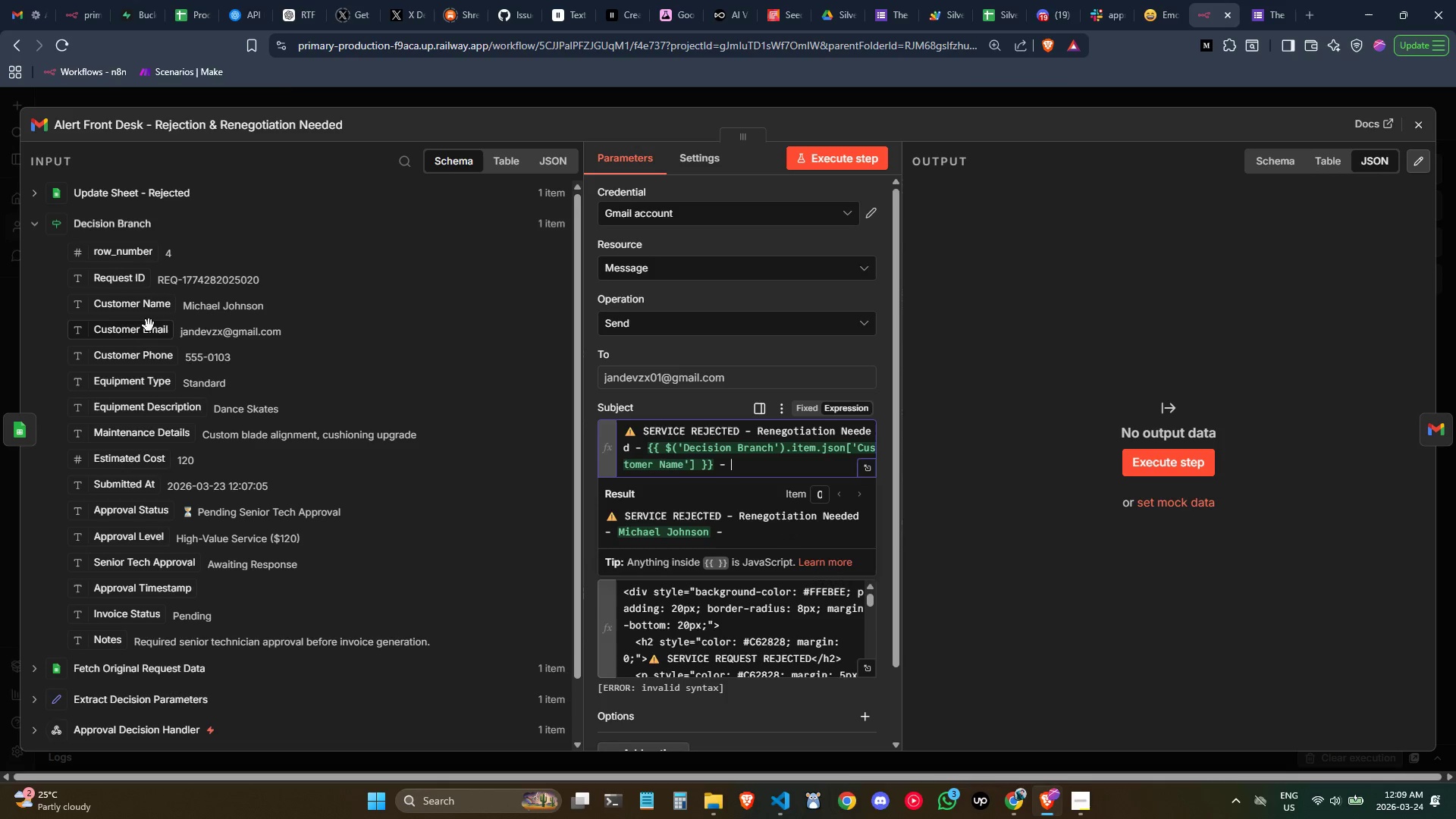 
left_click_drag(start_coordinate=[123, 281], to_coordinate=[760, 473])
 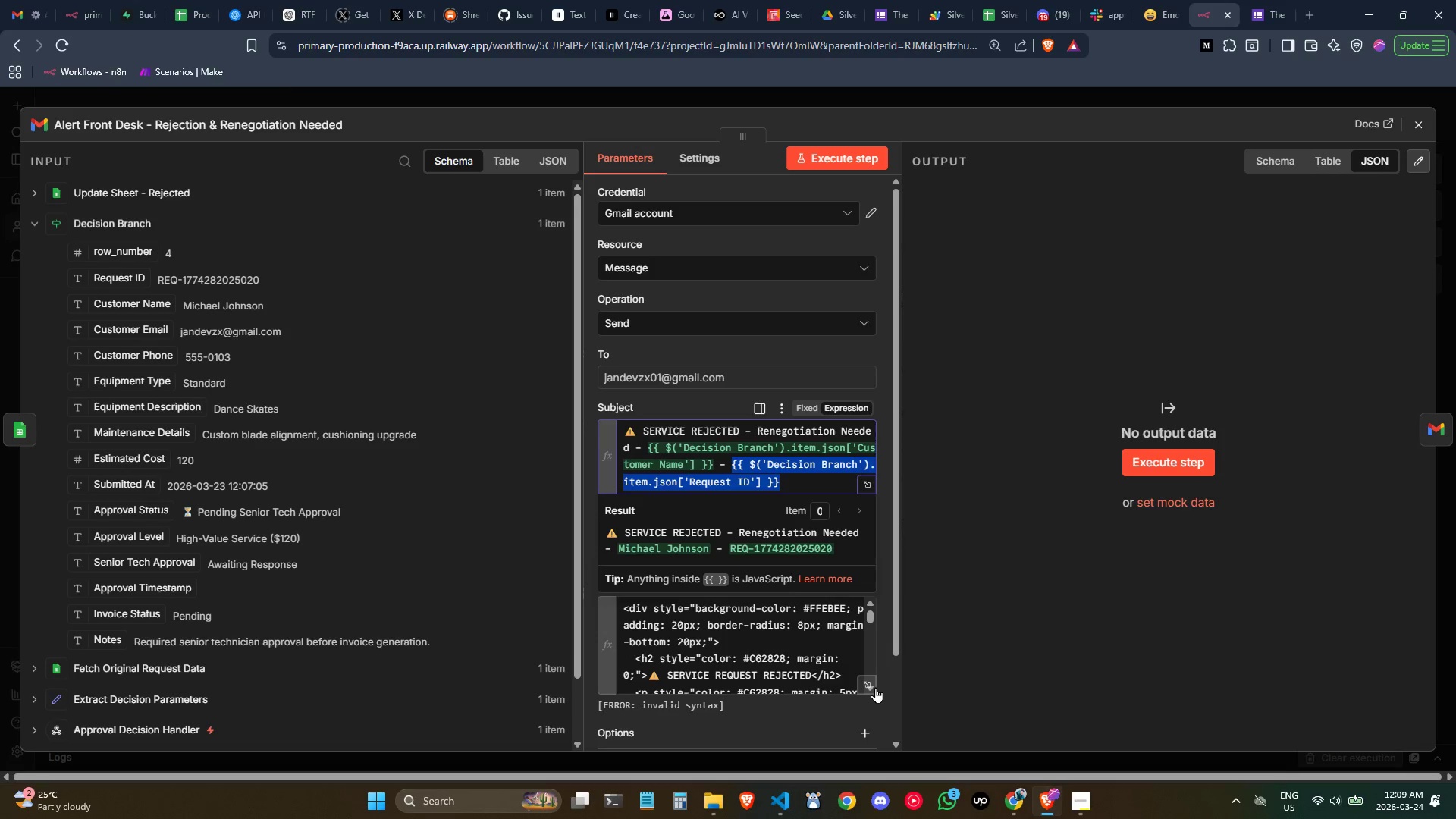 
left_click([868, 684])
 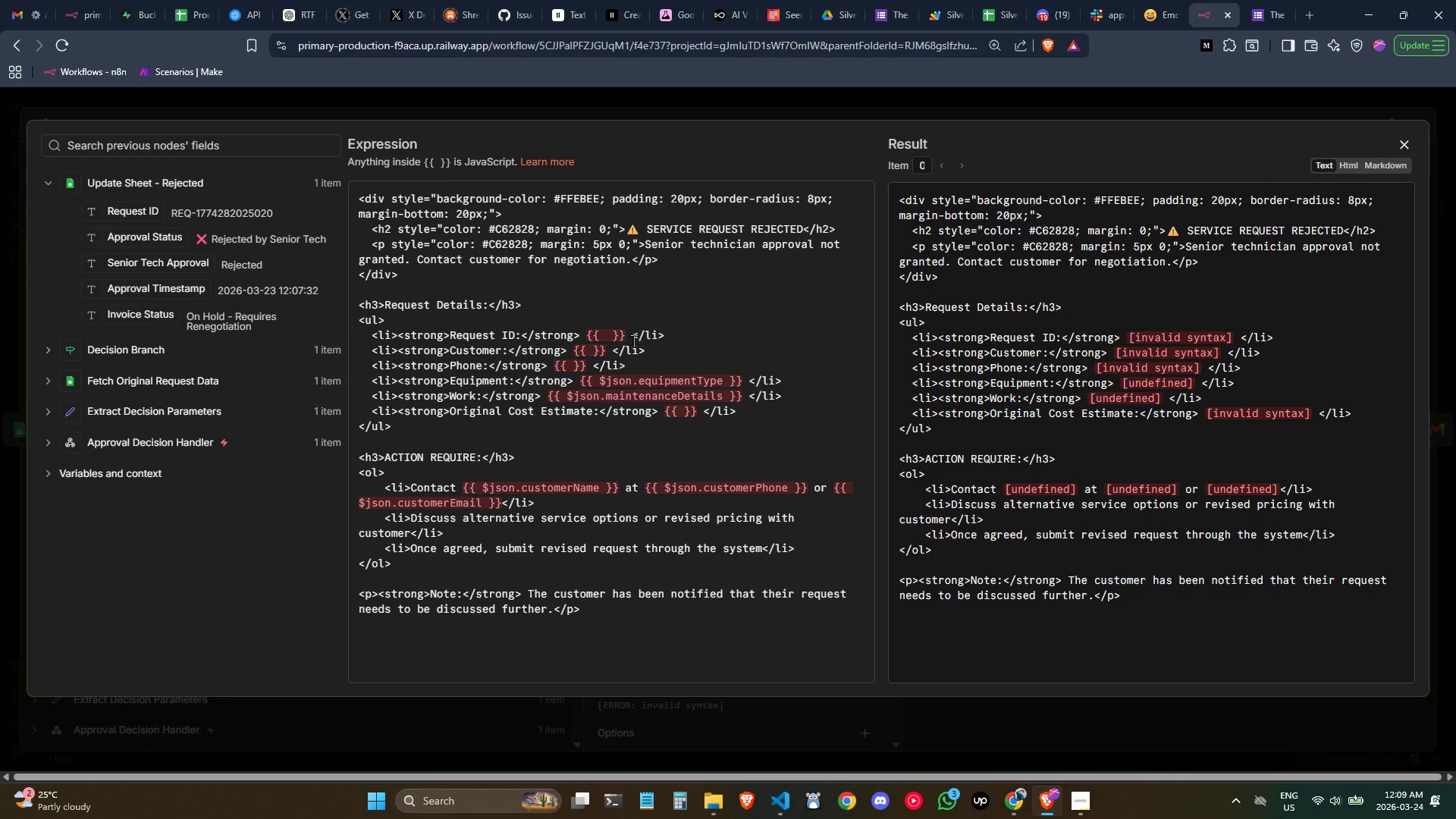 
key(Control+ControlLeft)
 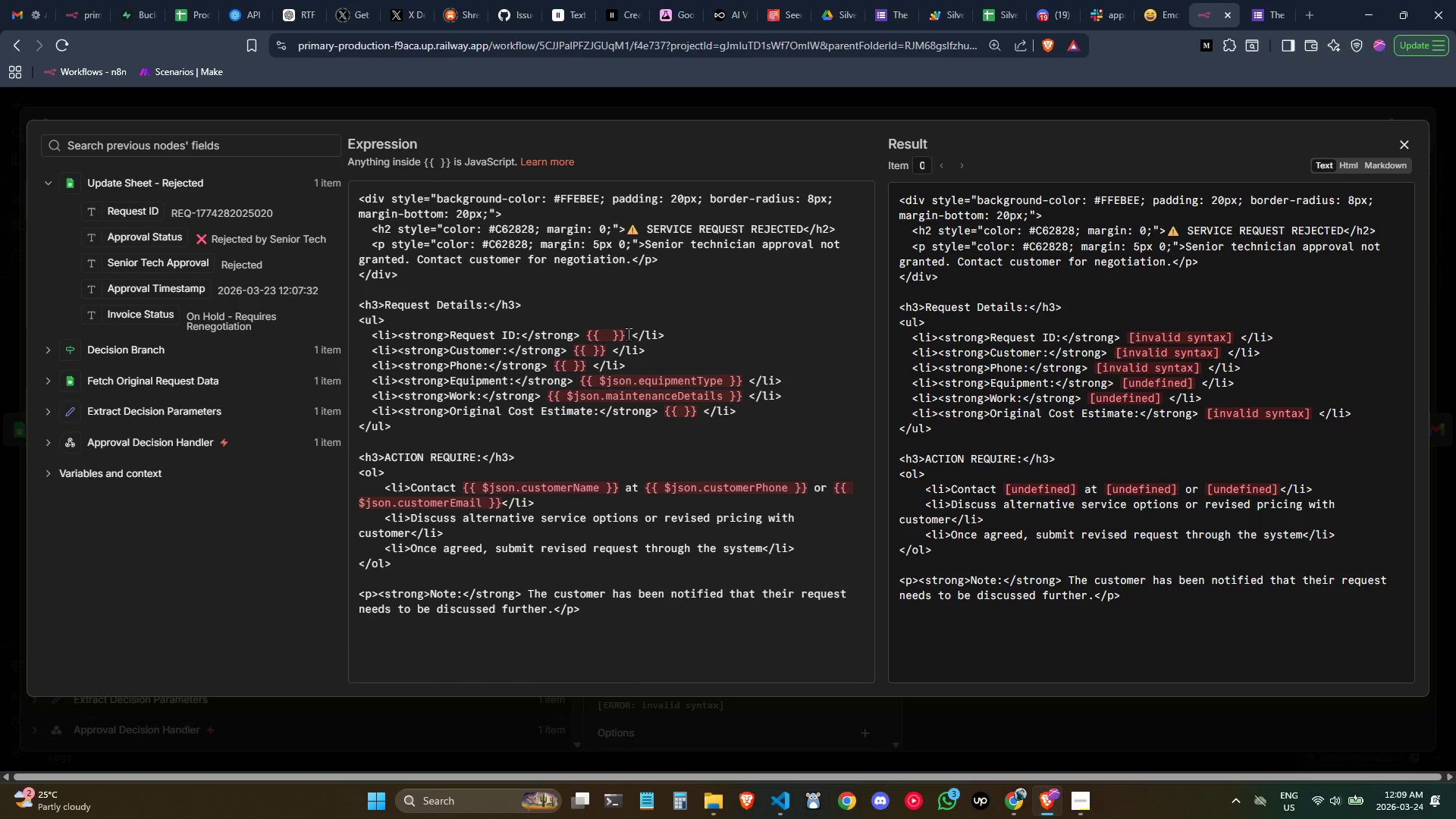 
left_click_drag(start_coordinate=[628, 334], to_coordinate=[588, 334])
 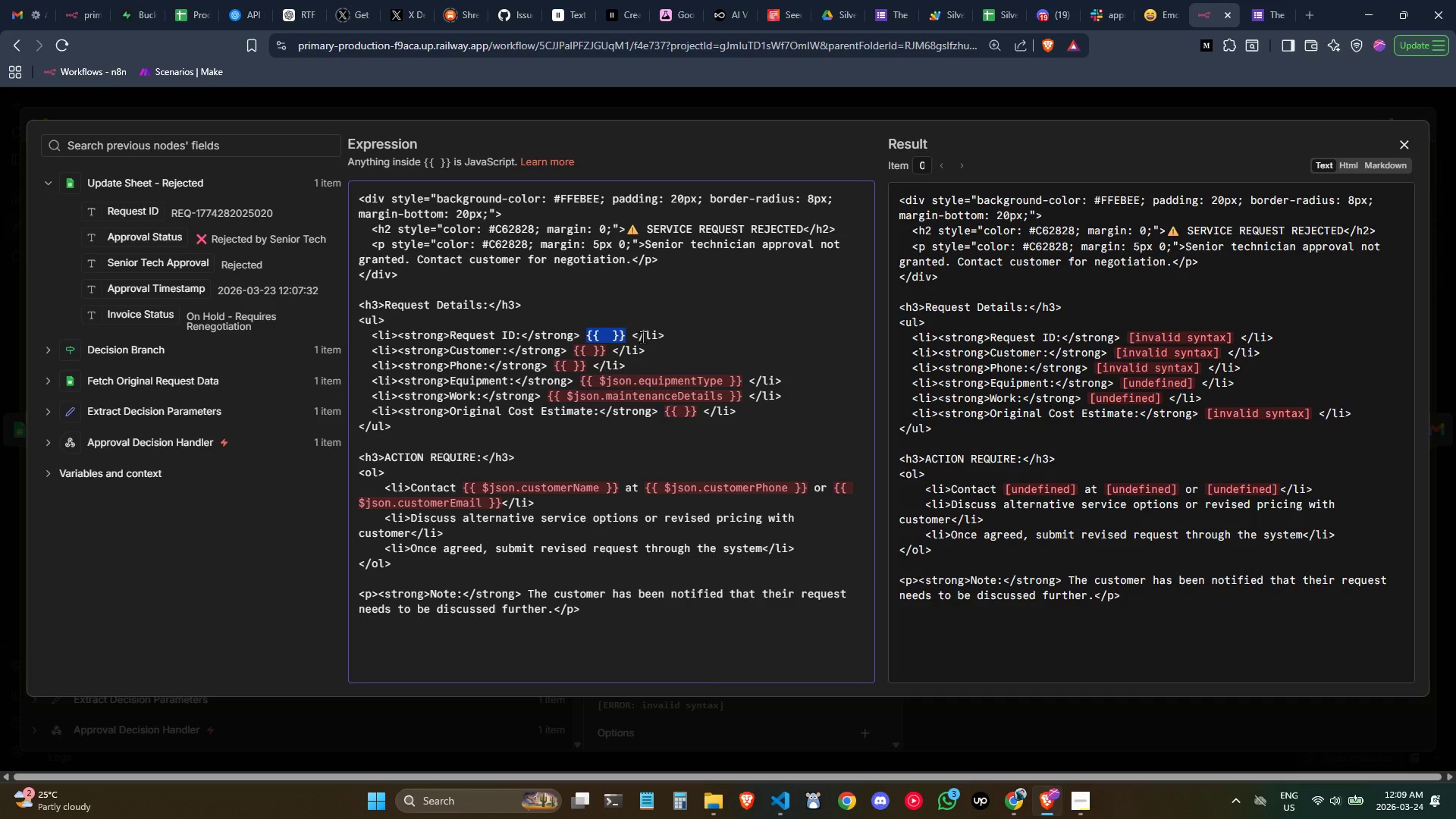 
key(Backspace)
 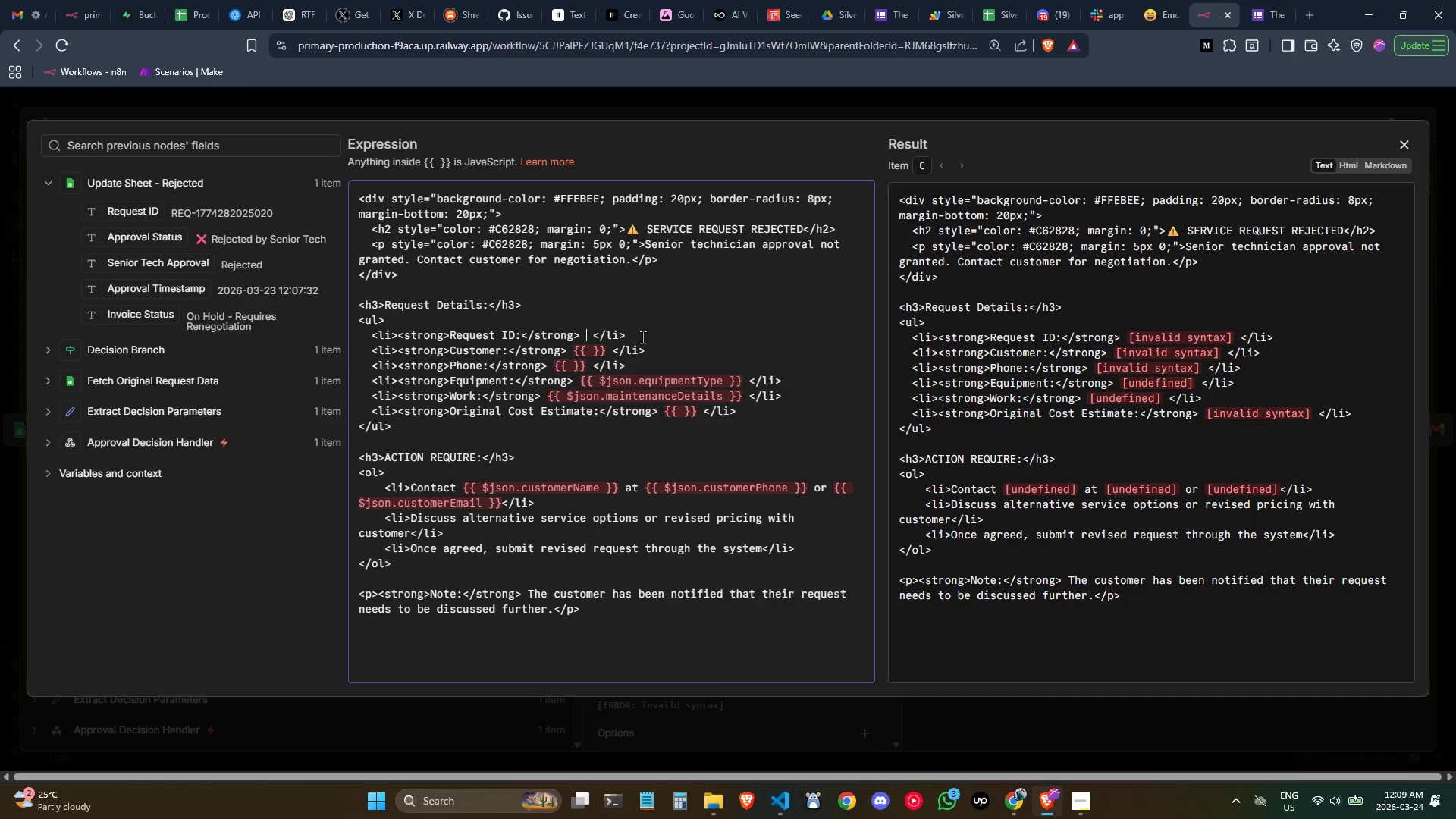 
key(ArrowRight)
 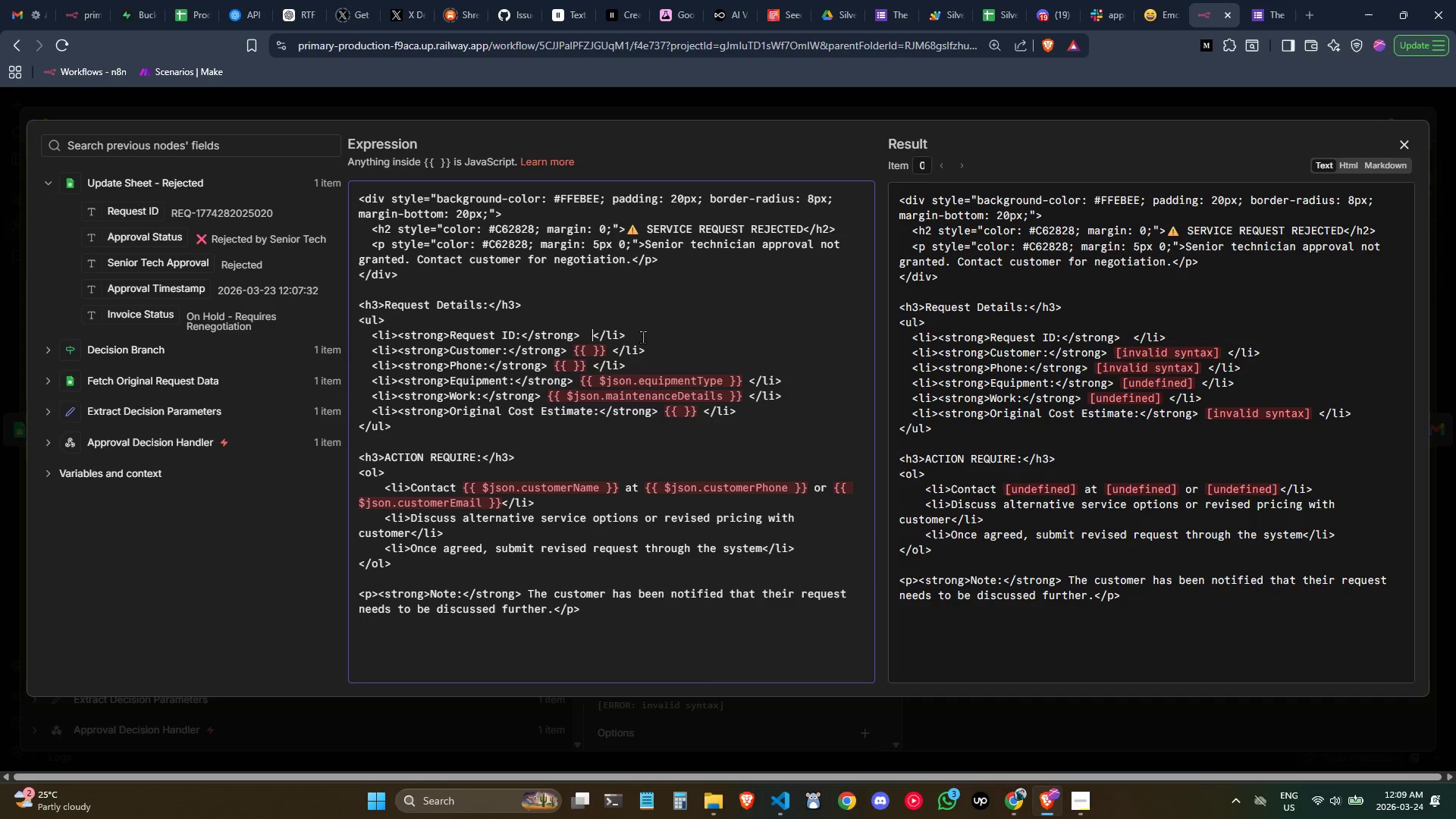 
key(Backspace)
 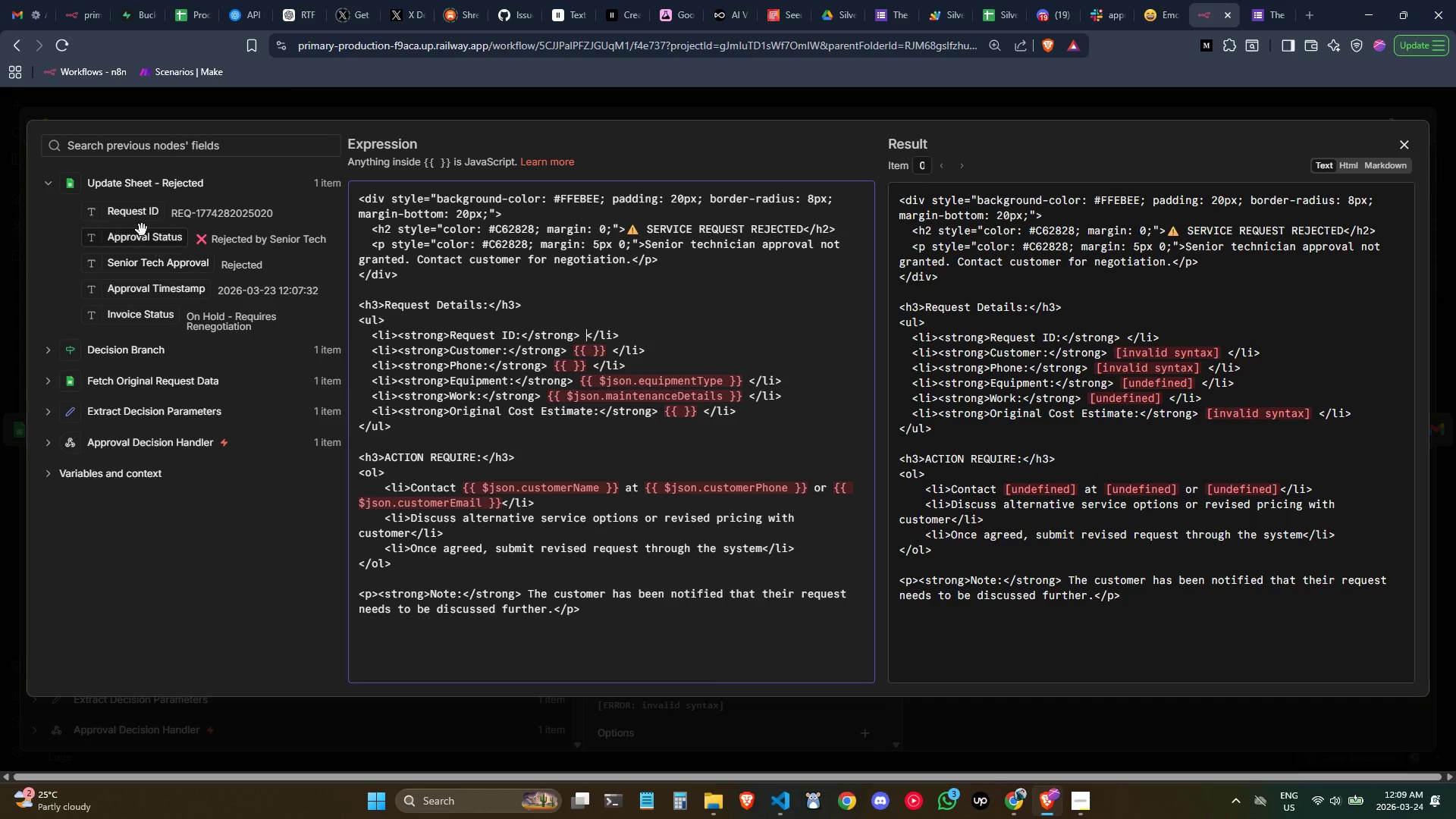 
left_click_drag(start_coordinate=[128, 212], to_coordinate=[585, 338])
 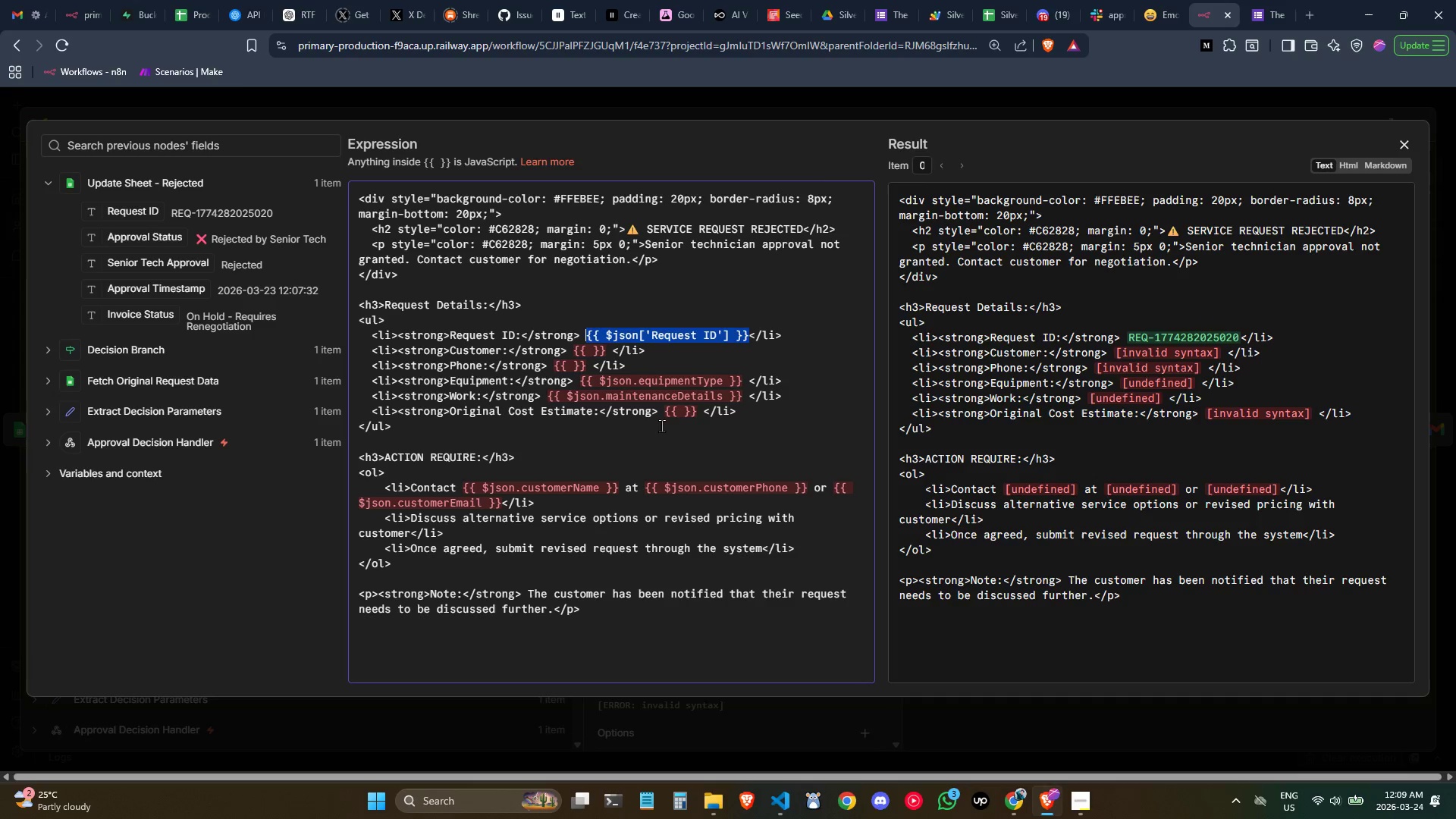 
left_click([661, 425])
 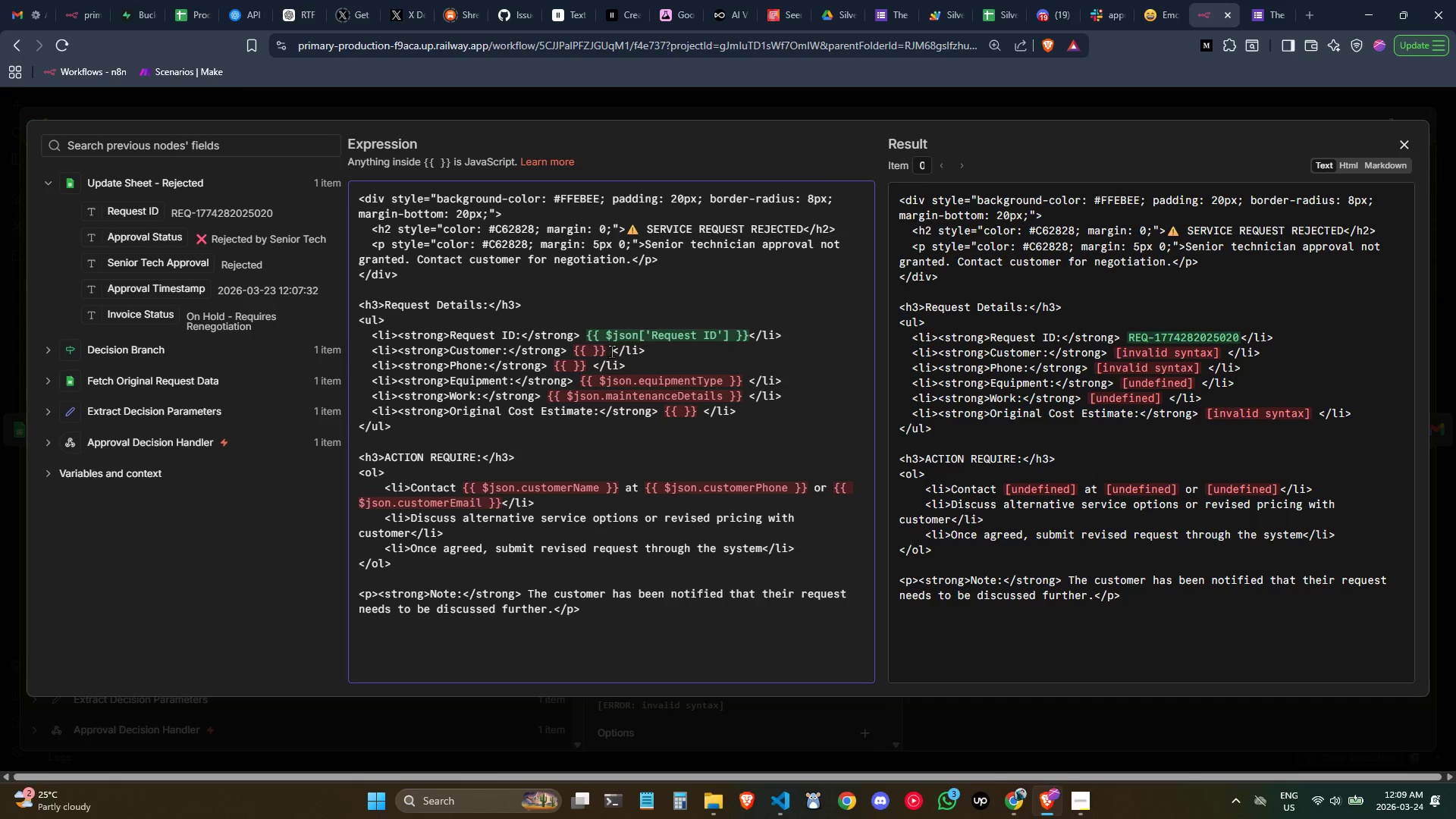 
left_click_drag(start_coordinate=[611, 351], to_coordinate=[581, 347])
 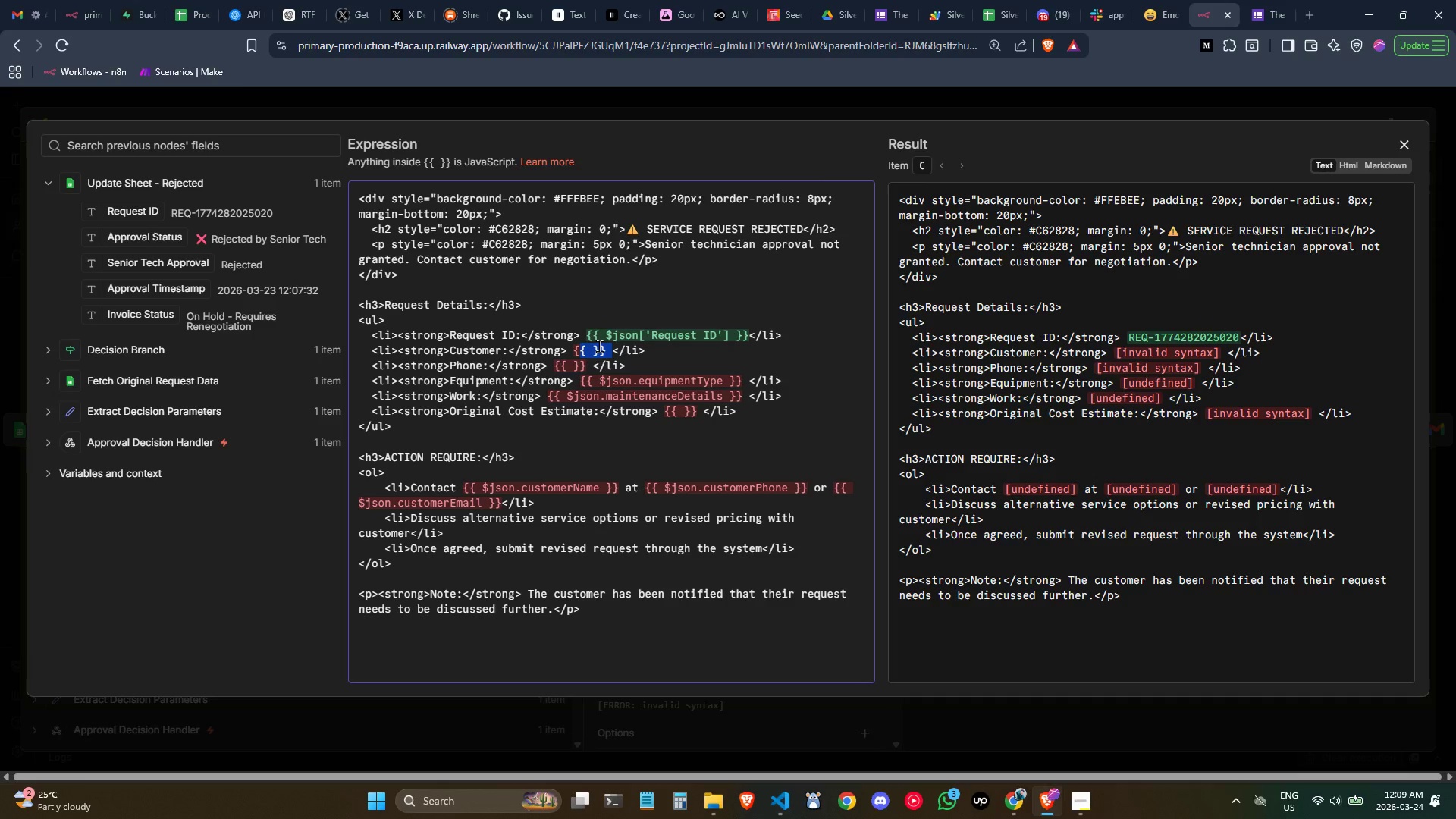 
key(Backspace)
 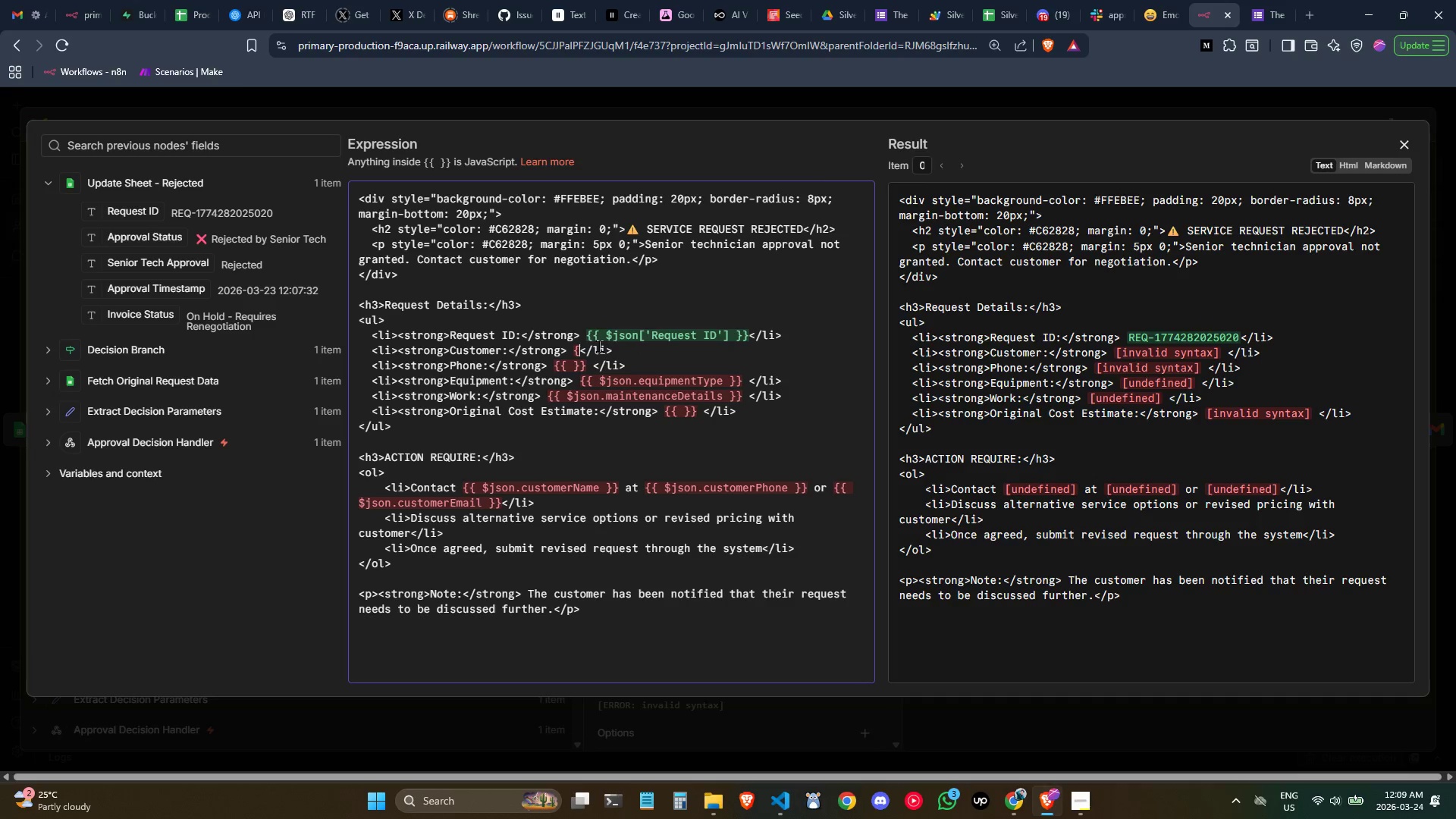 
key(Backspace)
 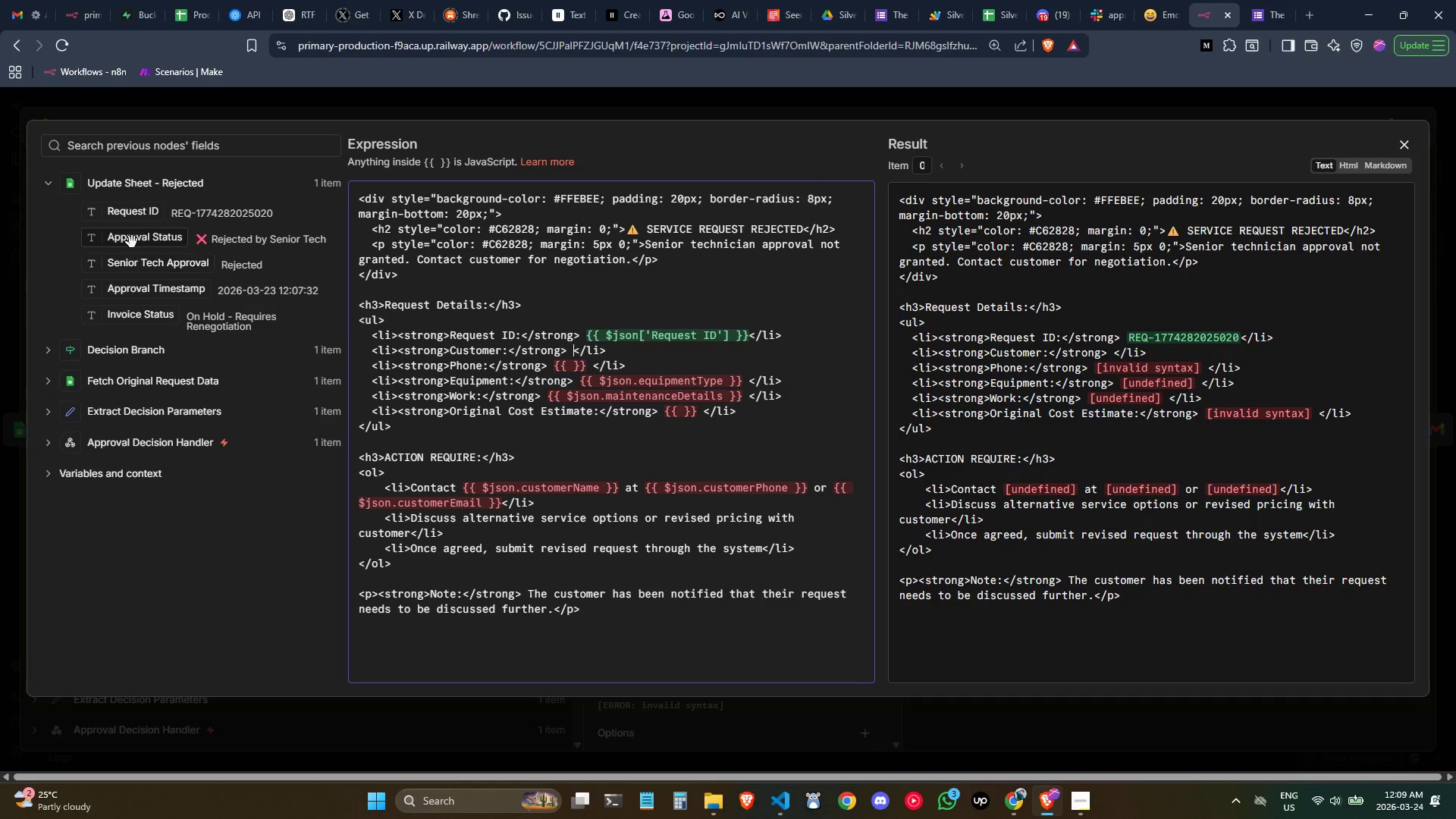 
left_click_drag(start_coordinate=[132, 242], to_coordinate=[108, 632])
 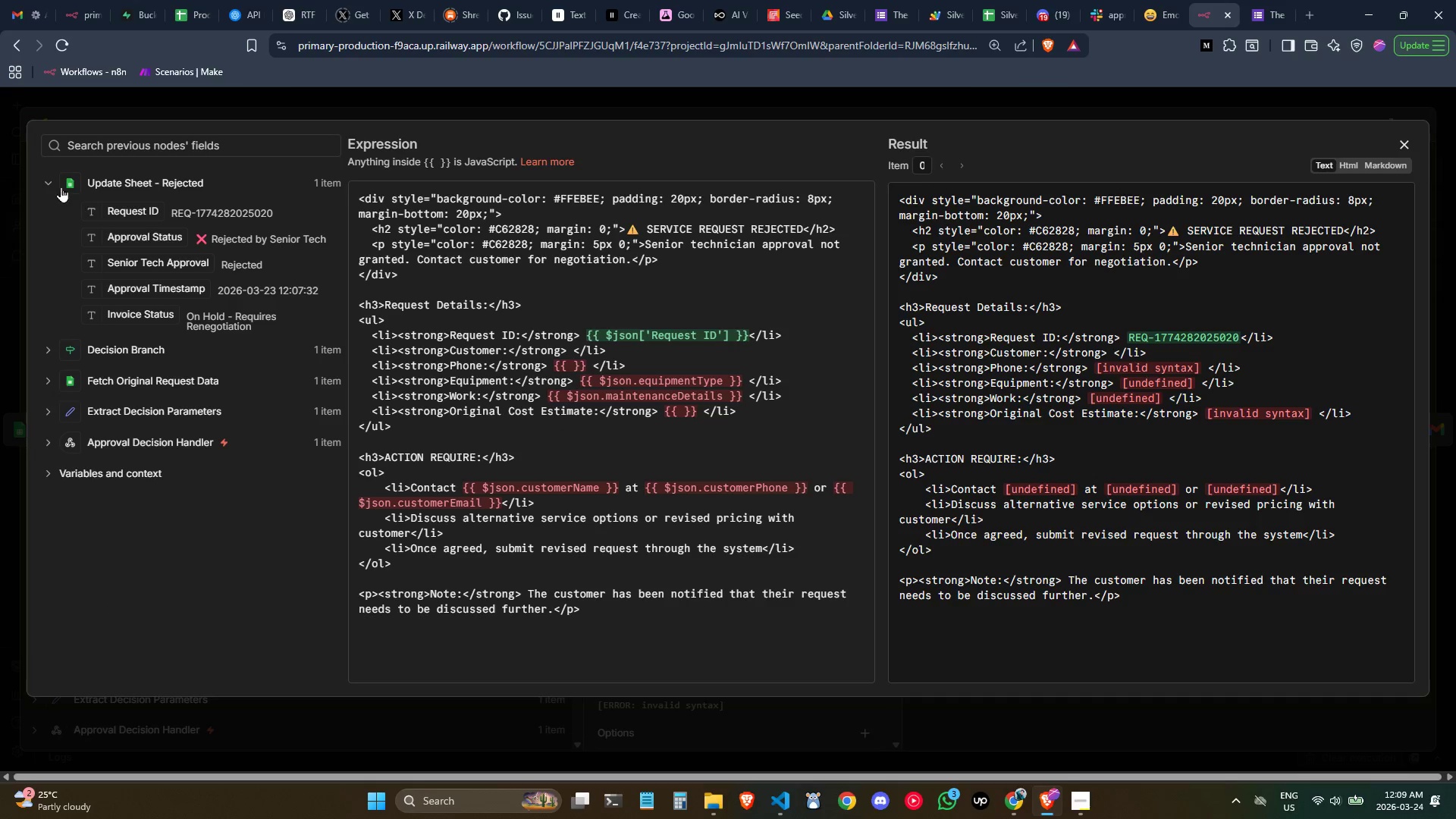 
left_click([50, 180])
 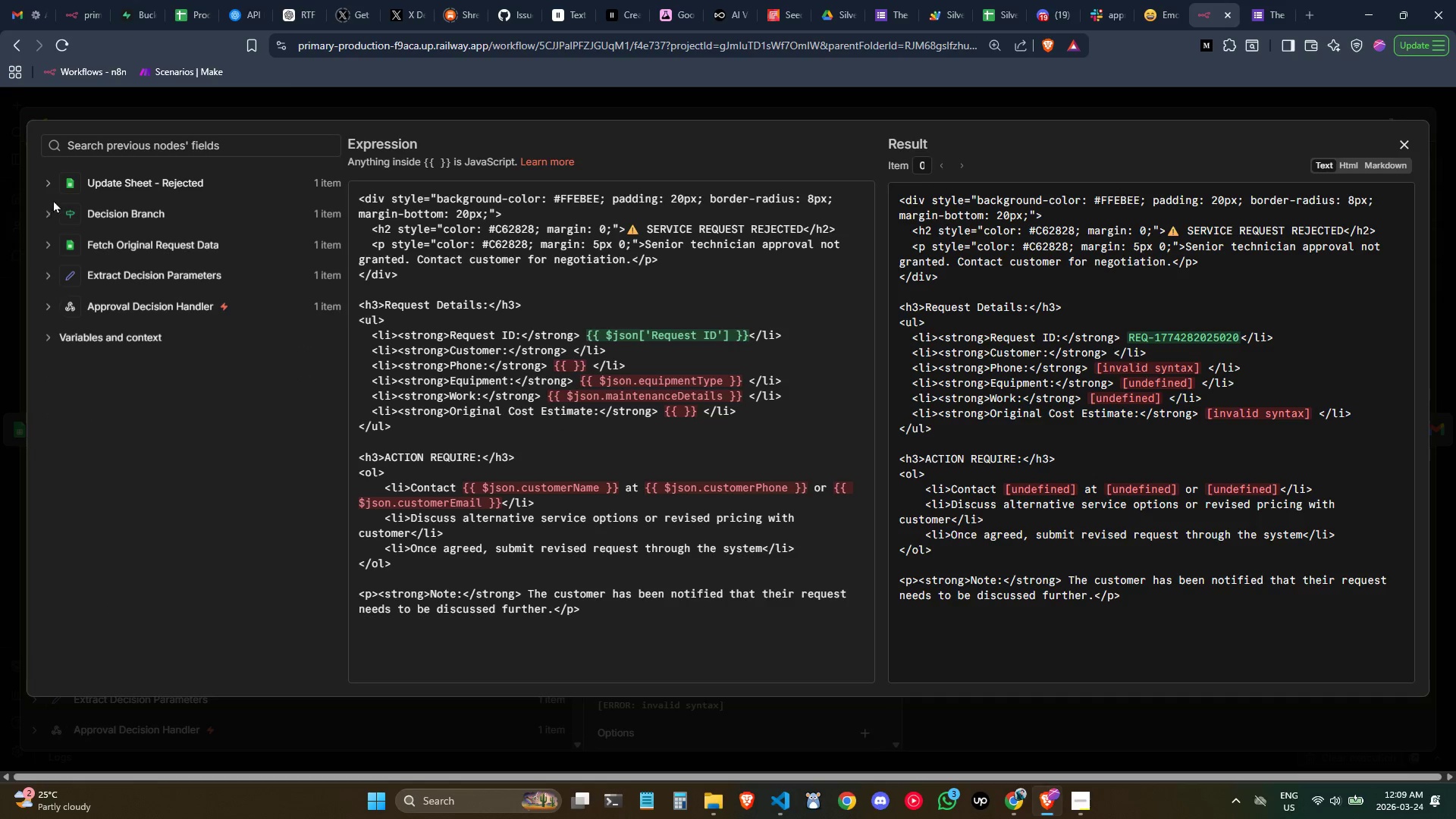 
left_click([50, 186])
 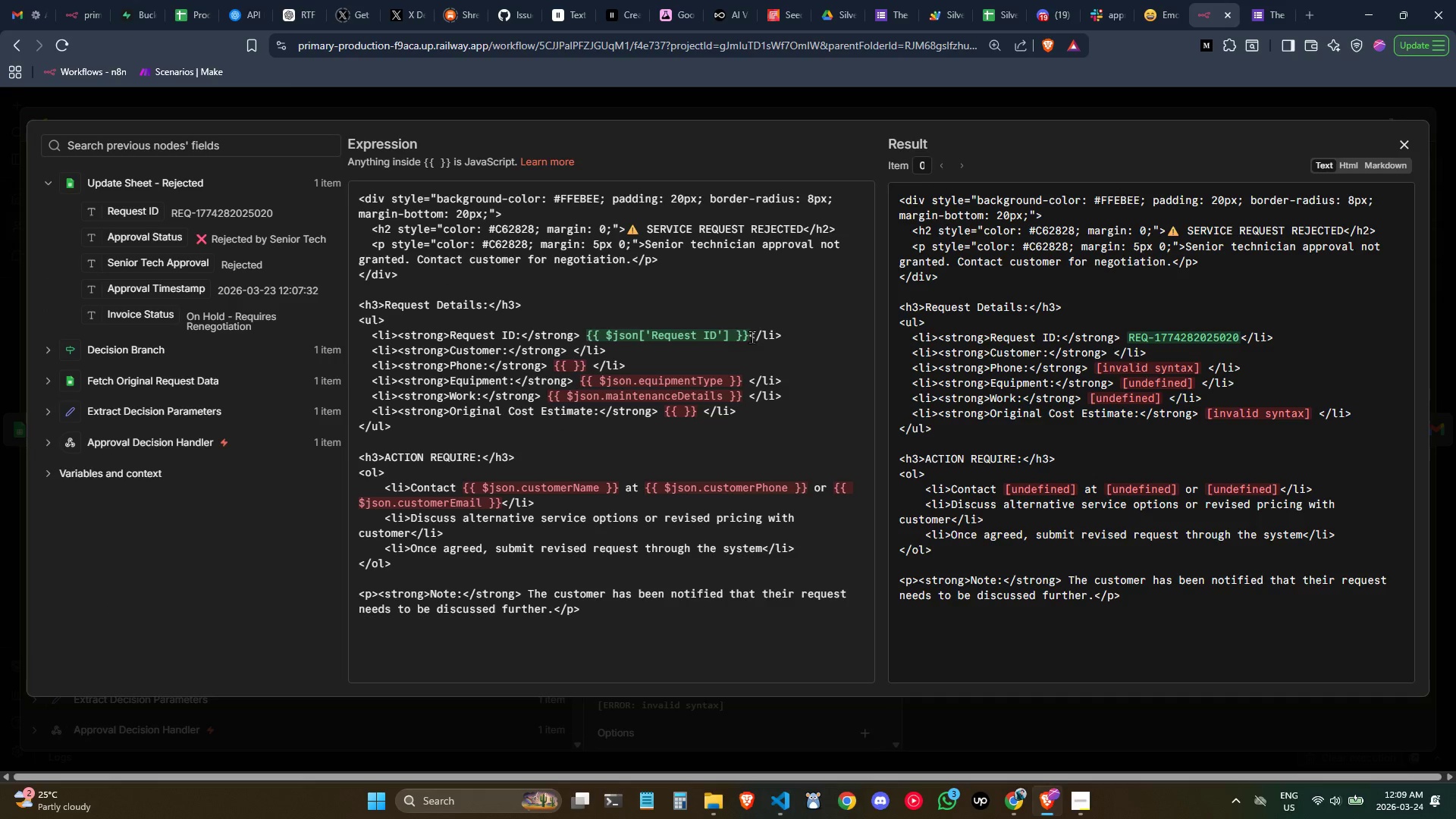 
left_click([752, 337])
 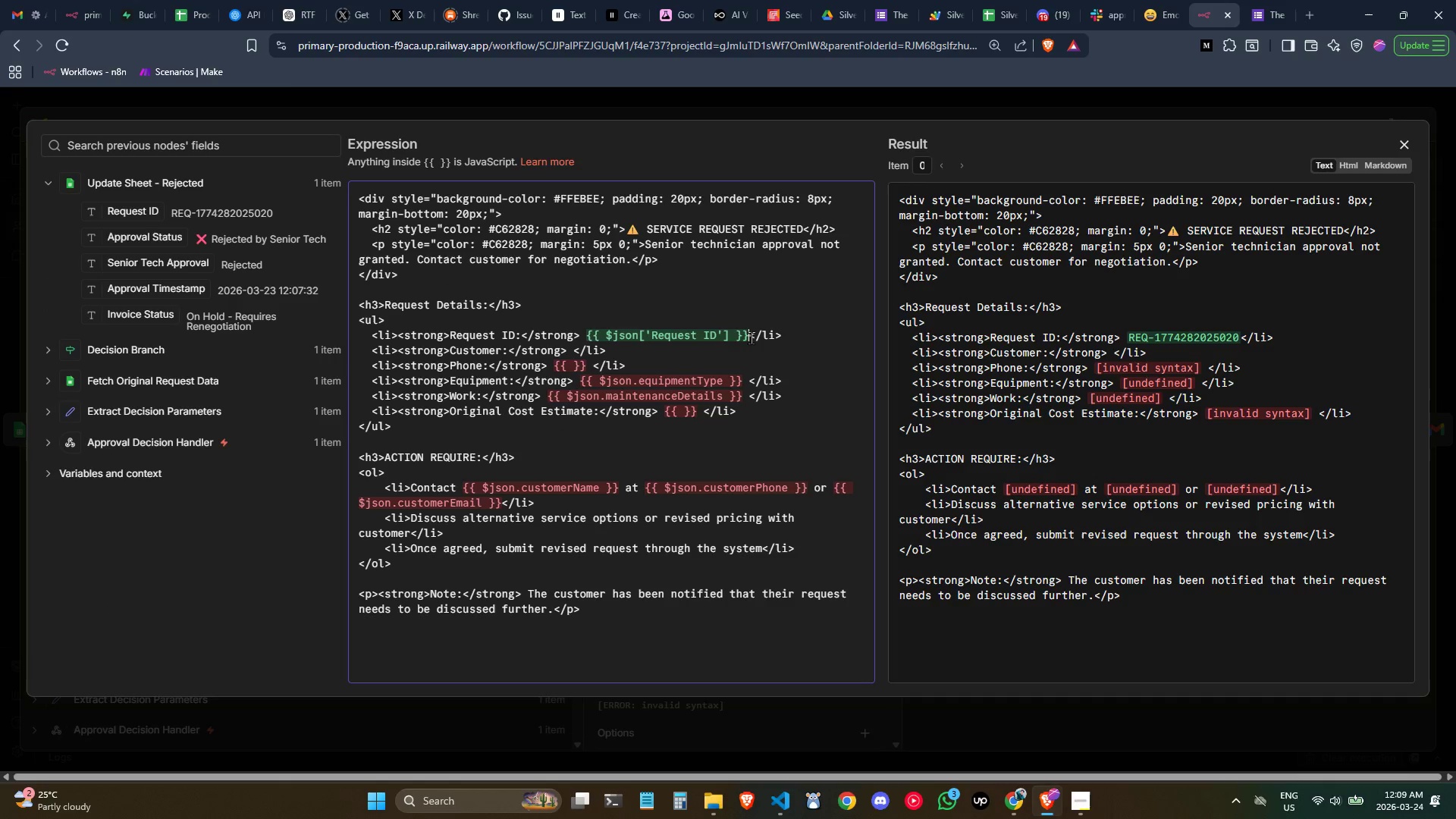 
left_click_drag(start_coordinate=[751, 337], to_coordinate=[587, 334])
 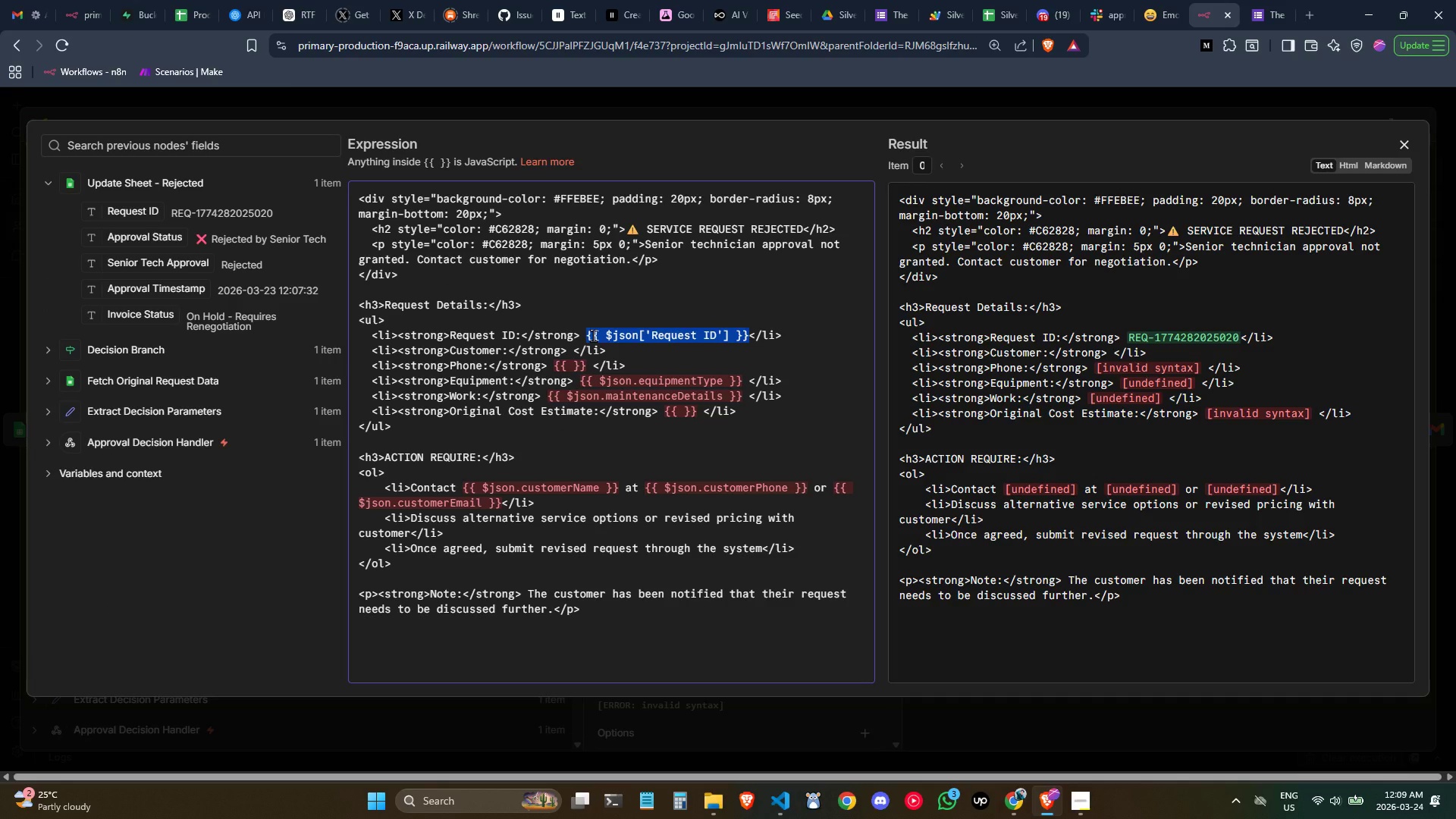 
key(Control+ControlLeft)
 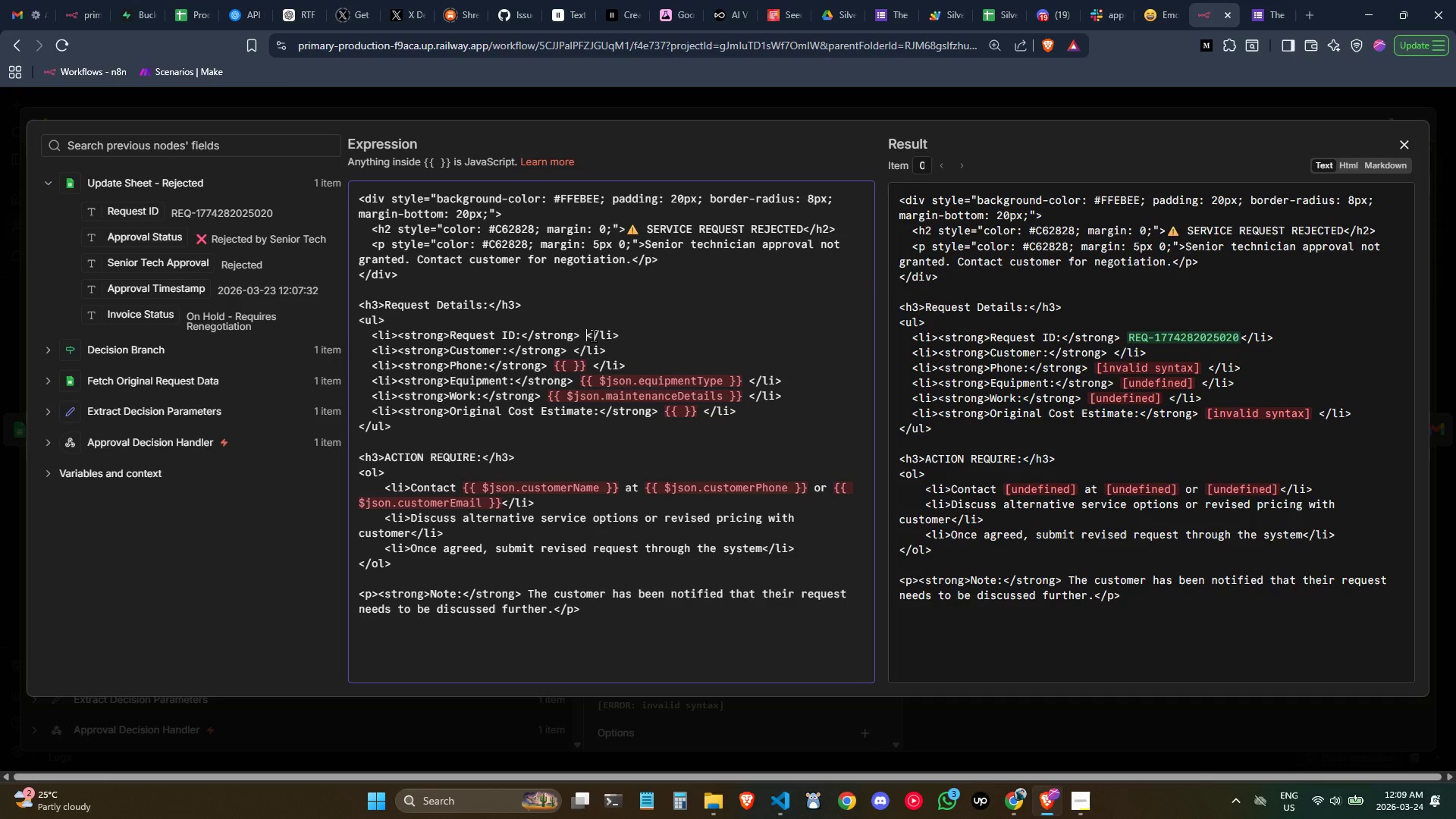 
key(Backspace)
 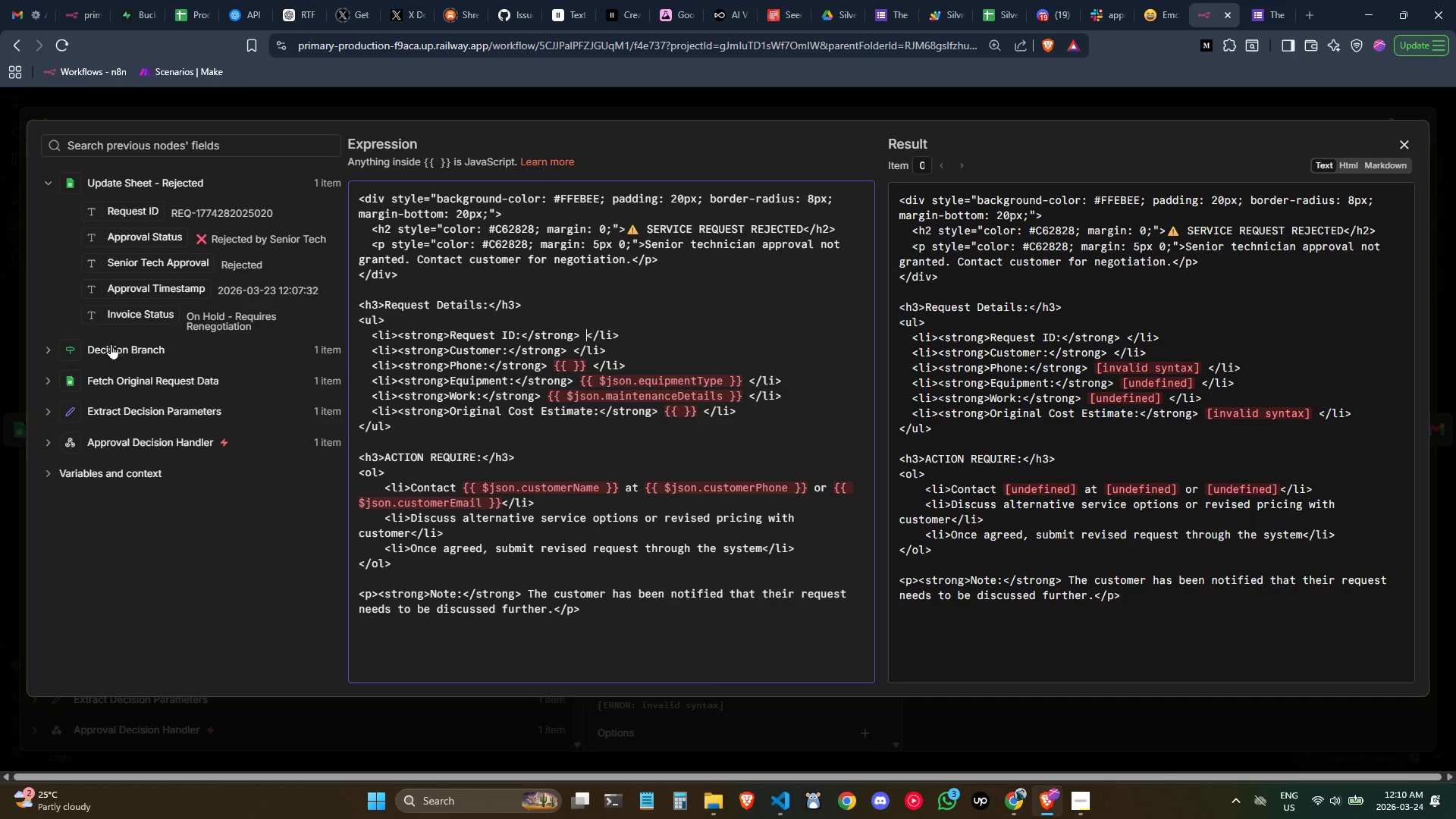 
left_click([89, 383])
 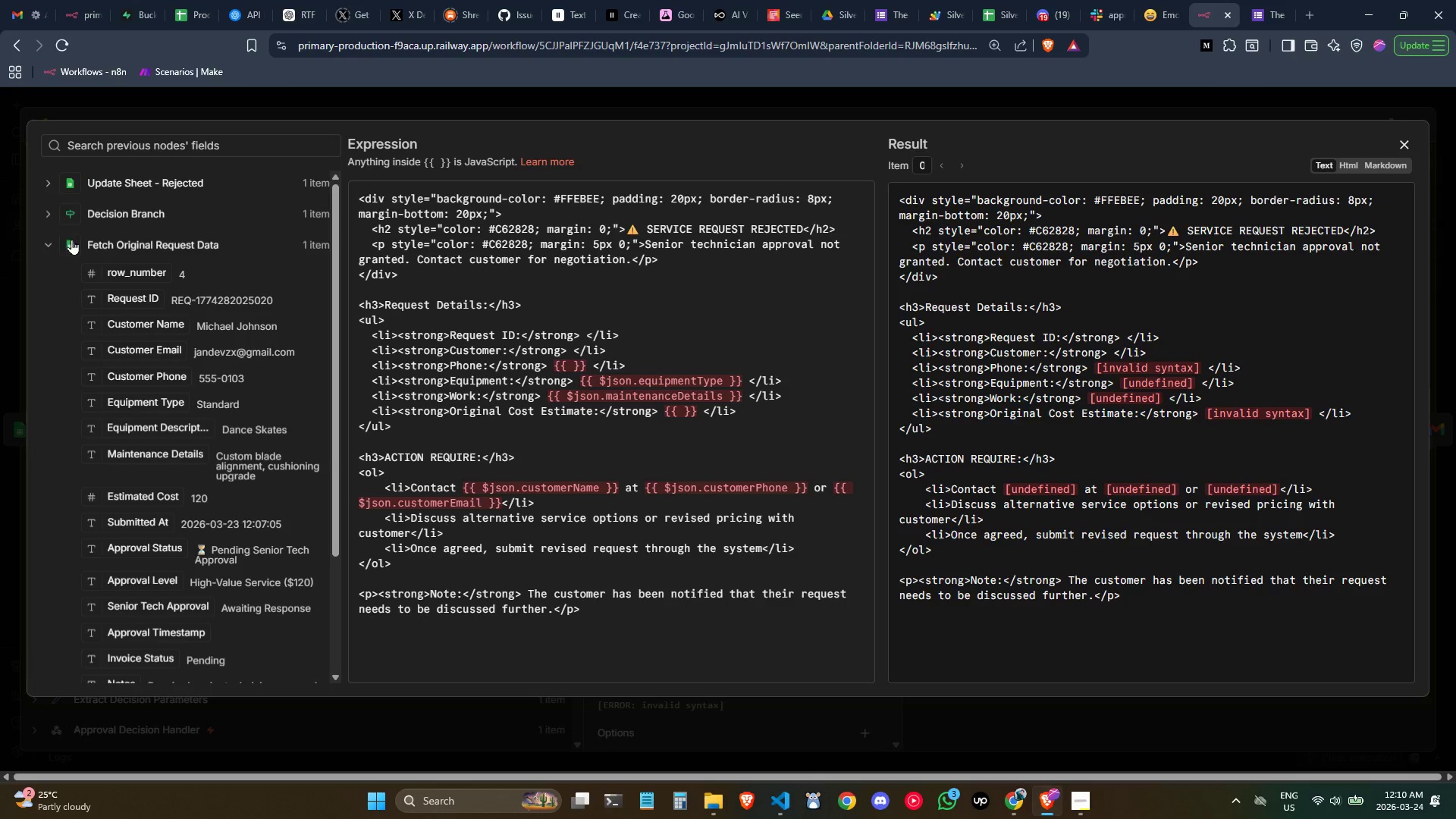 
left_click([83, 242])
 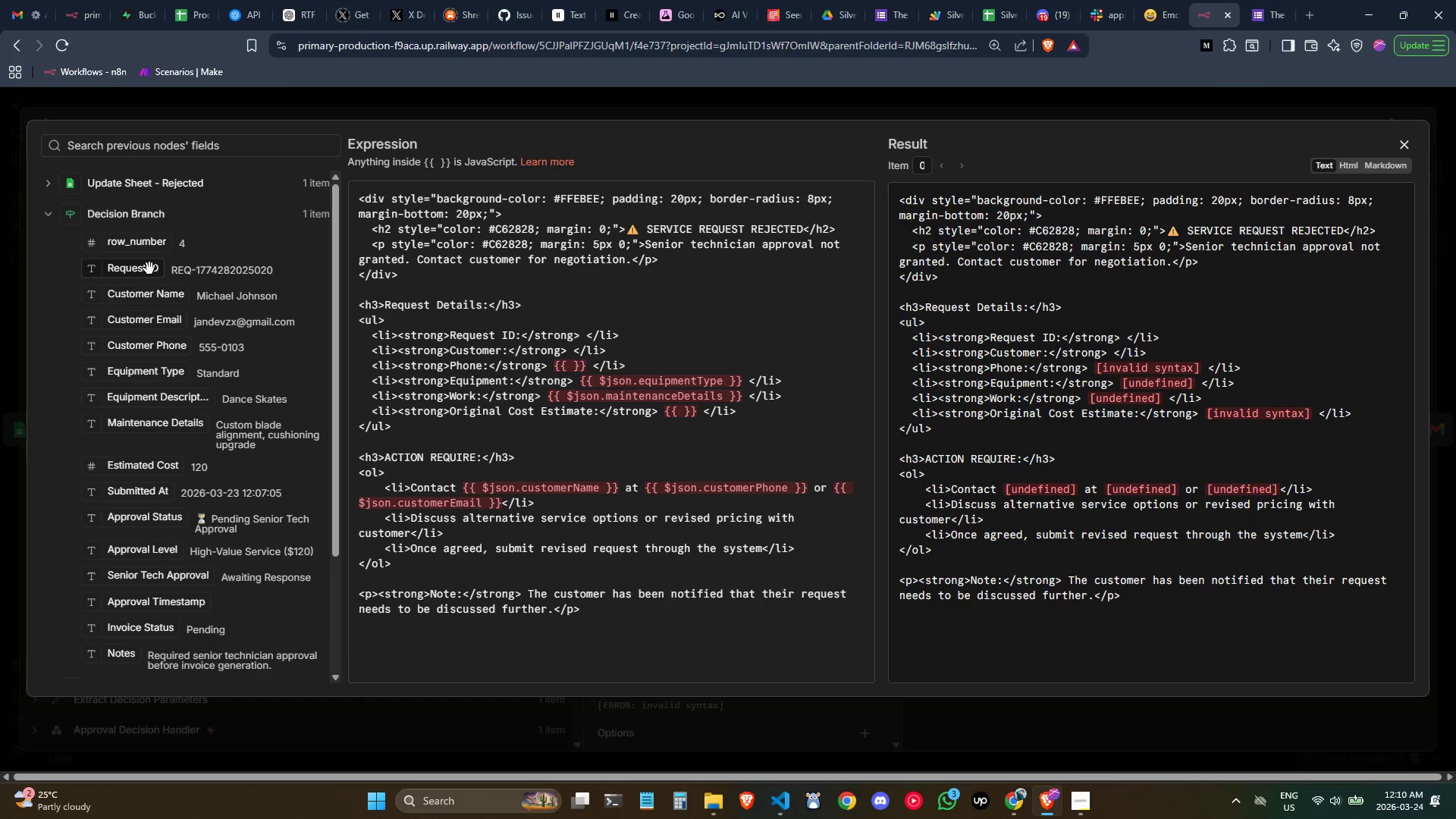 
left_click_drag(start_coordinate=[136, 271], to_coordinate=[585, 334])
 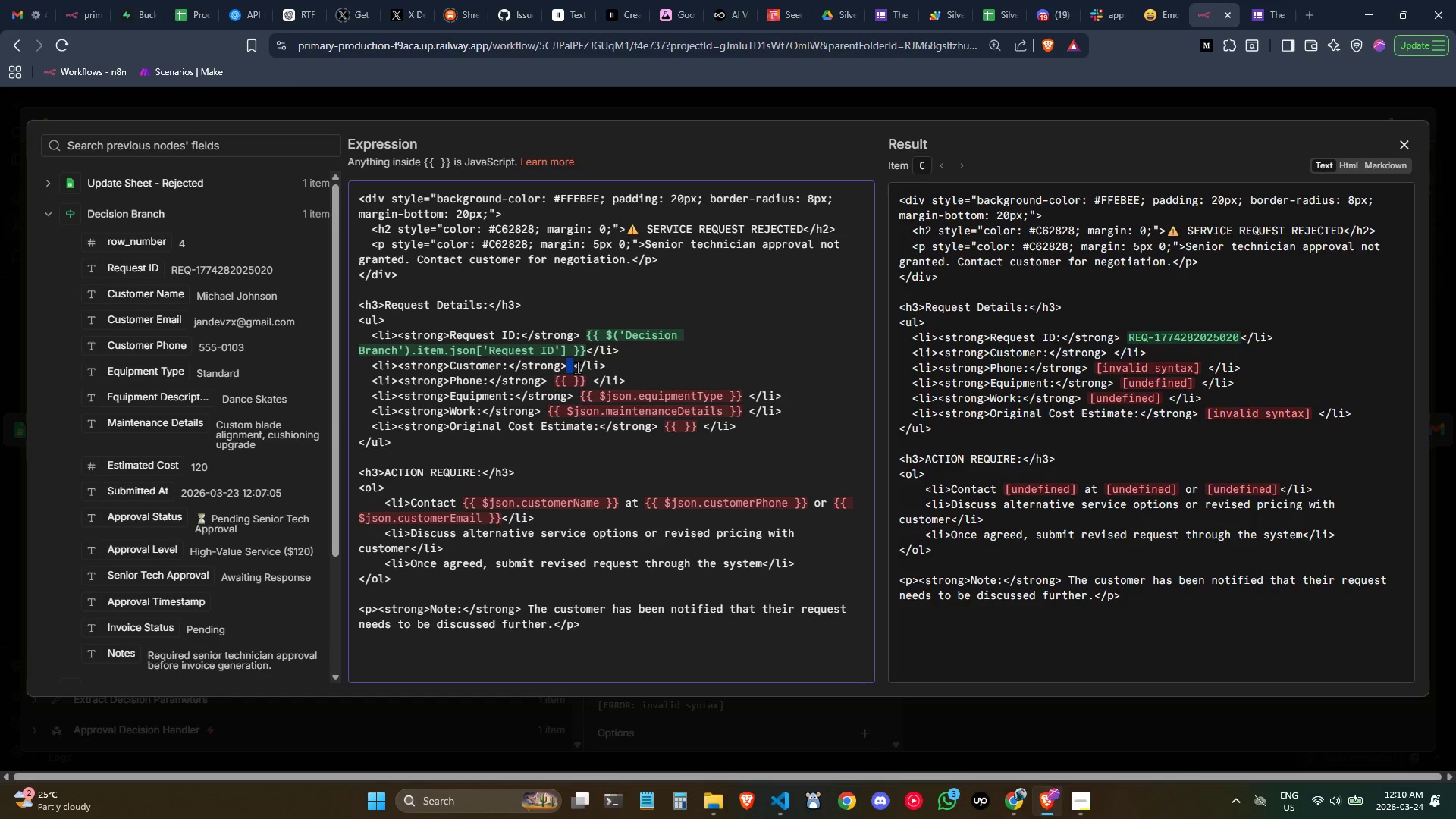 
left_click([575, 367])
 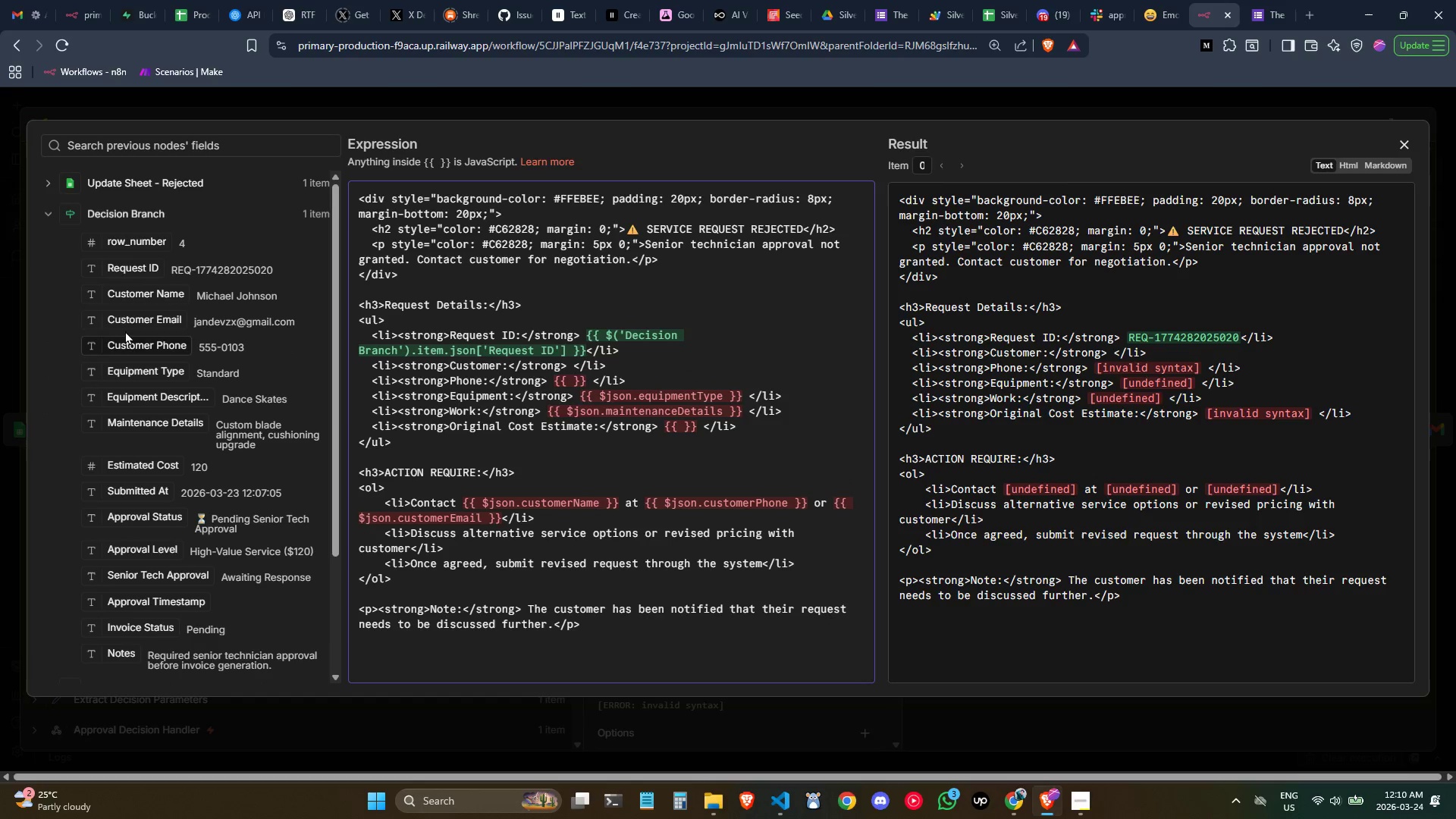 
left_click_drag(start_coordinate=[124, 300], to_coordinate=[574, 370])
 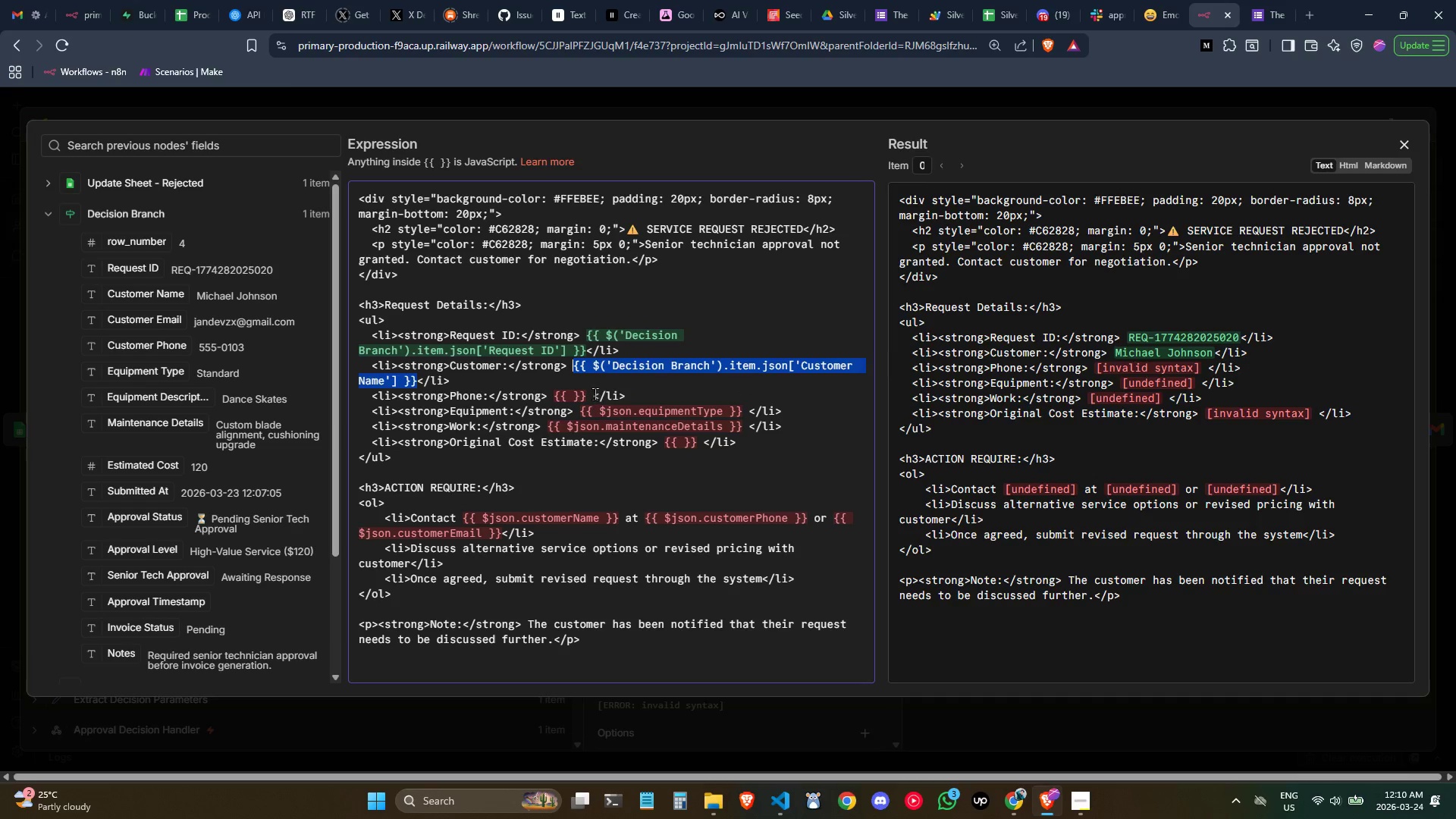 
left_click_drag(start_coordinate=[592, 394], to_coordinate=[555, 395])
 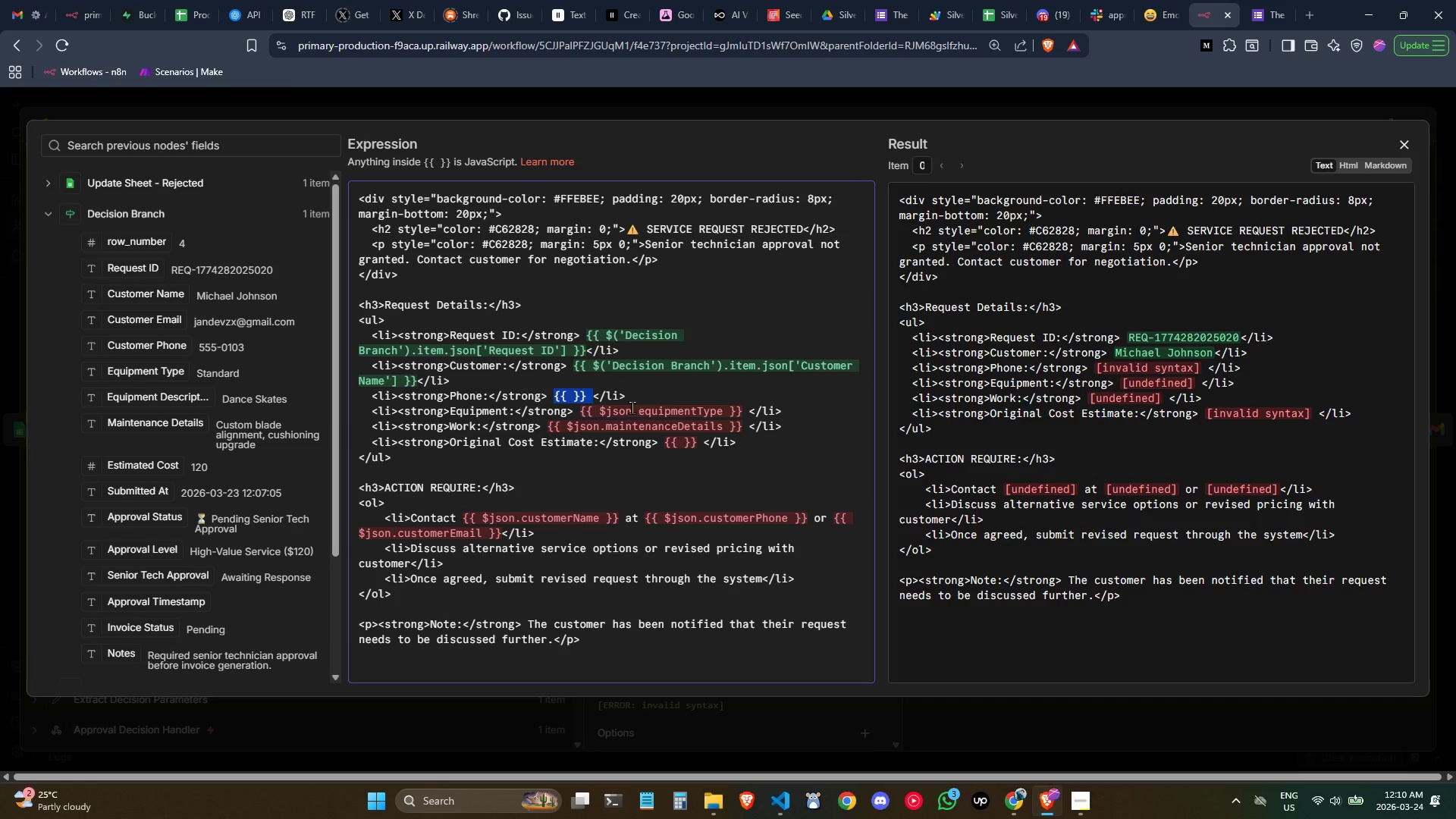 
key(Backspace)
 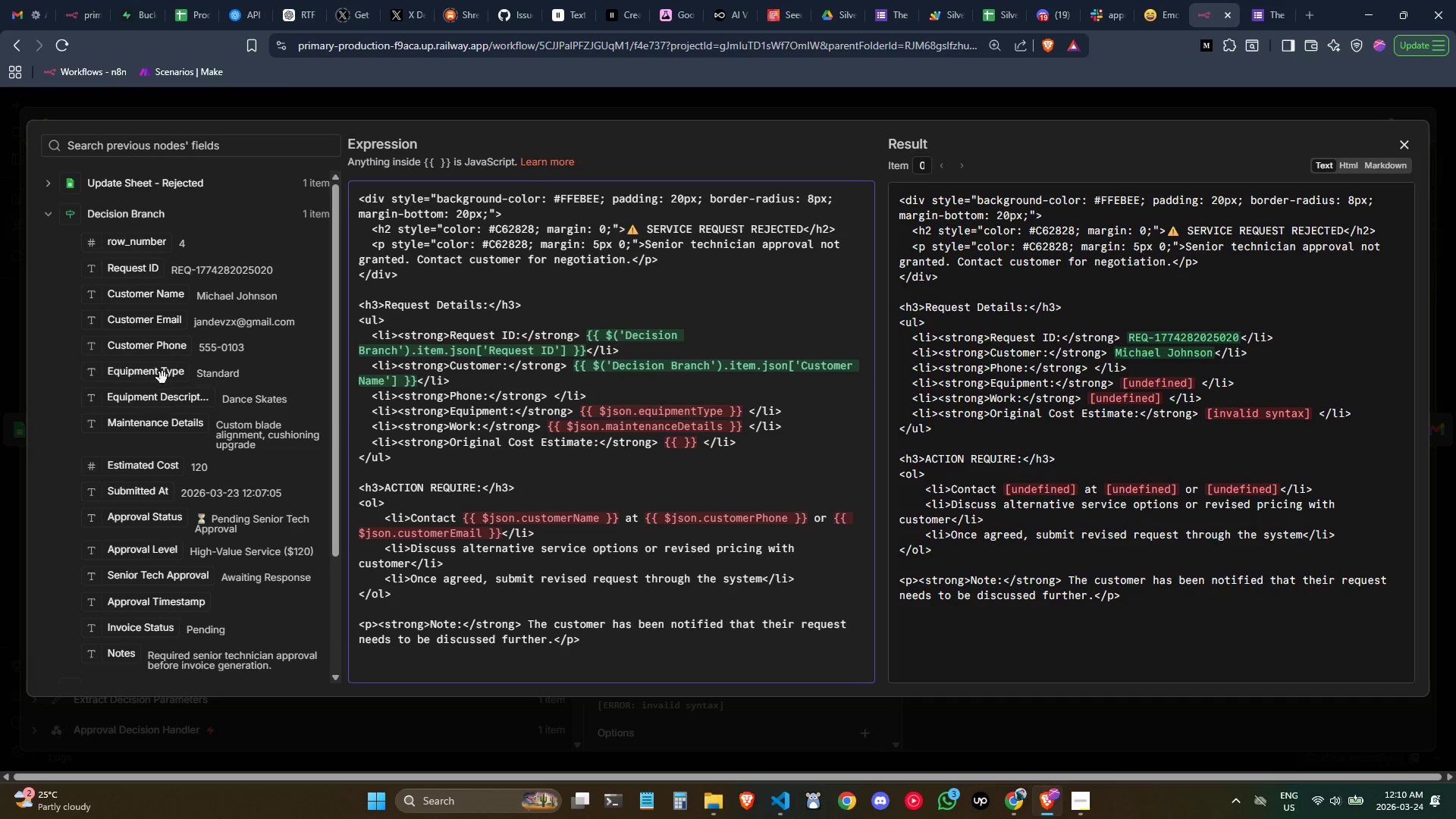 
scroll: coordinate [162, 441], scroll_direction: none, amount: 0.0
 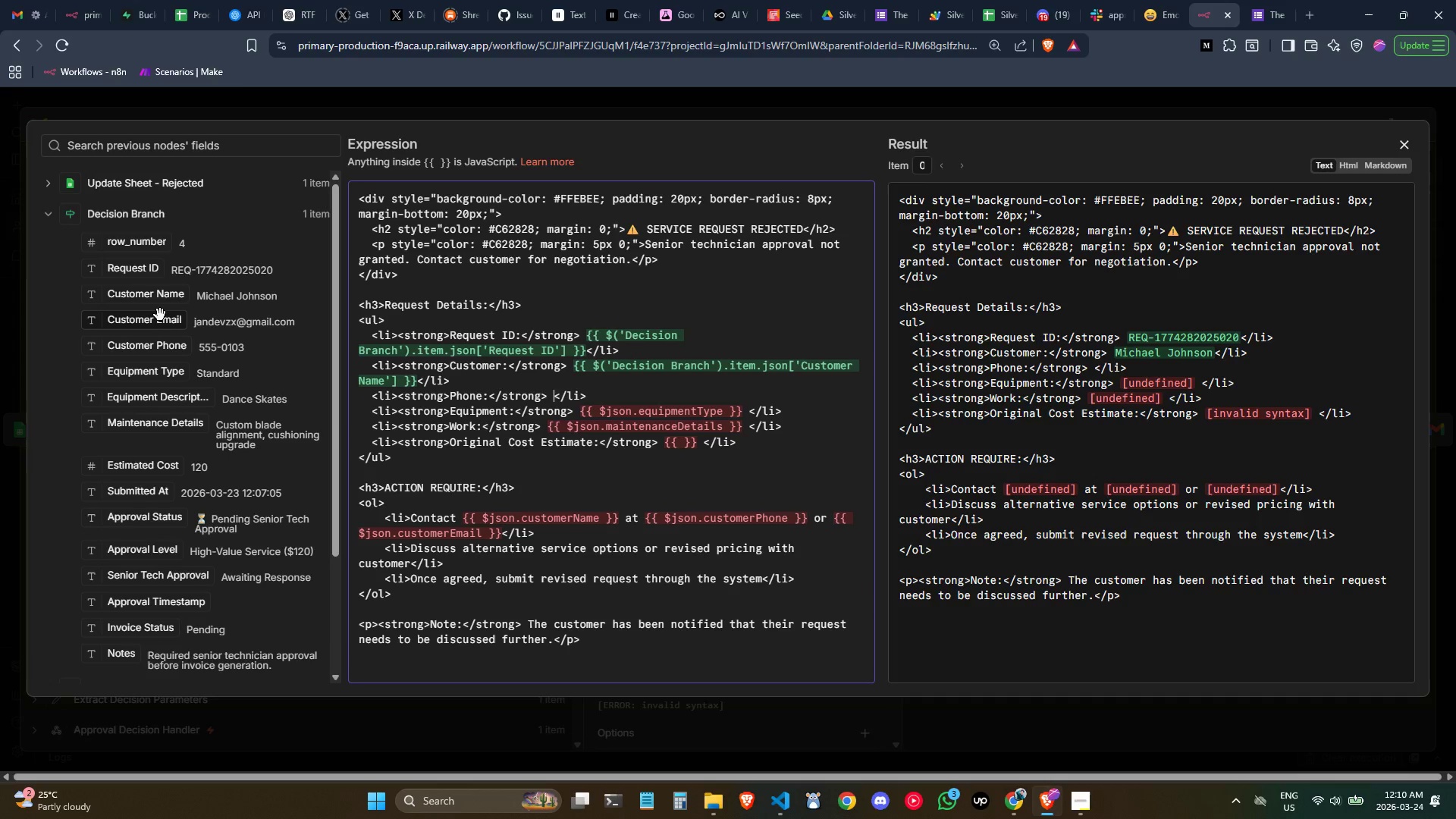 
wait(6.16)
 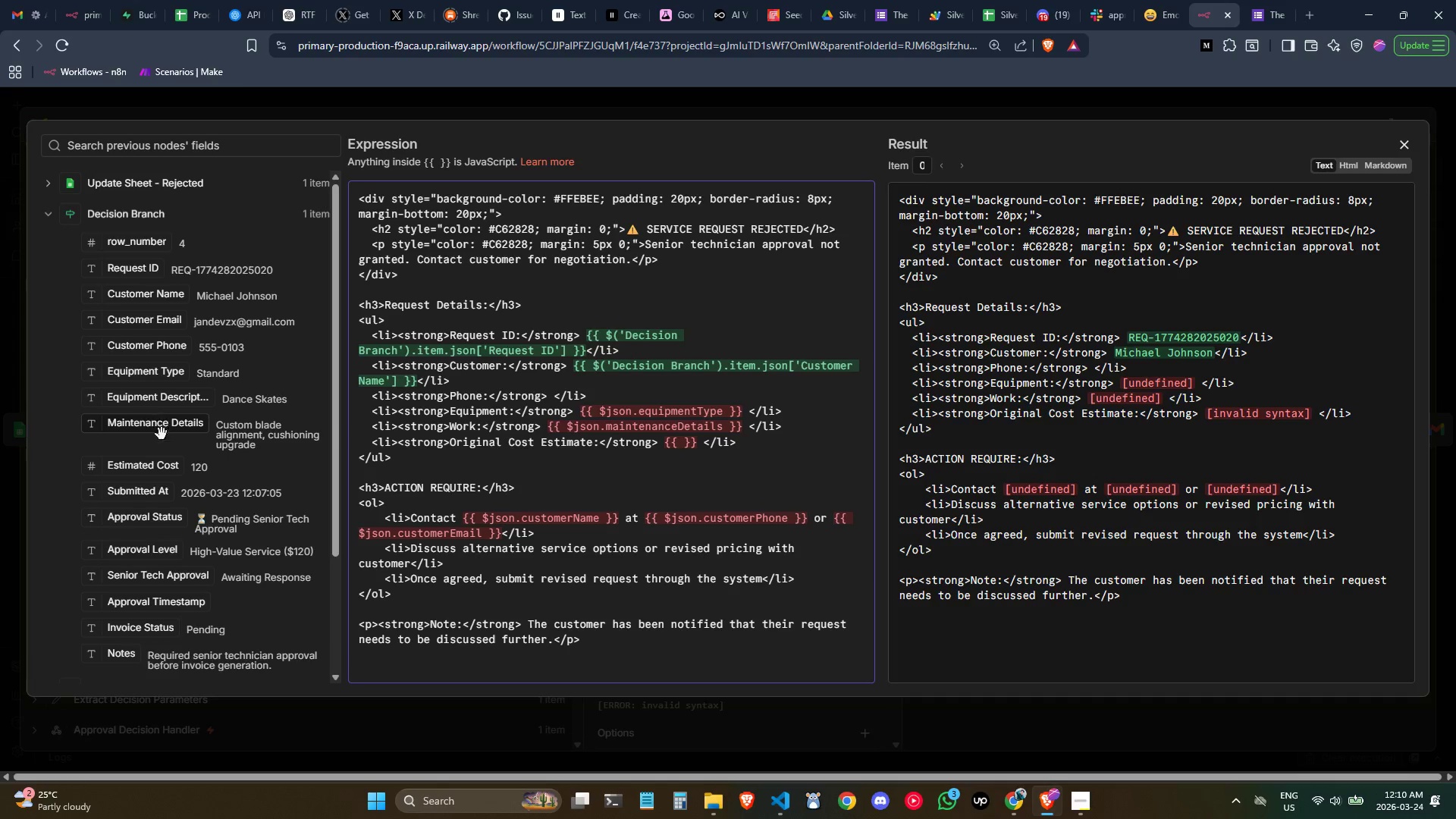 
left_click_drag(start_coordinate=[160, 353], to_coordinate=[554, 403])
 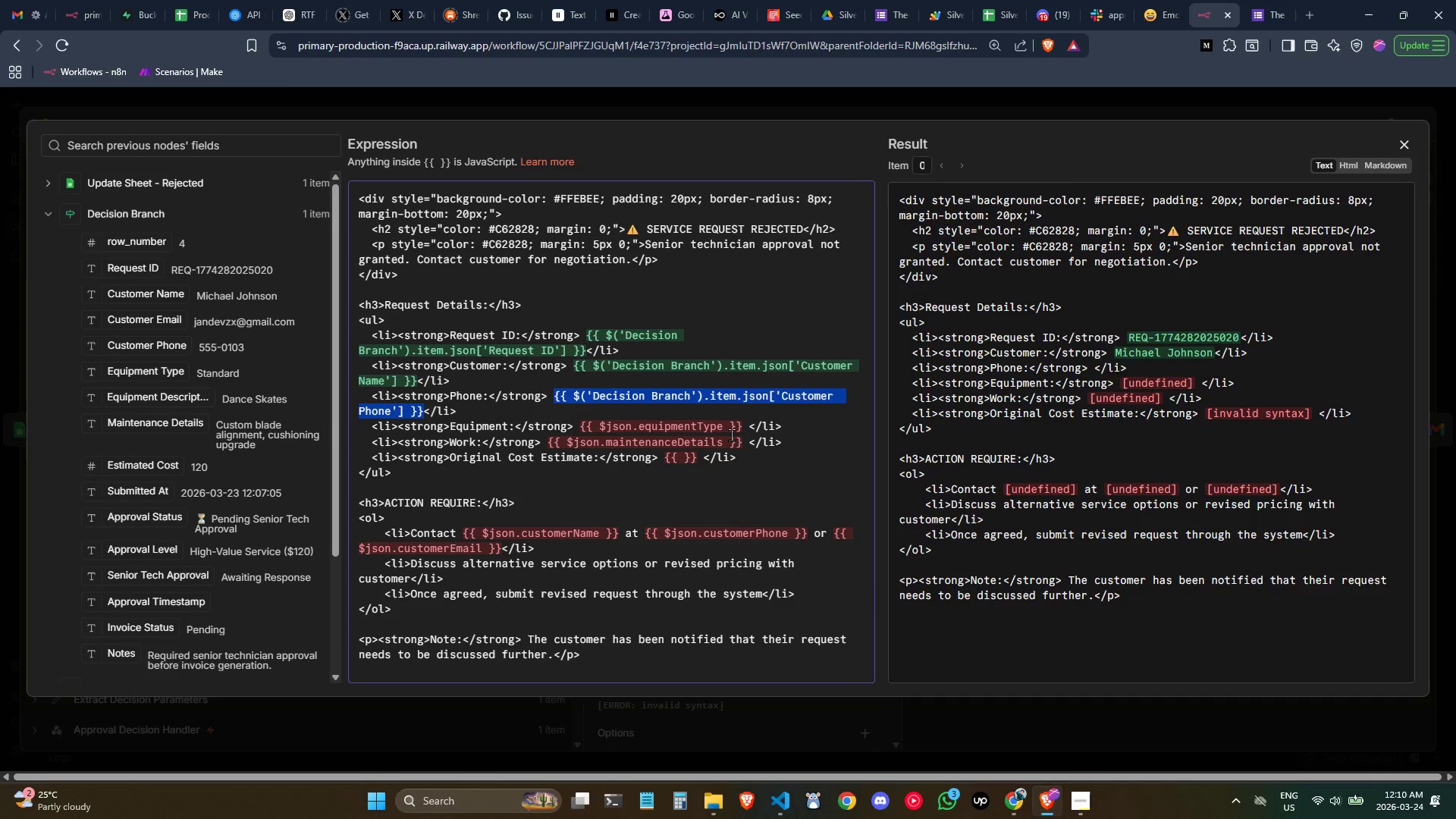 
left_click([733, 427])
 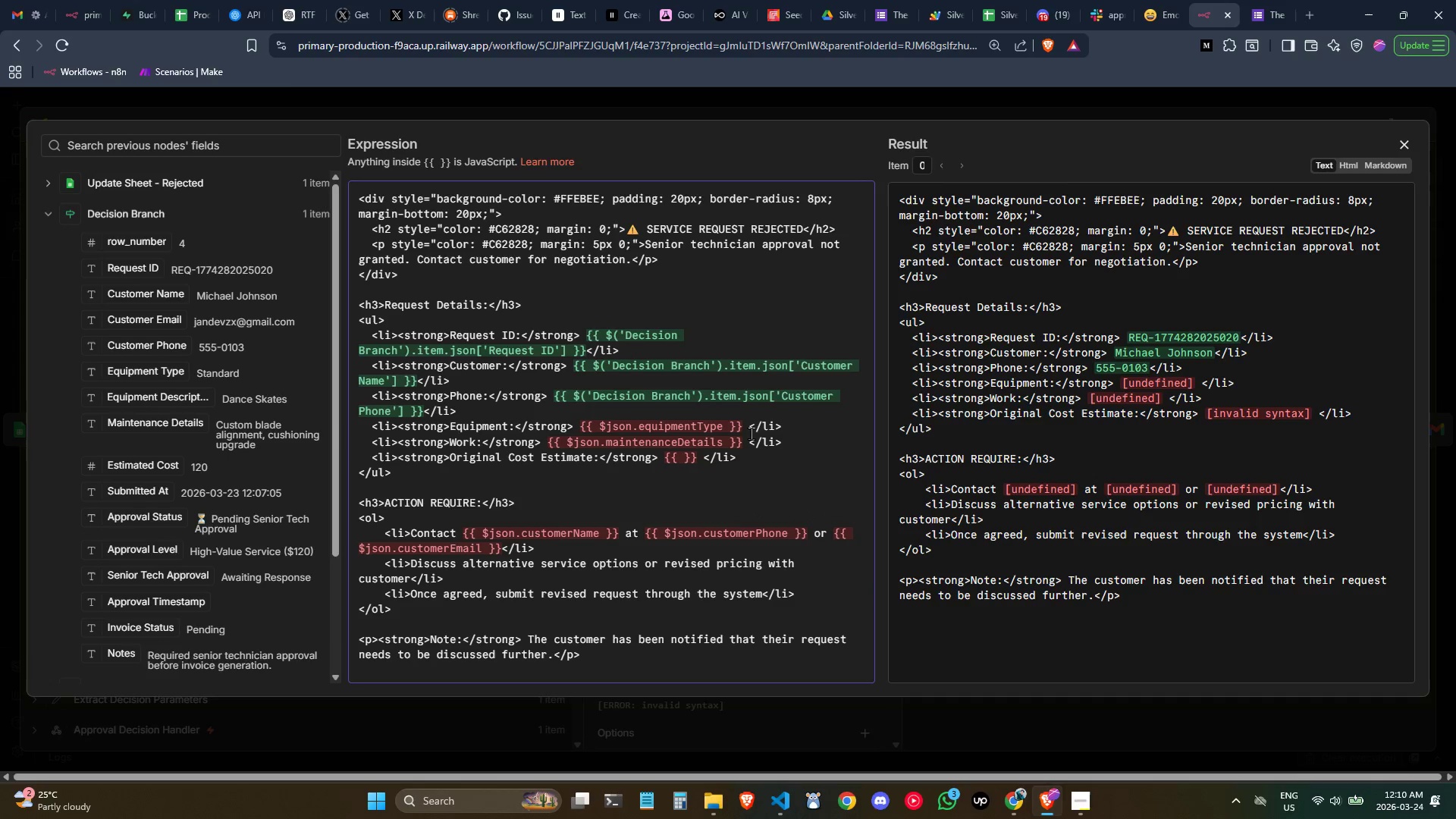 
left_click_drag(start_coordinate=[748, 431], to_coordinate=[588, 425])
 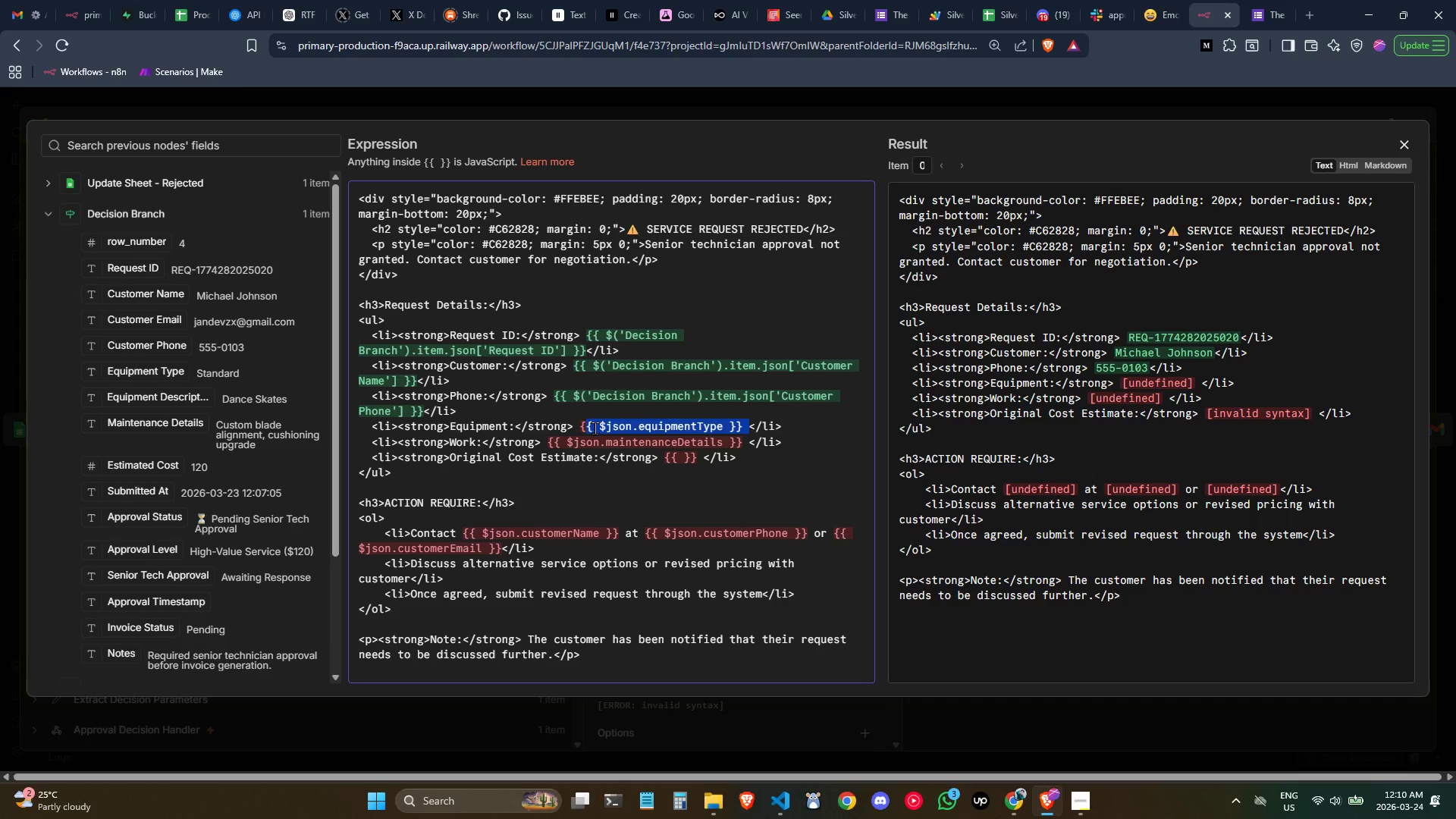 
key(Backspace)
 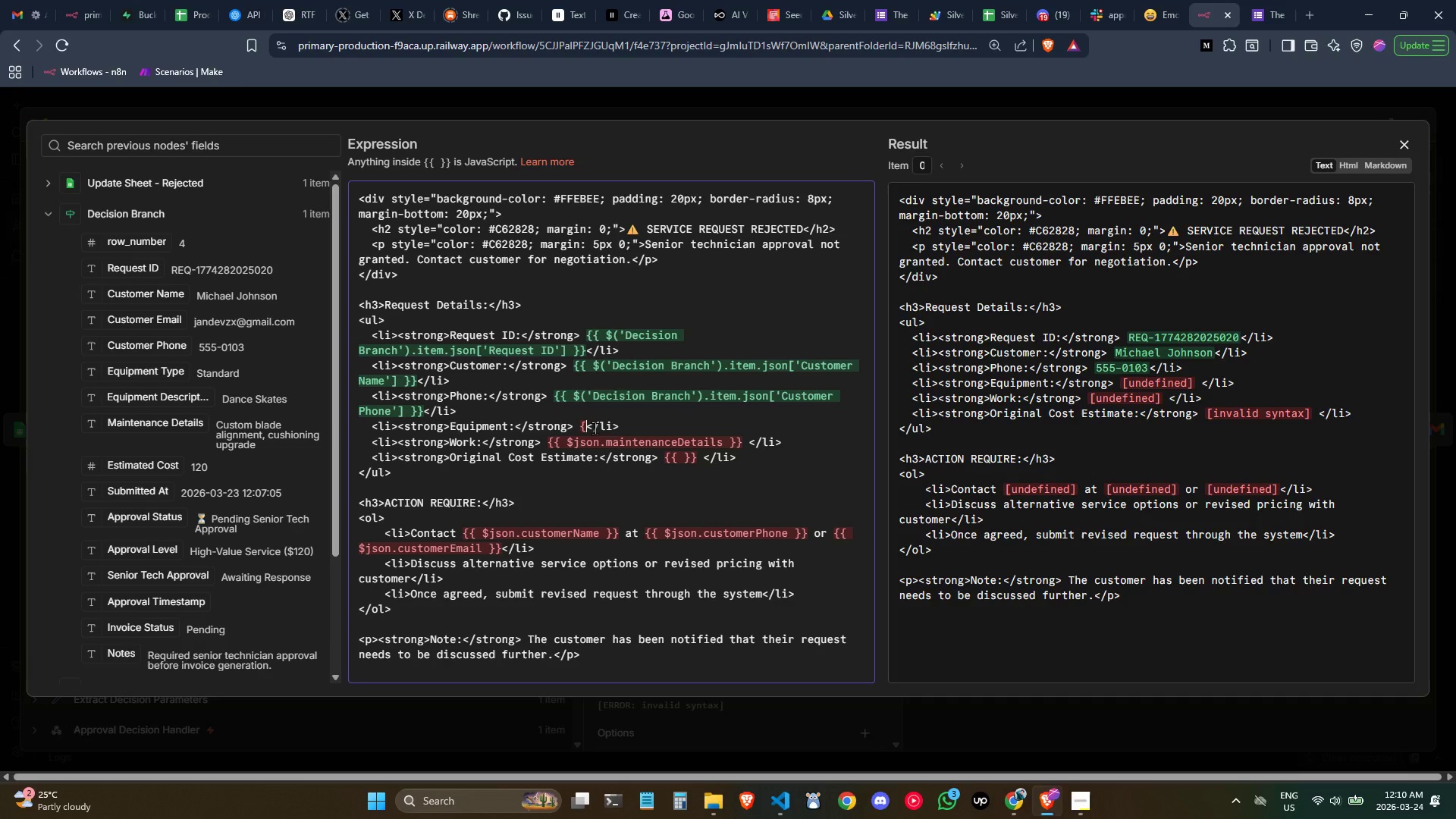 
key(Backspace)
 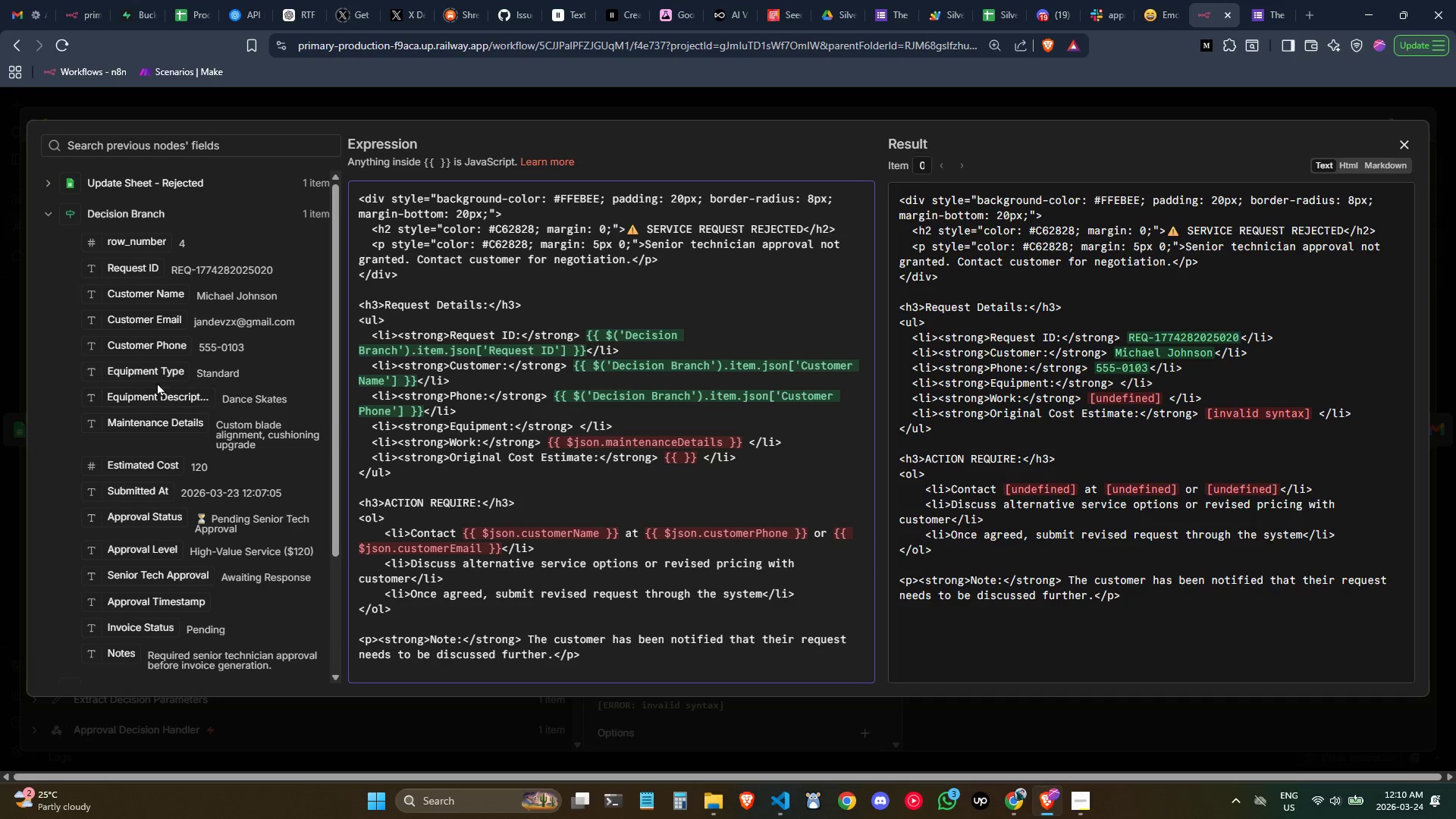 
wait(5.58)
 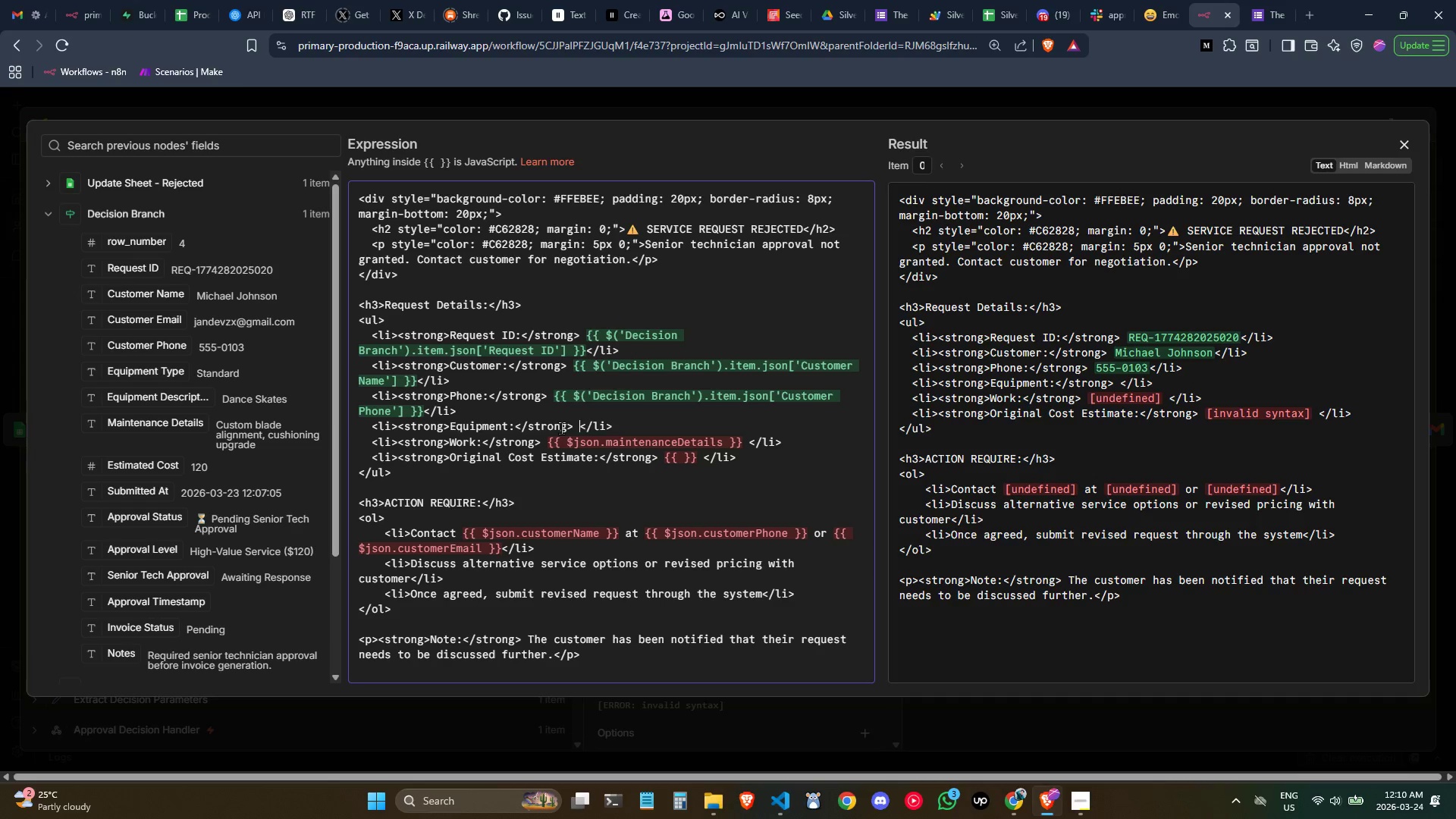 
left_click_drag(start_coordinate=[152, 374], to_coordinate=[581, 428])
 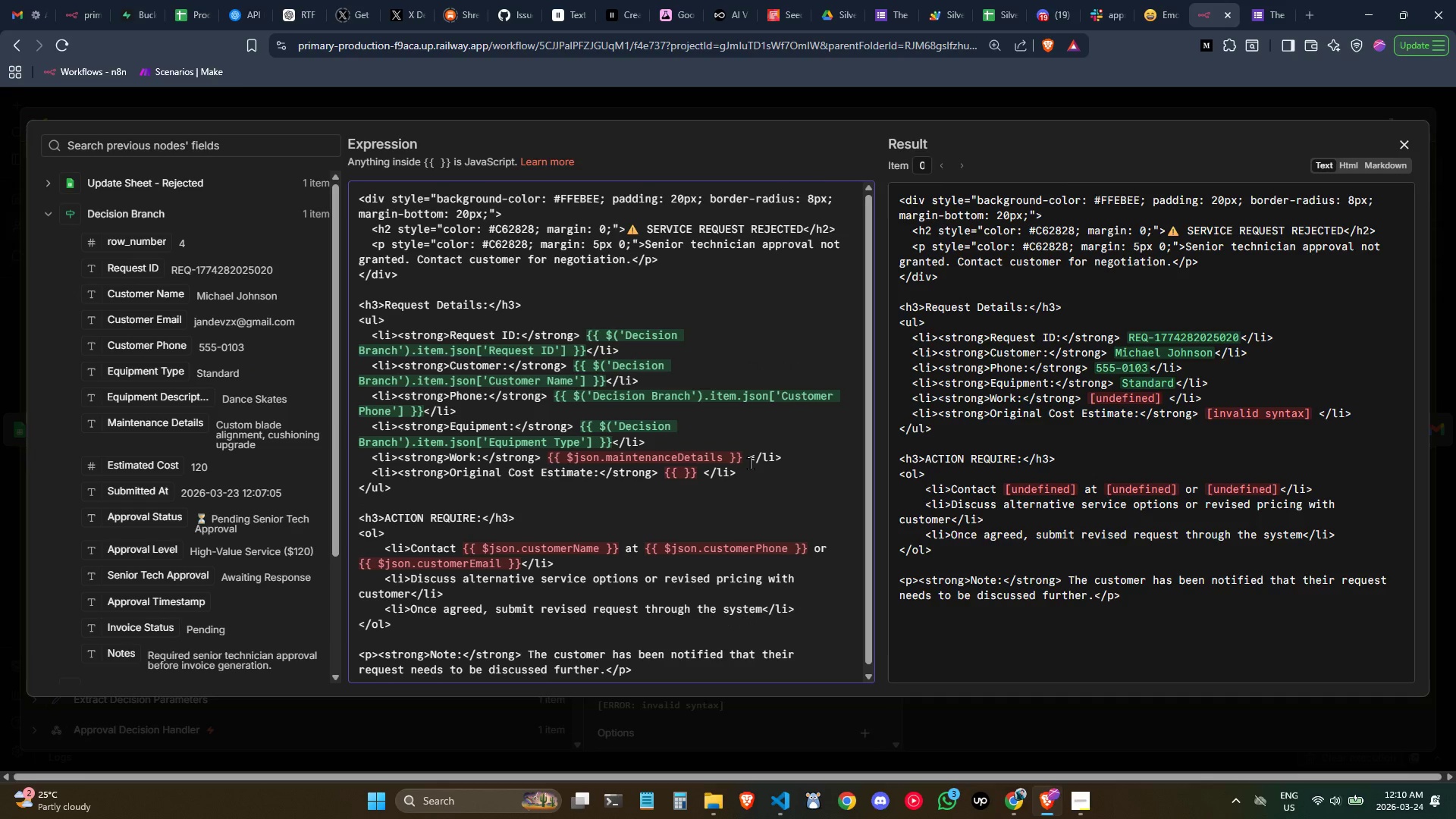 
left_click_drag(start_coordinate=[750, 460], to_coordinate=[546, 462])
 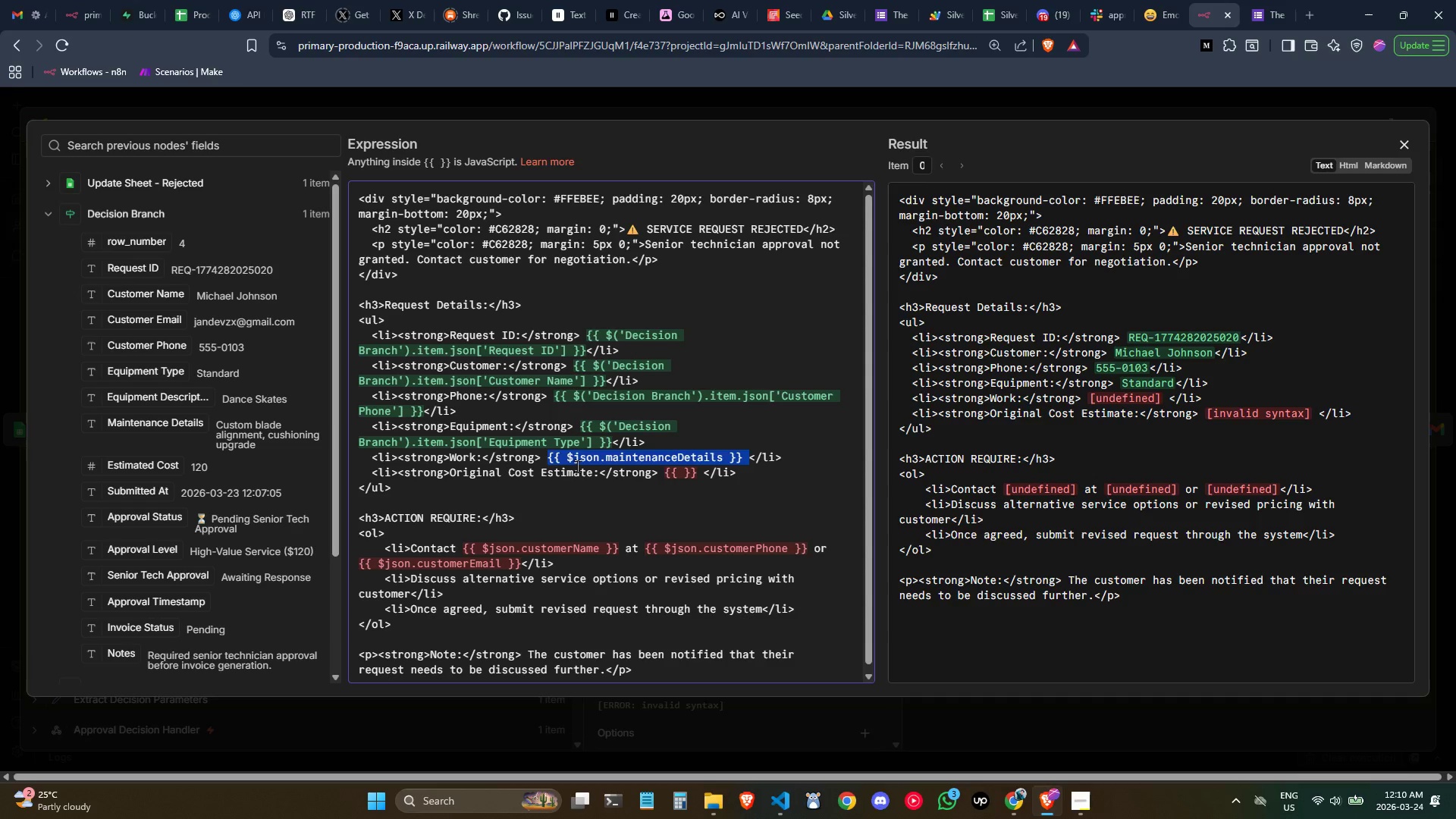 
key(Backspace)
 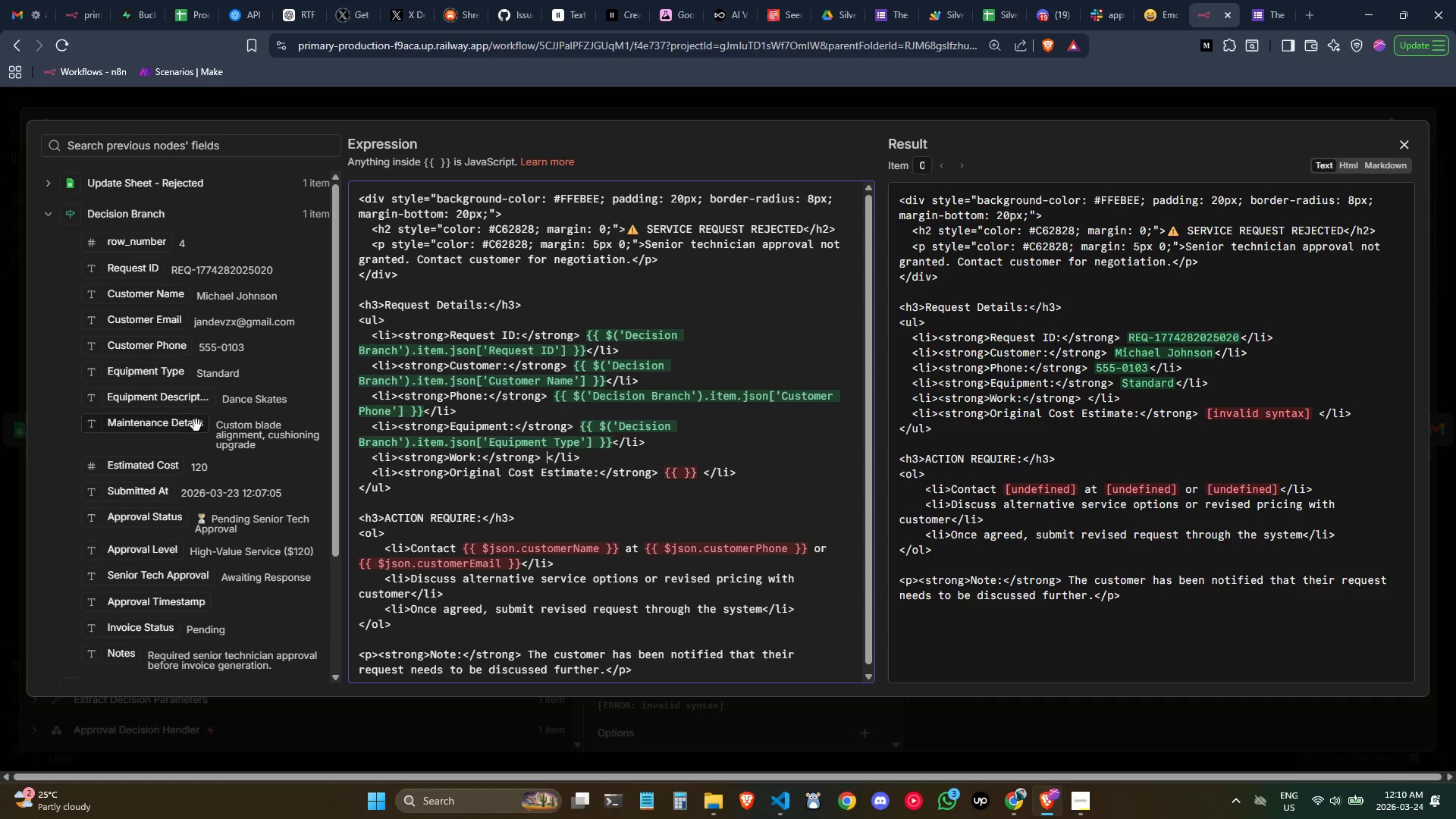 
left_click_drag(start_coordinate=[174, 420], to_coordinate=[545, 462])
 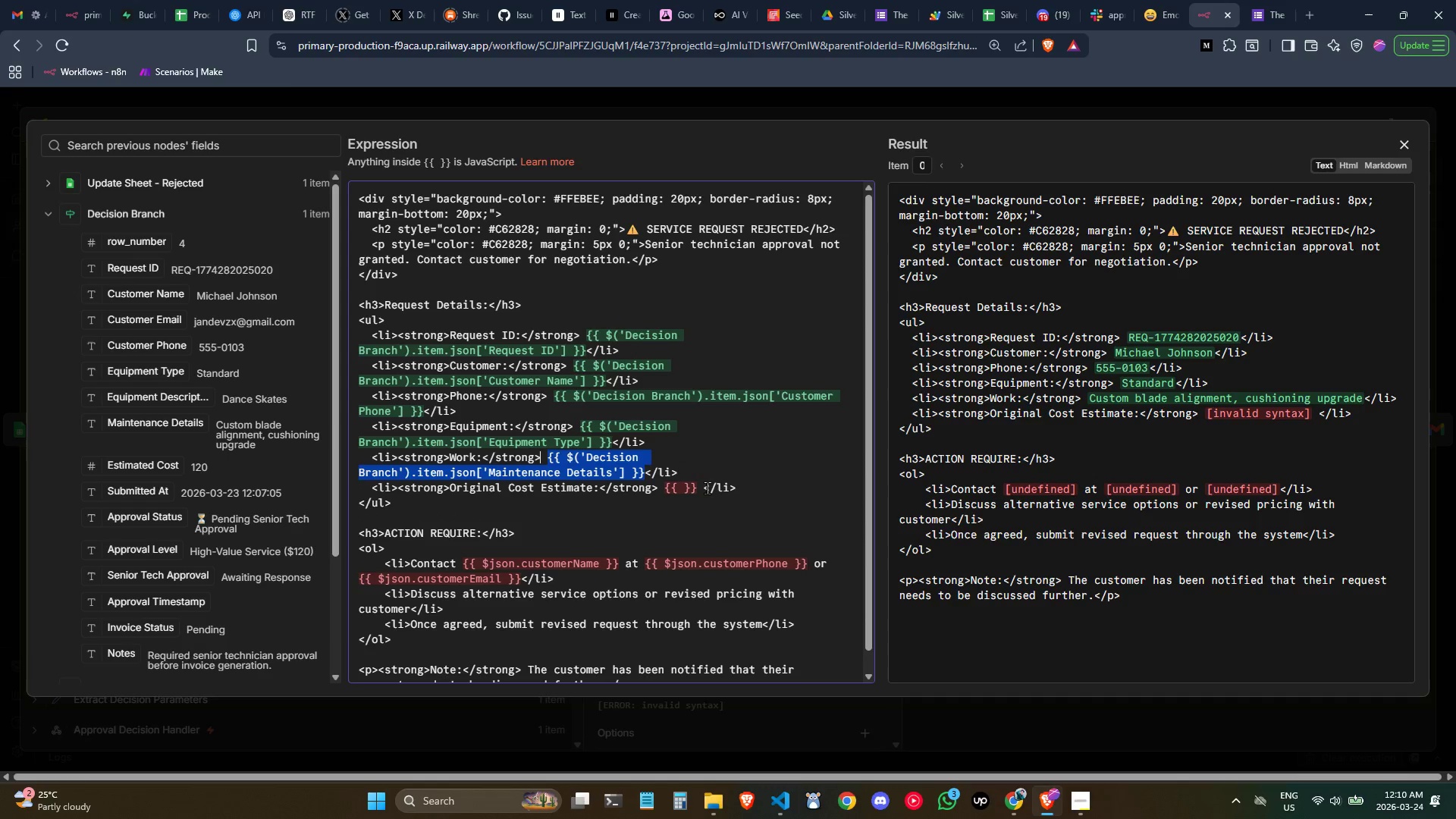 
left_click_drag(start_coordinate=[702, 486], to_coordinate=[666, 491])
 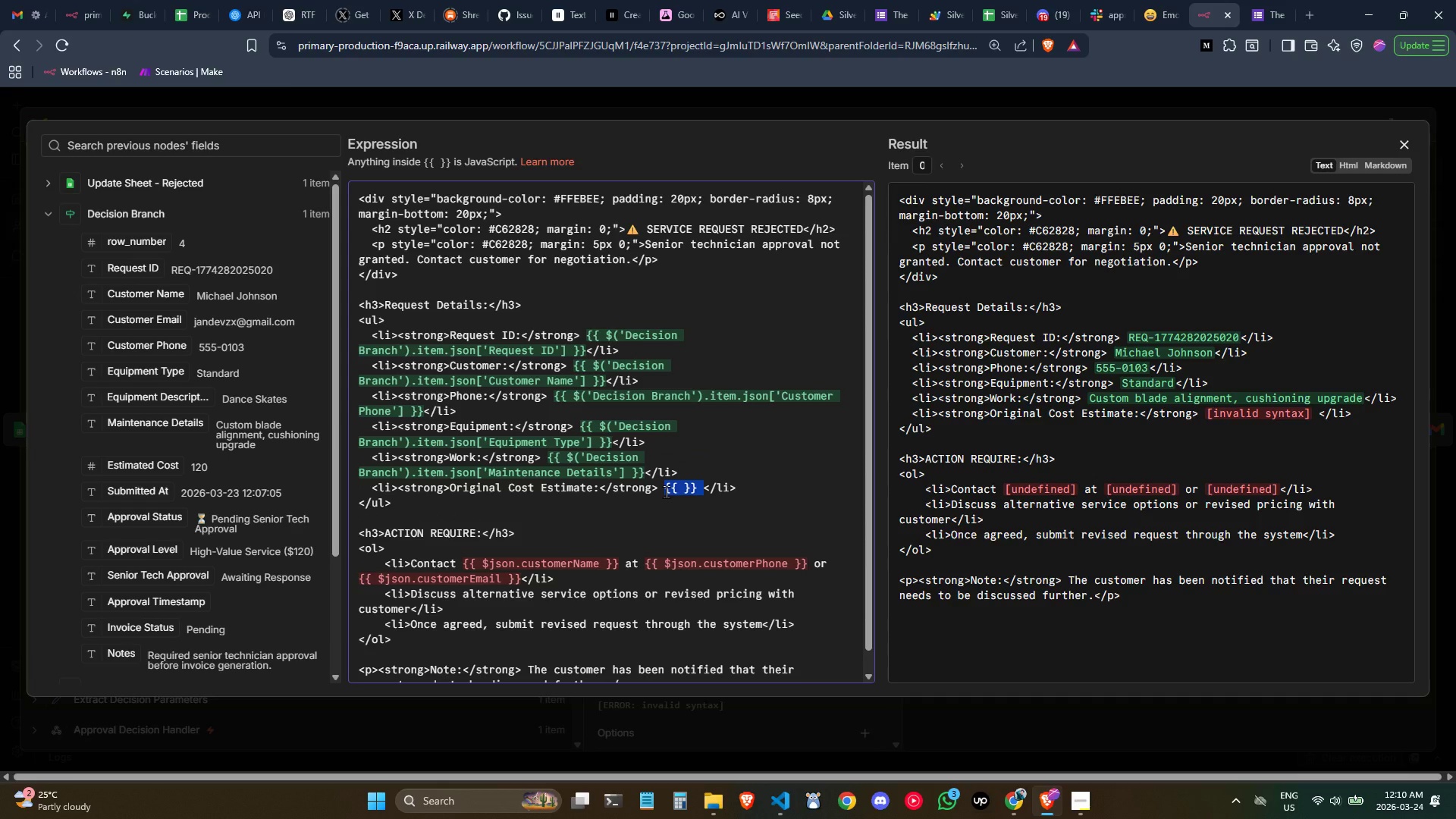 
key(Backspace)
 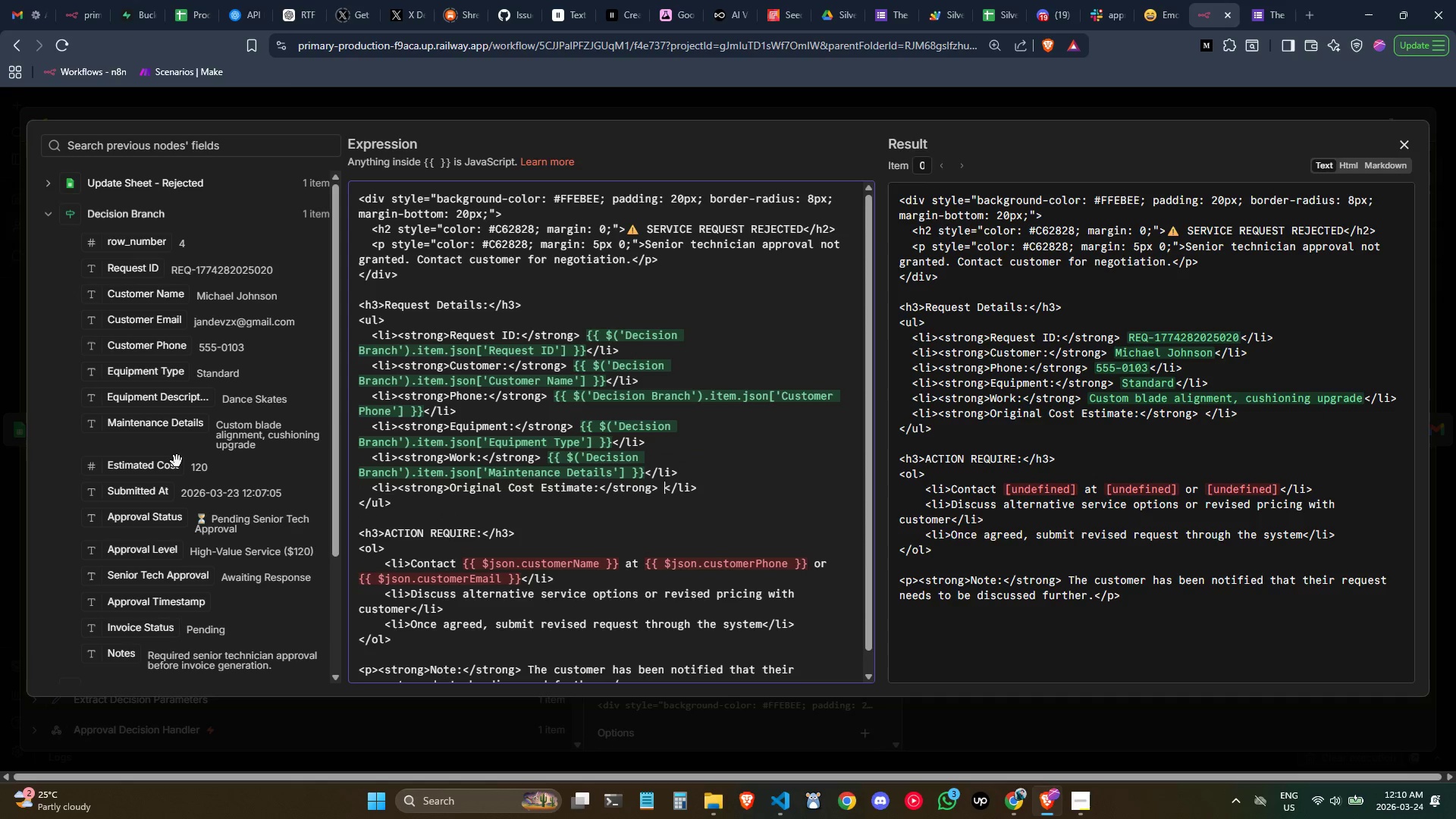 
left_click_drag(start_coordinate=[163, 467], to_coordinate=[664, 490])
 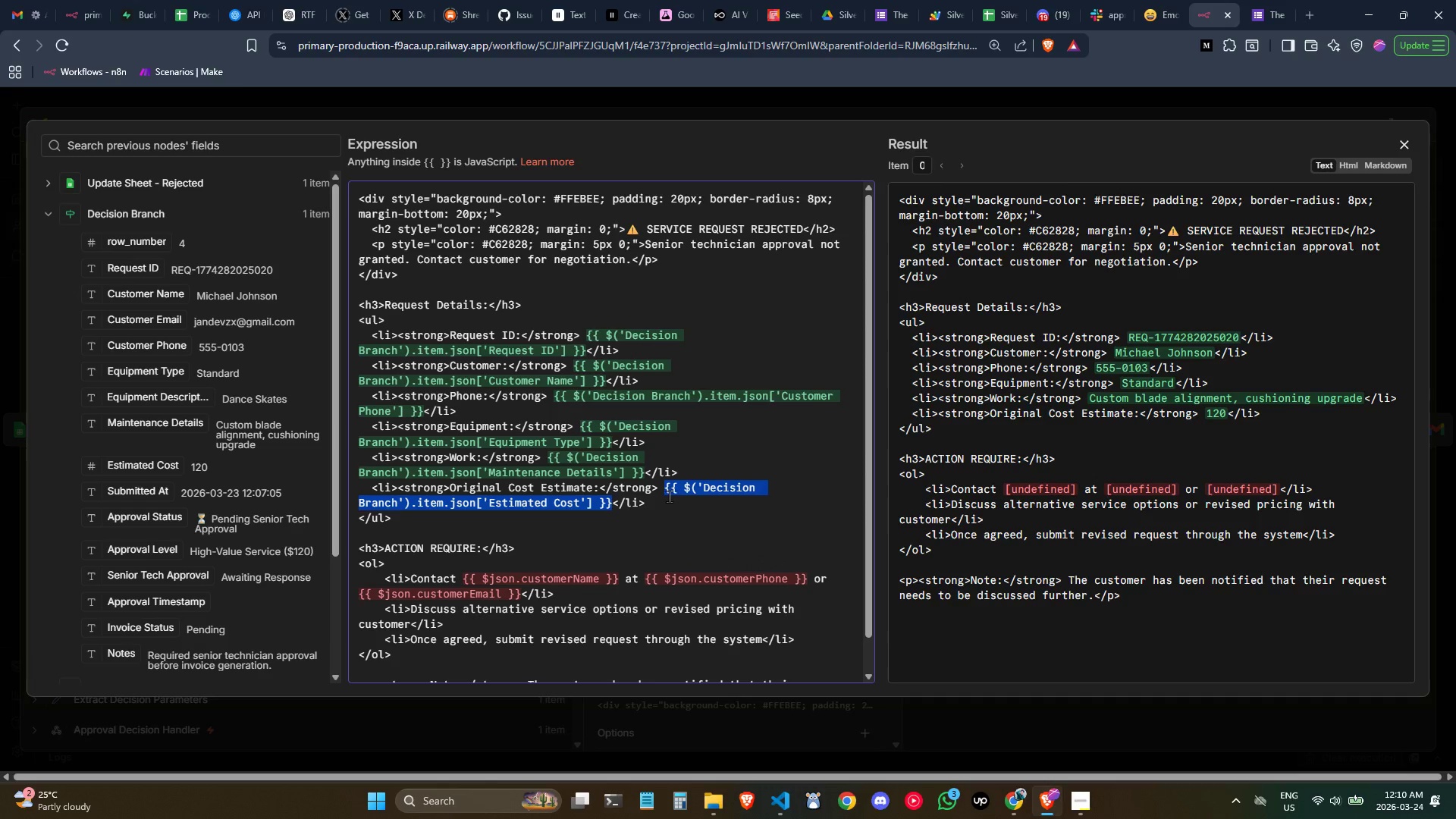 
left_click([669, 495])
 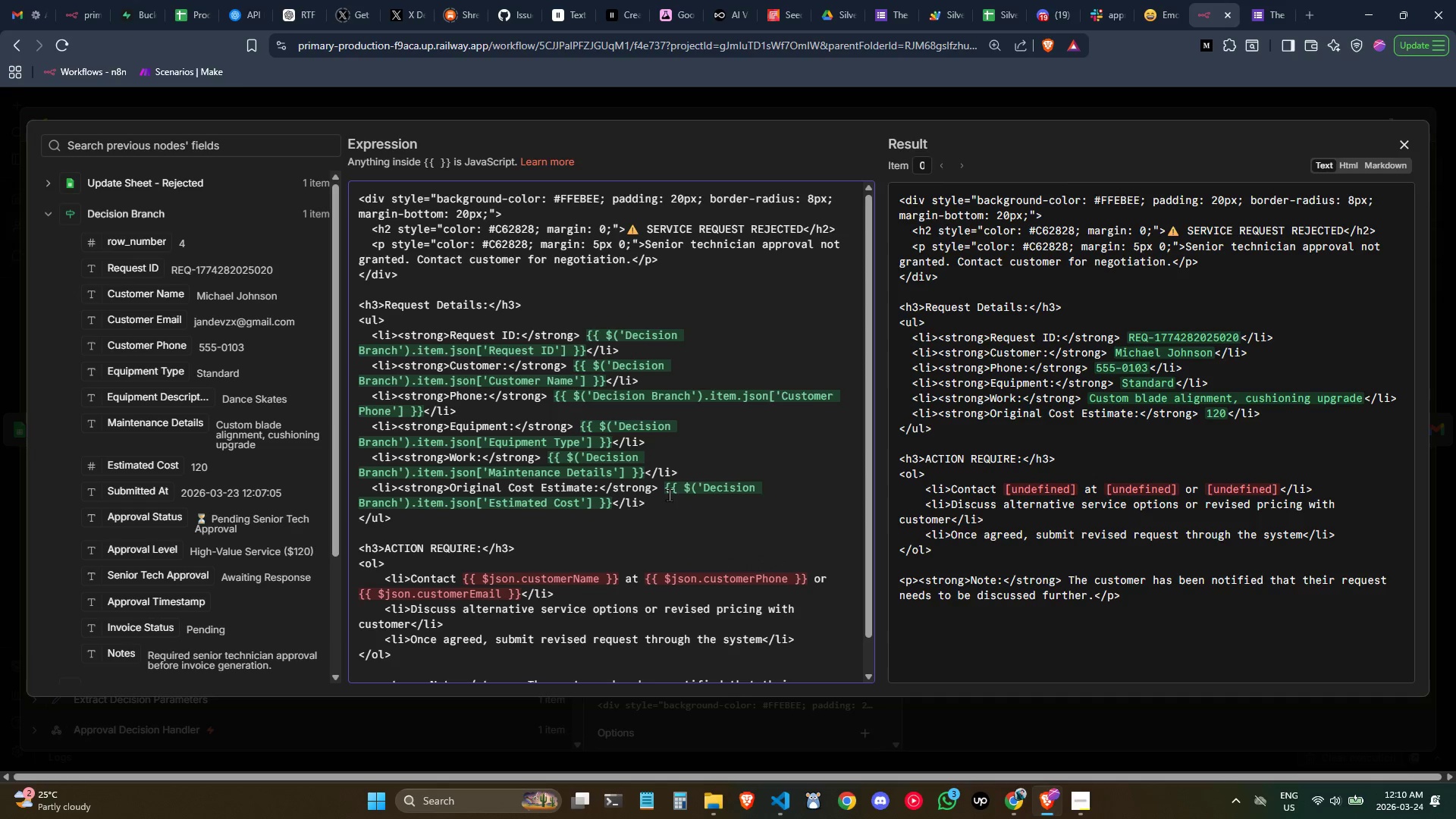 
left_click([669, 494])
 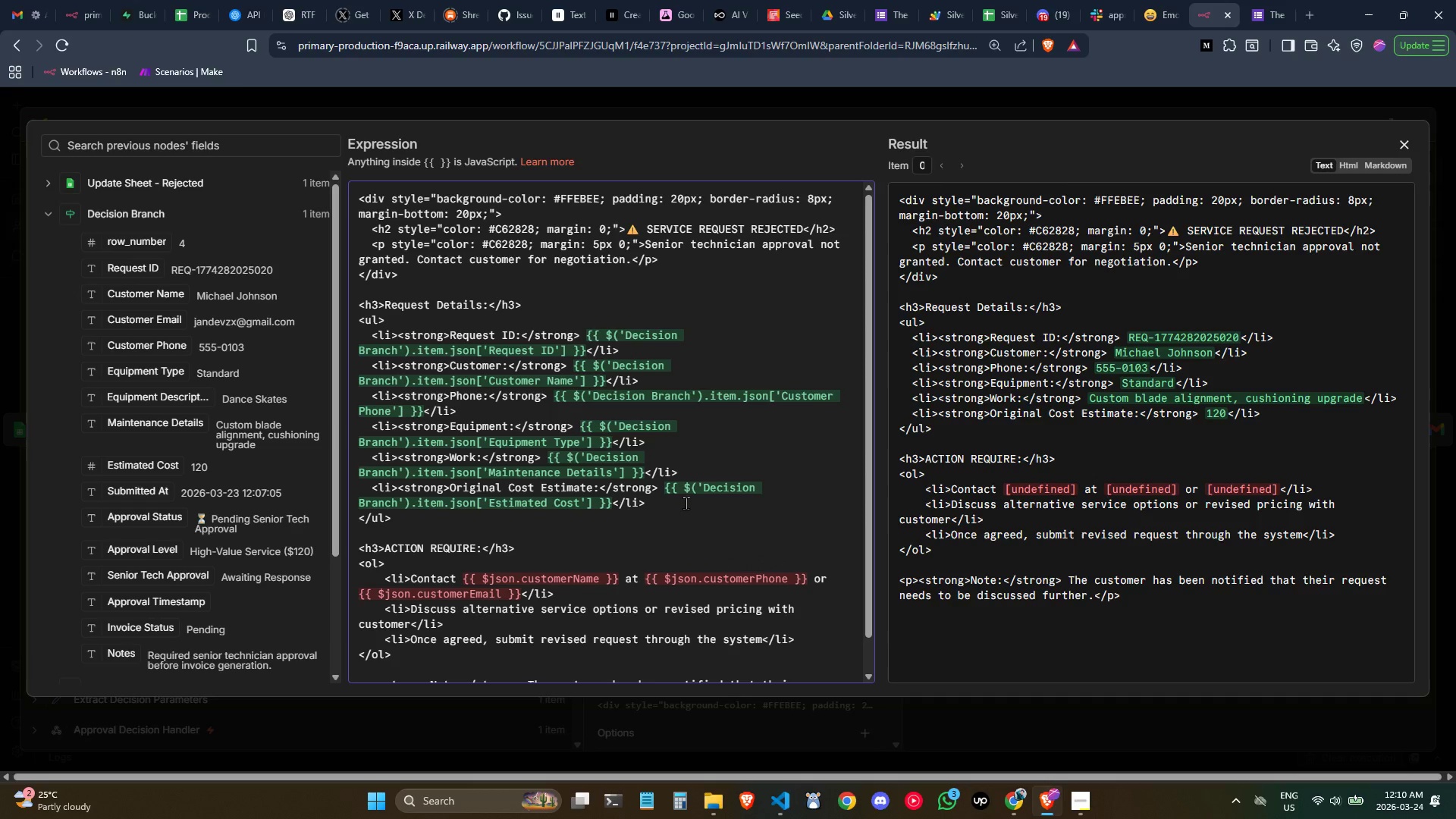 
key(ArrowLeft)
 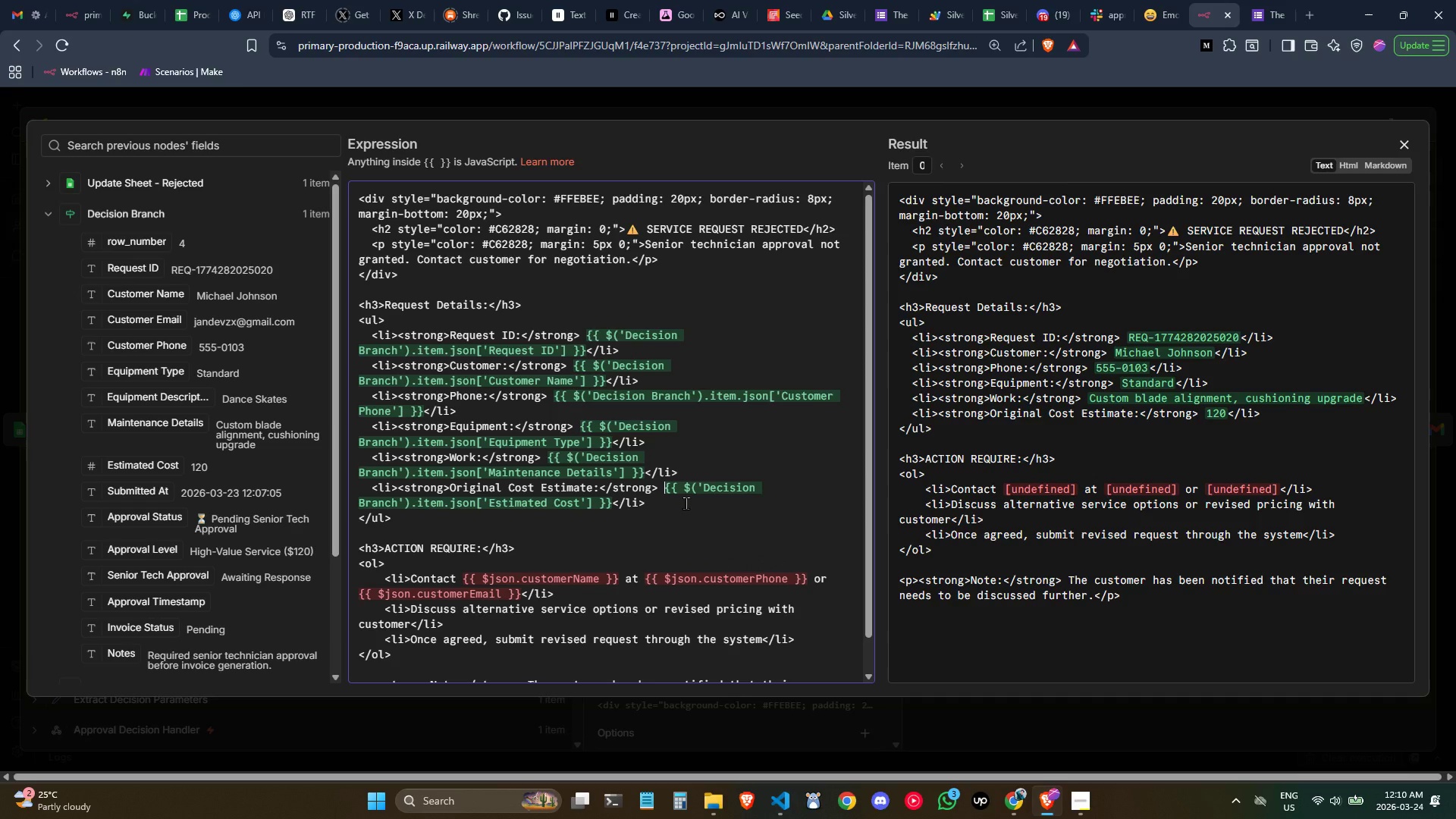 
key(Shift+4)
 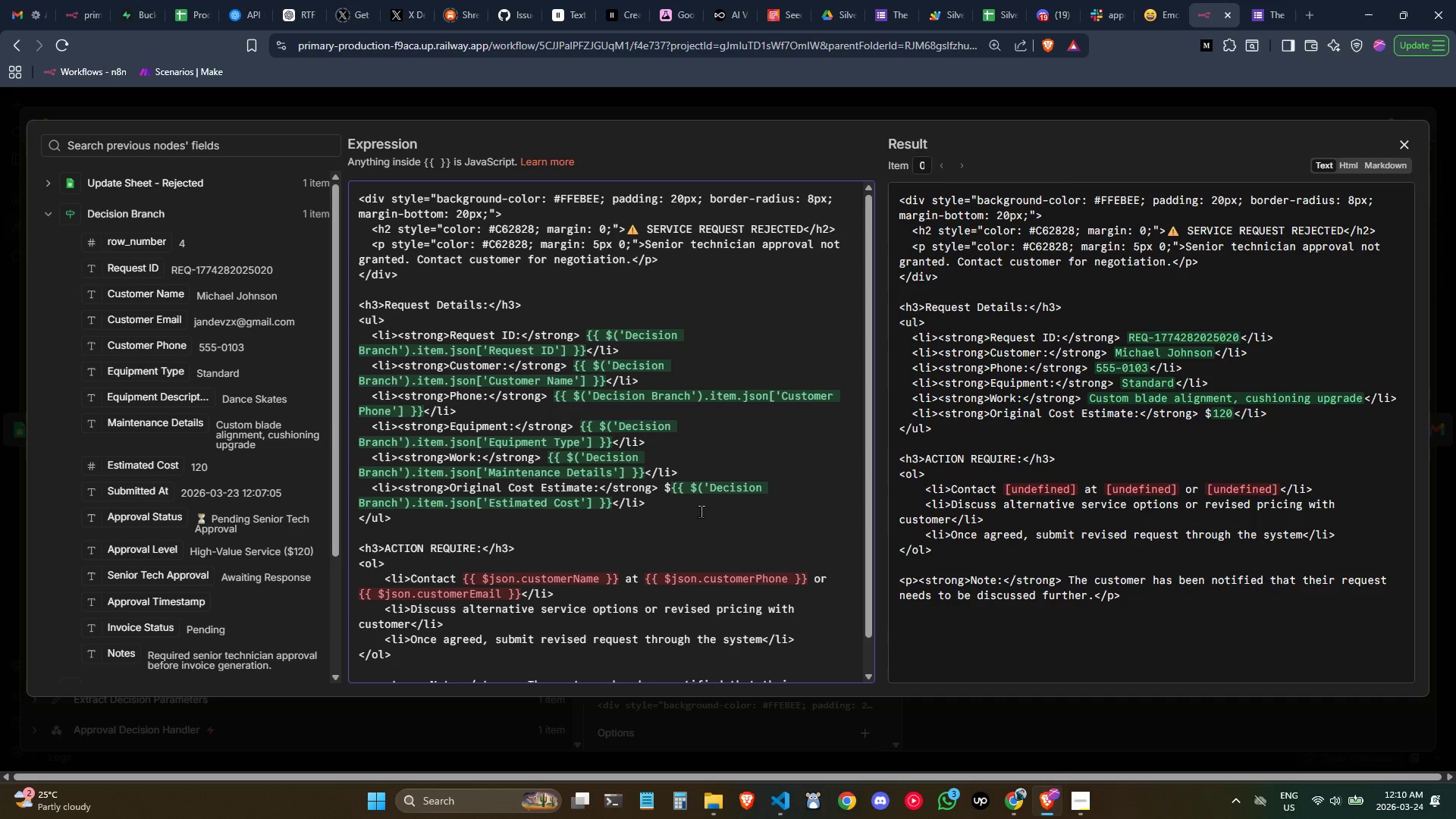 
left_click([701, 511])
 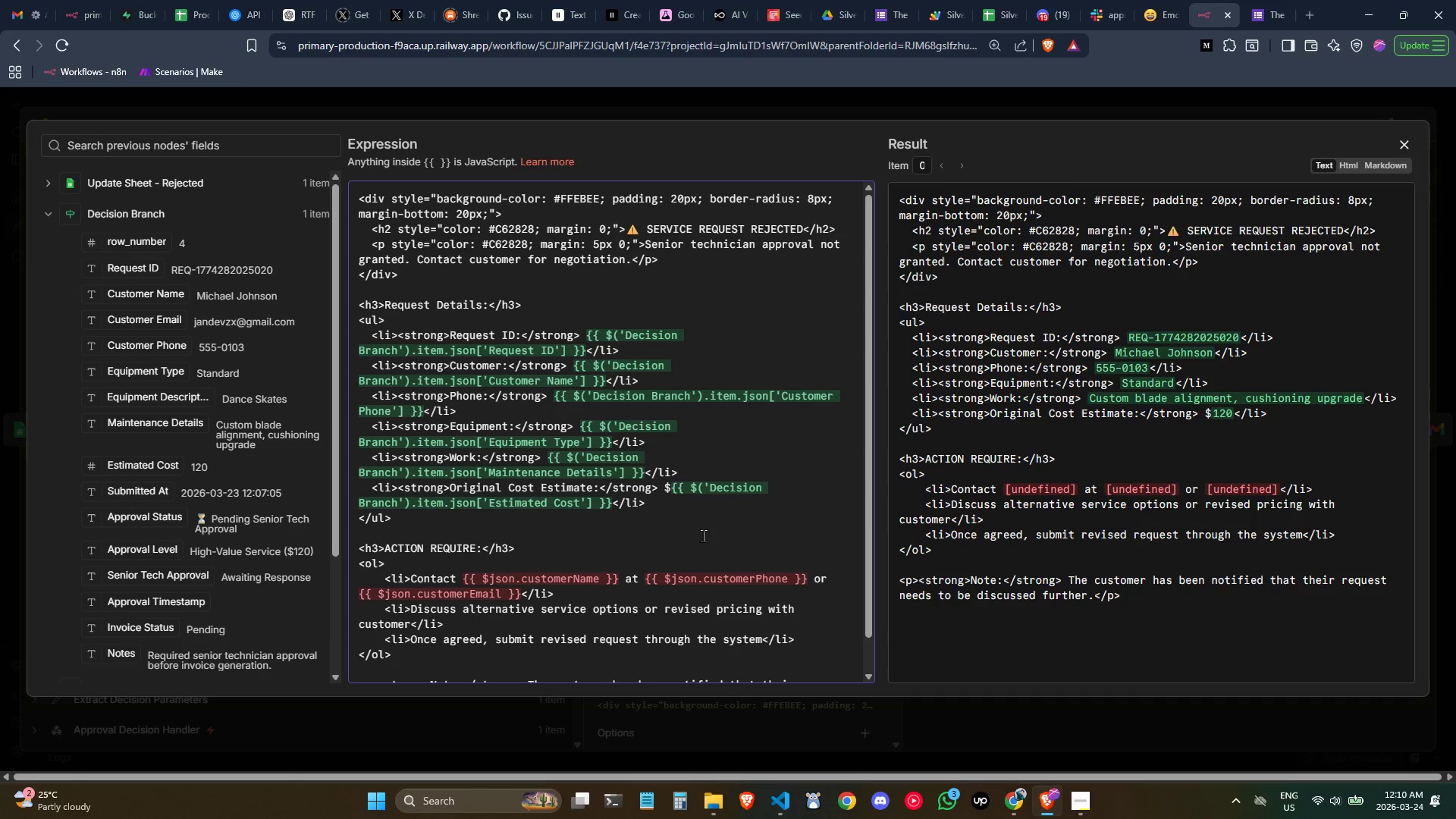 
scroll: coordinate [686, 539], scroll_direction: none, amount: 0.0
 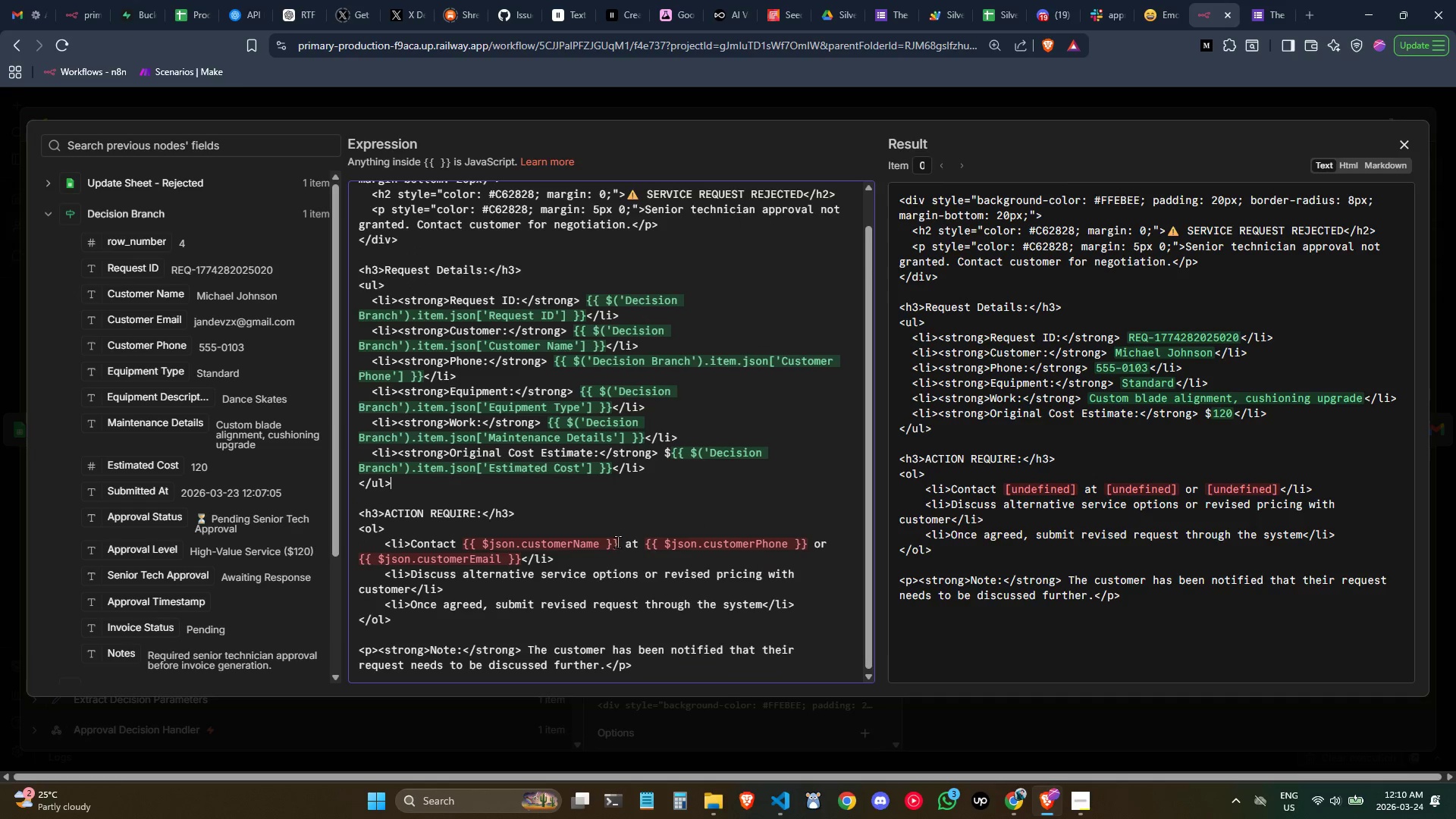 
left_click_drag(start_coordinate=[618, 542], to_coordinate=[463, 541])
 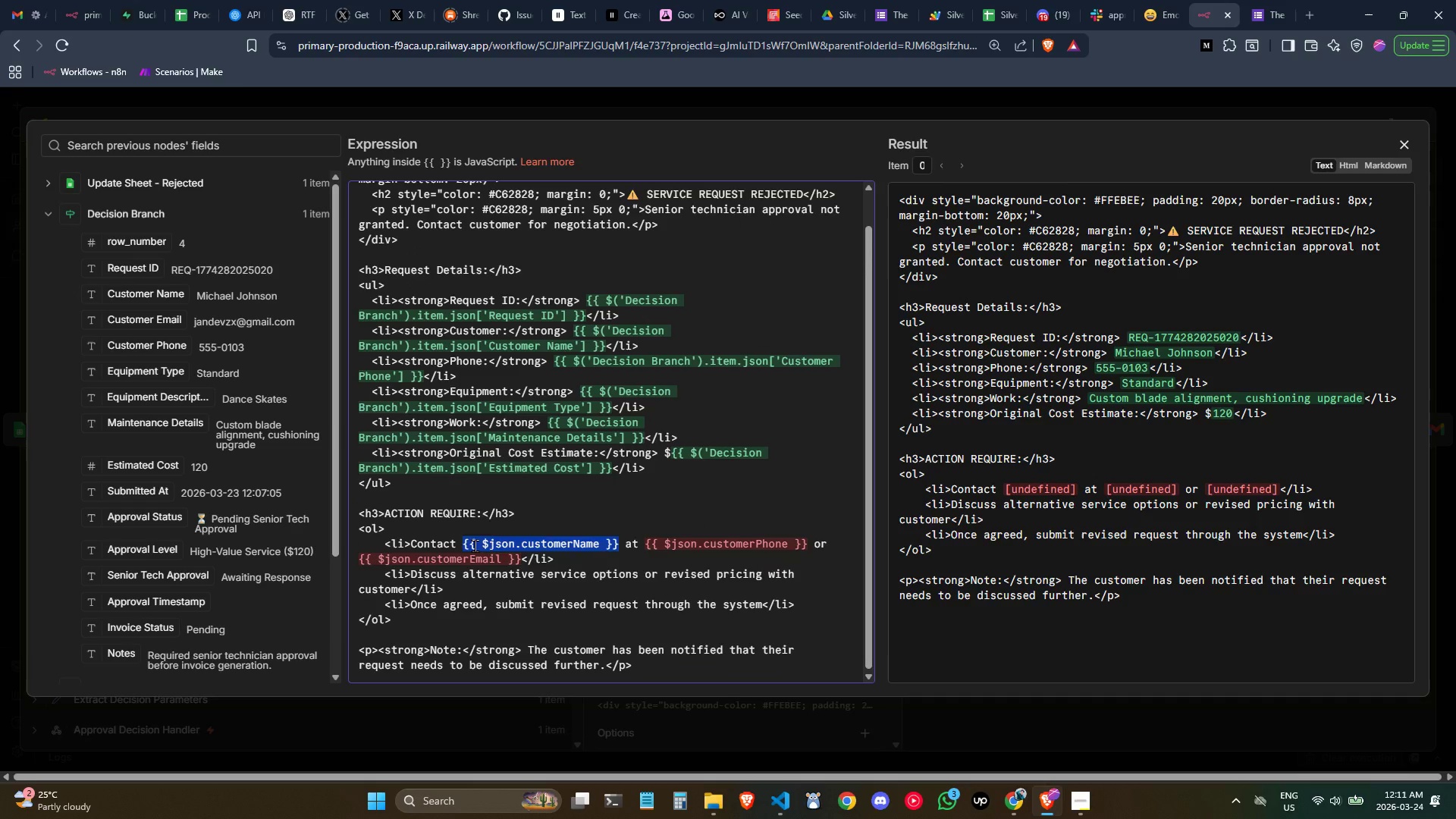 
key(Backspace)
 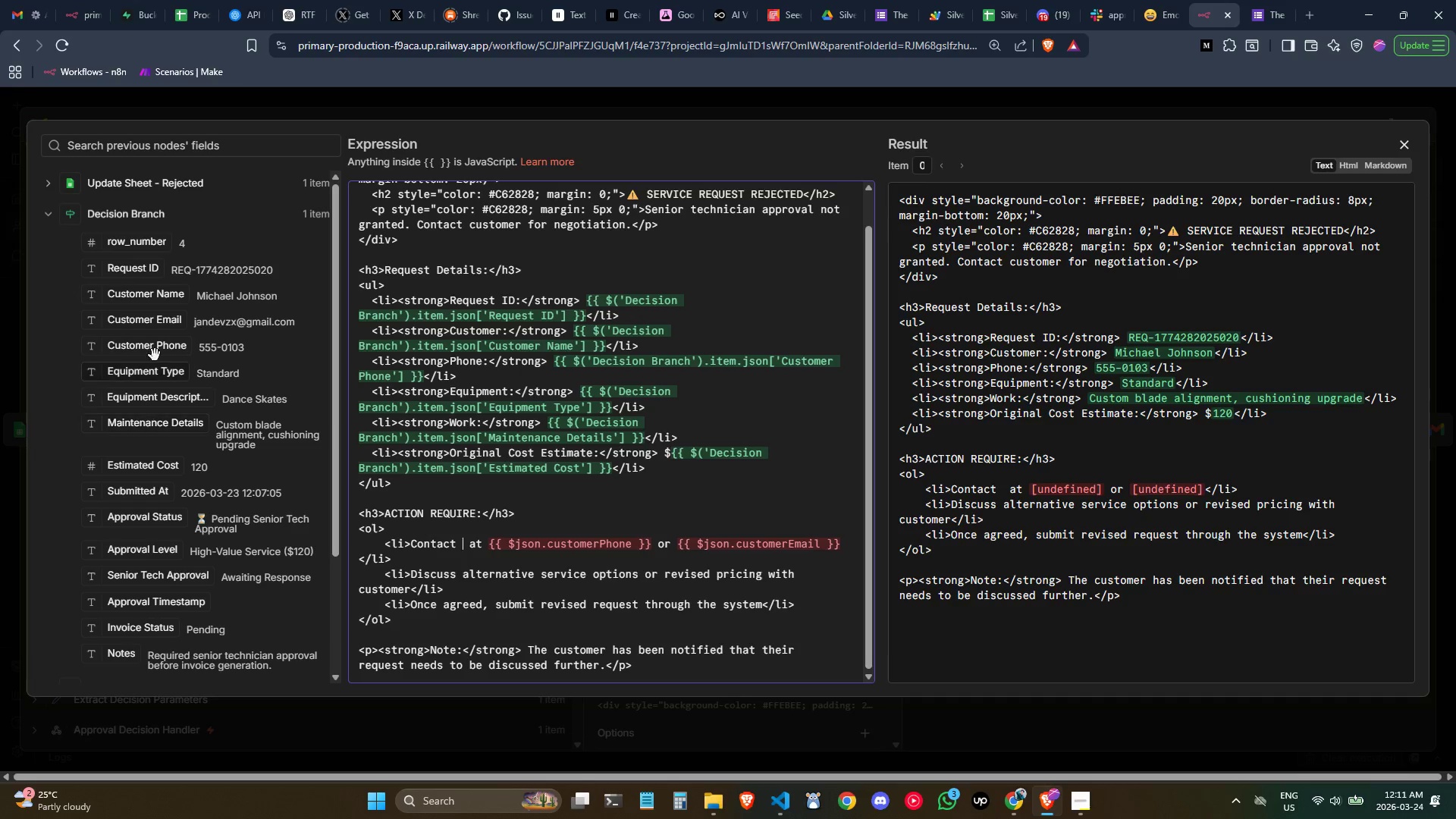 
left_click_drag(start_coordinate=[152, 293], to_coordinate=[463, 547])
 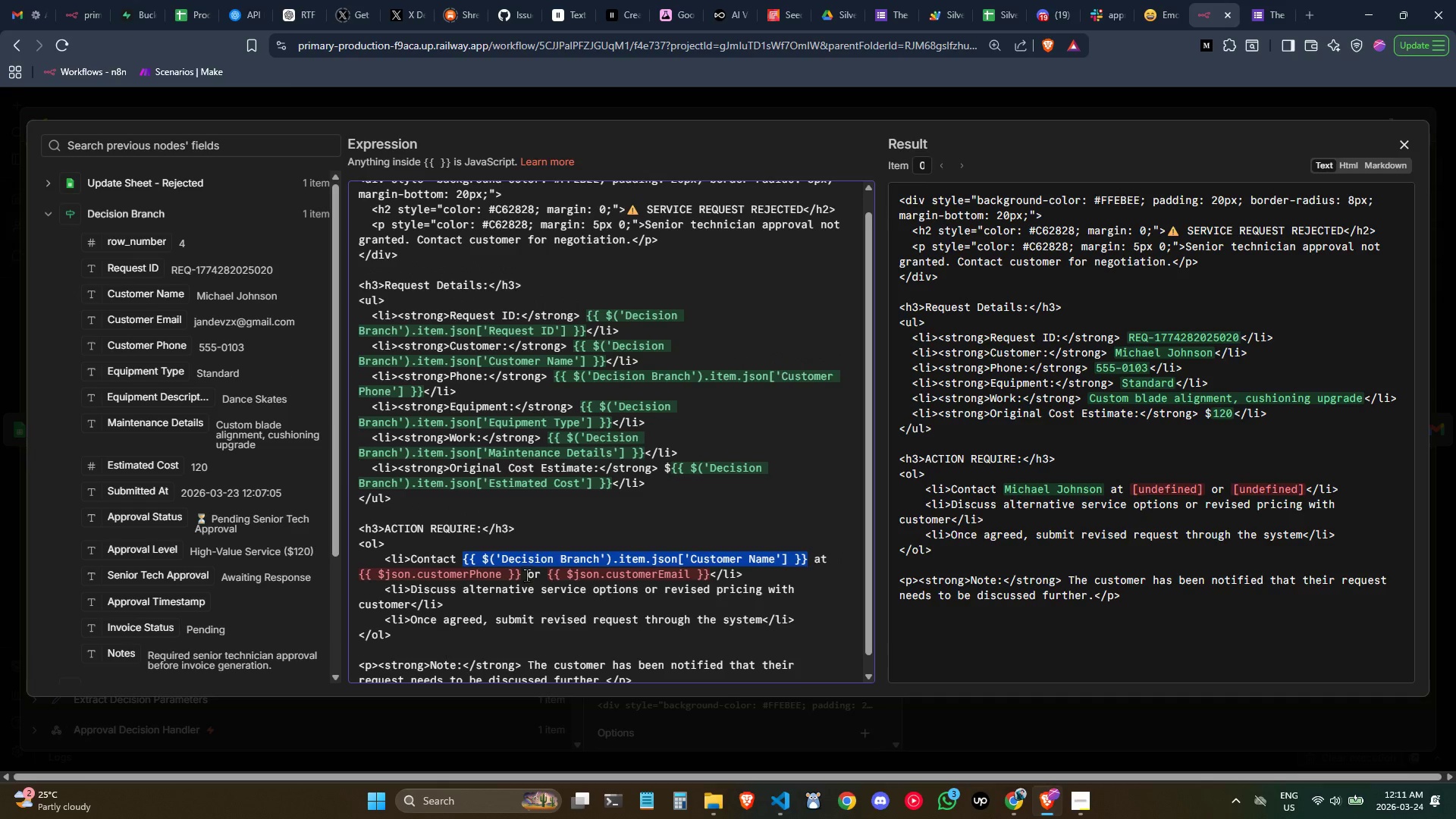 
left_click_drag(start_coordinate=[526, 575], to_coordinate=[335, 578])
 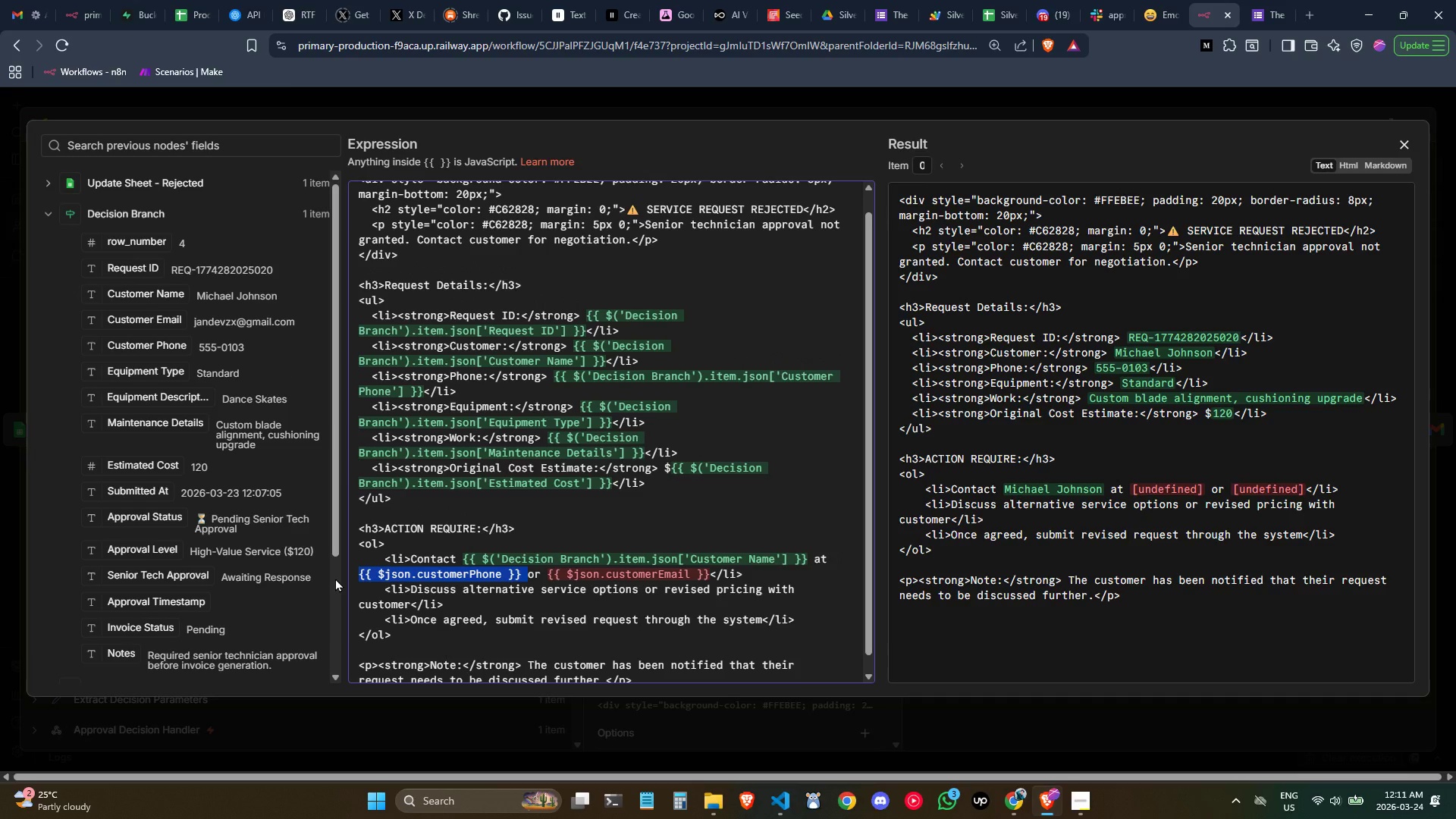 
key(ArrowRight)
 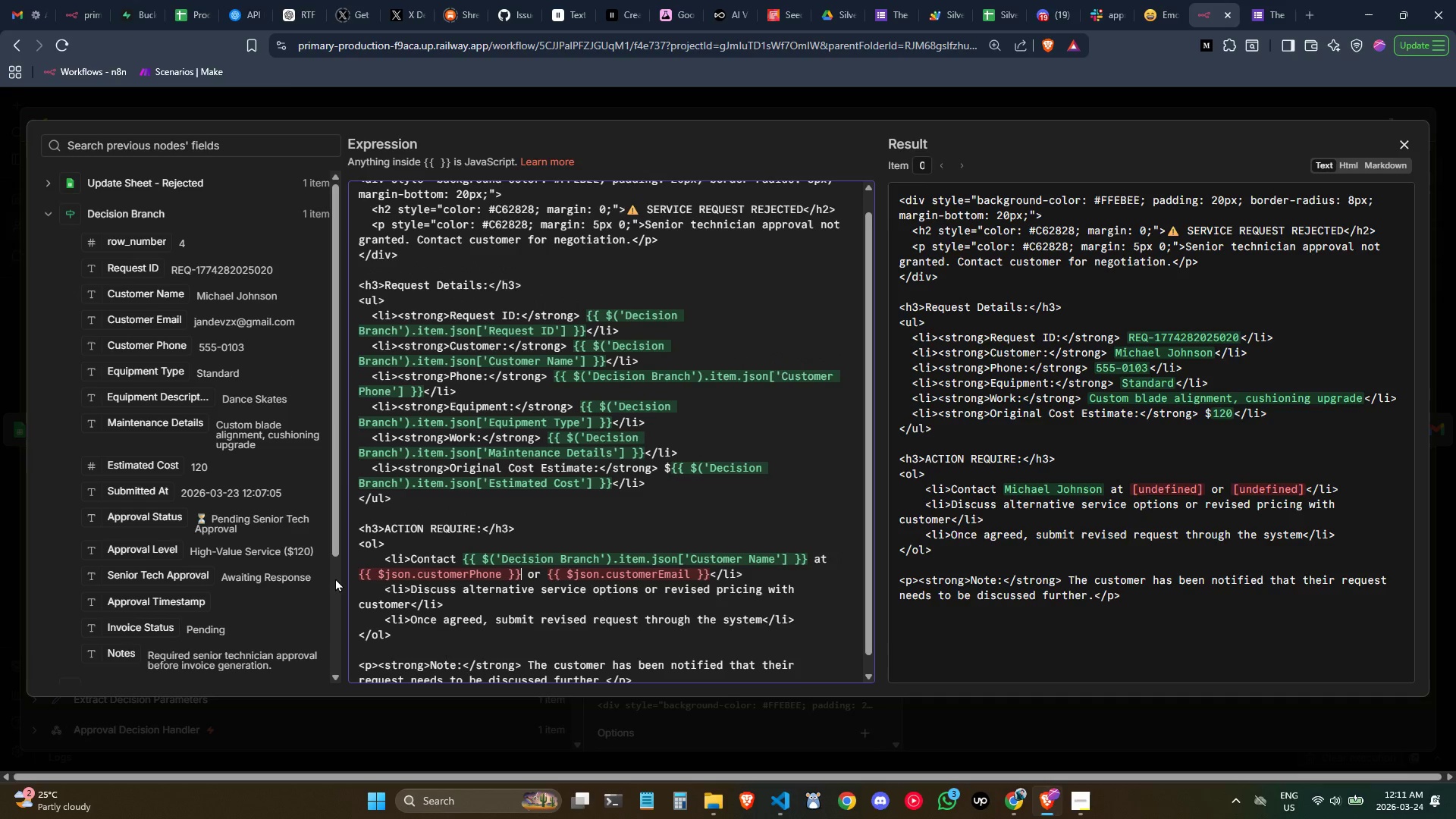 
key(ArrowLeft)
 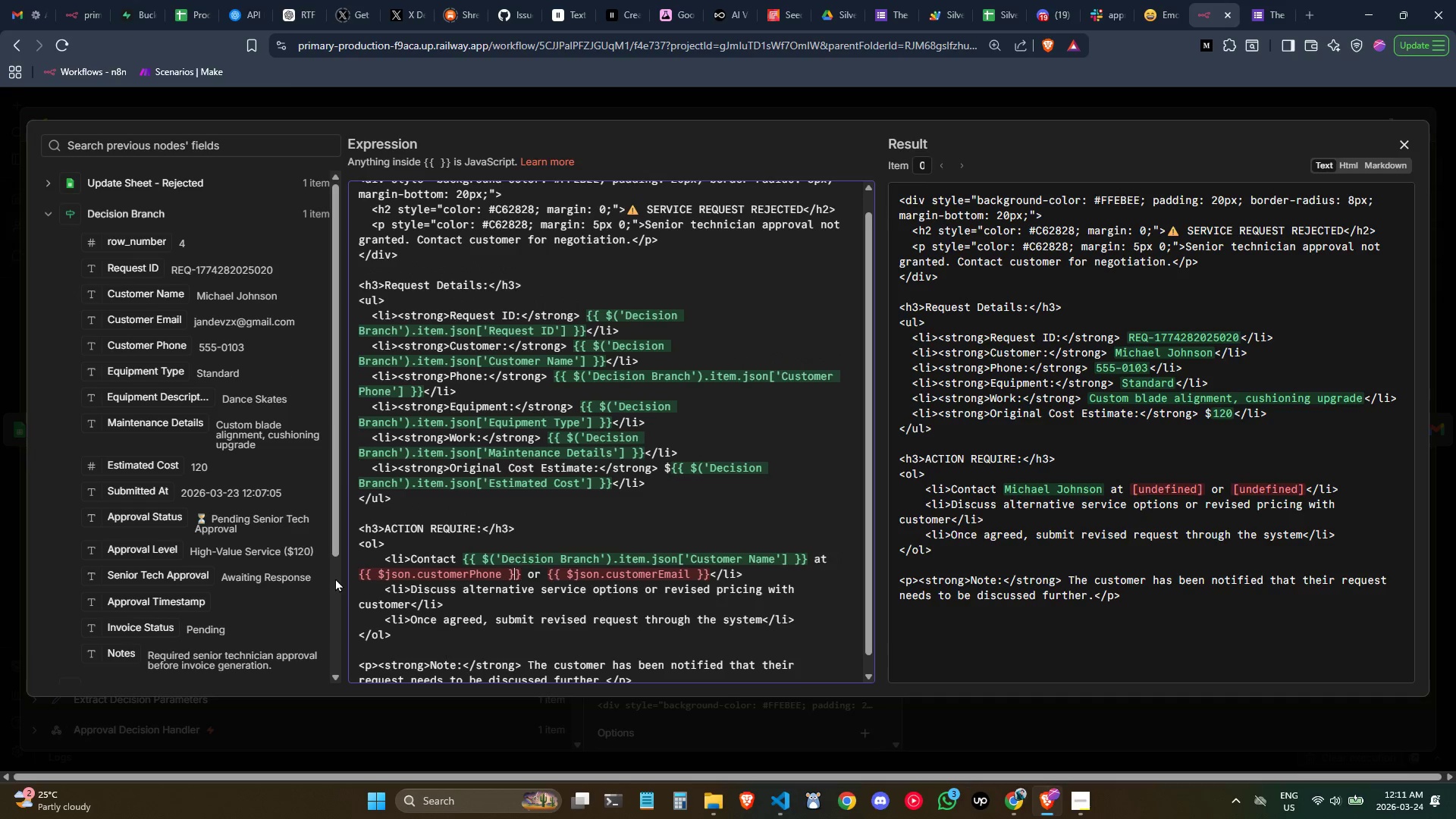 
key(ArrowLeft)
 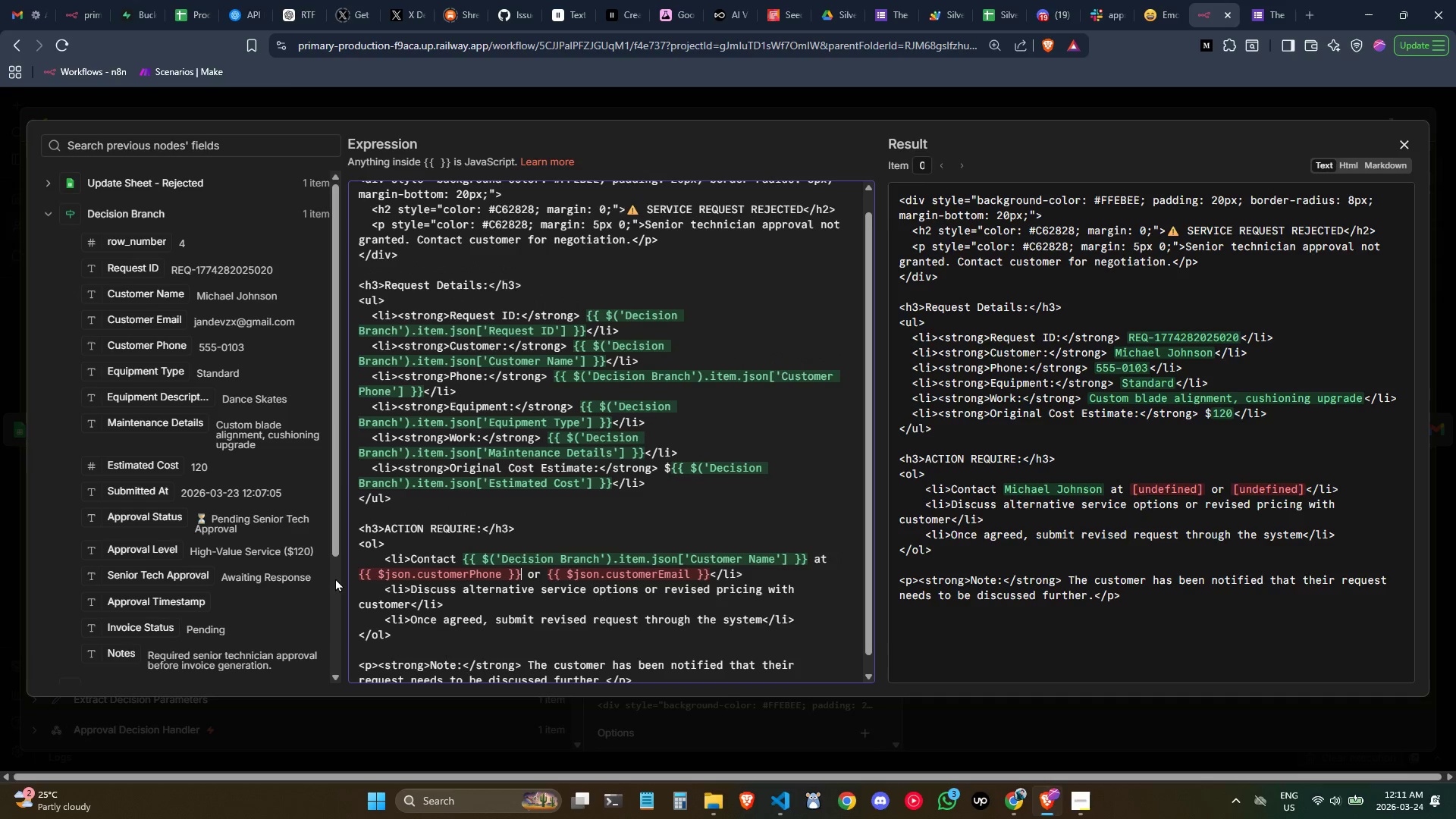 
key(ArrowRight)
 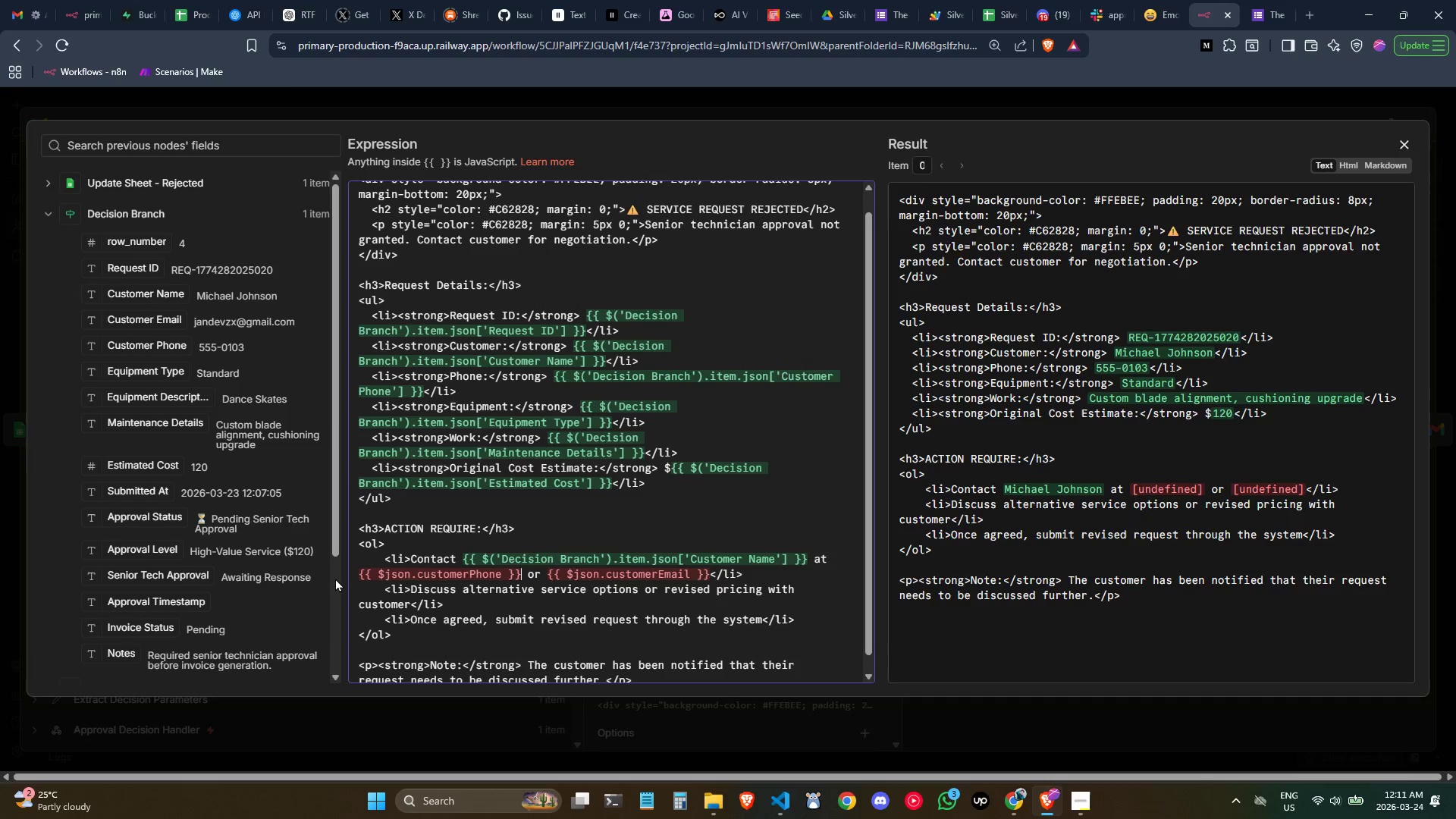 
key(Control+Shift+ArrowLeft)
 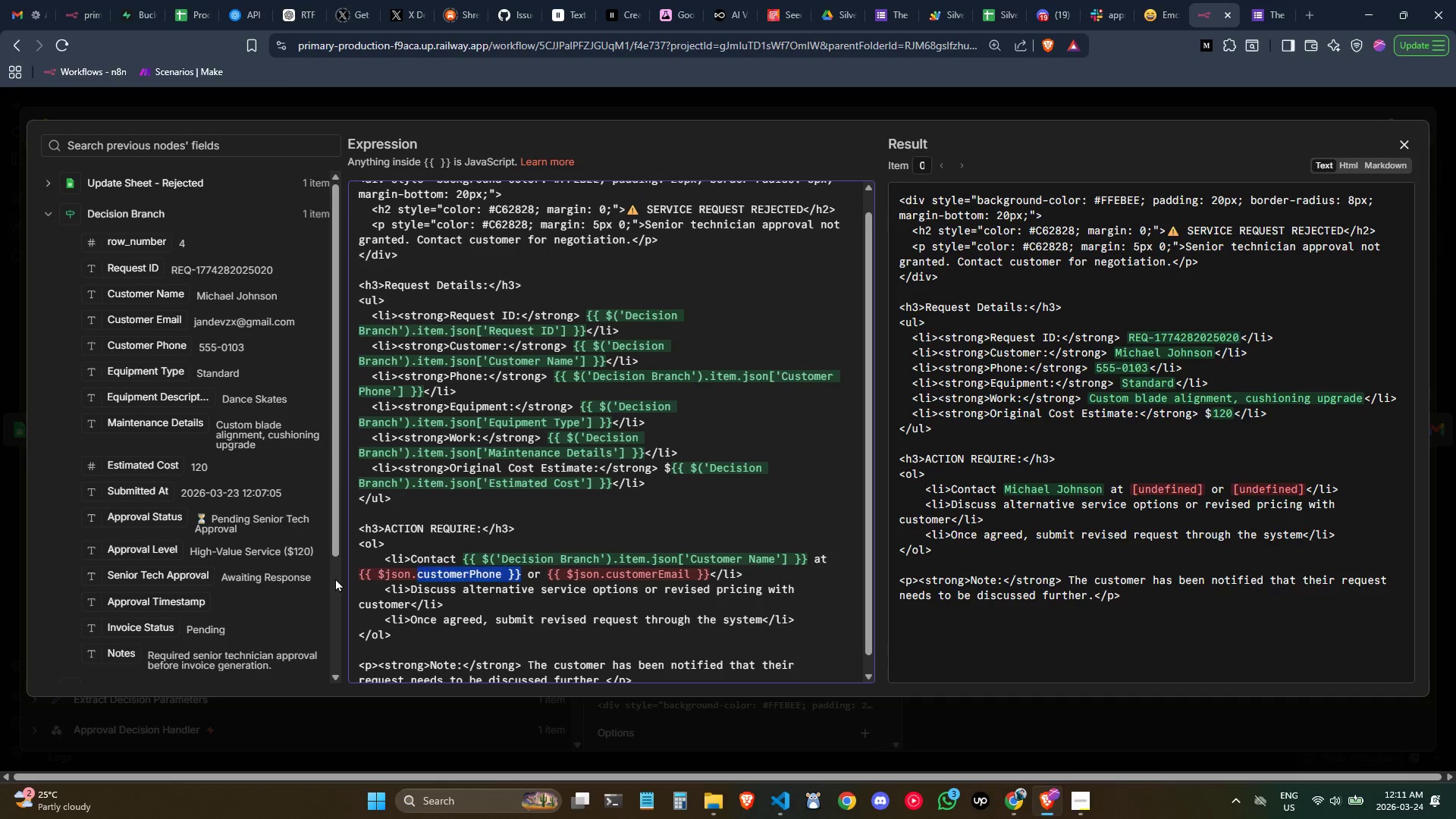 
key(Control+Shift+ArrowLeft)
 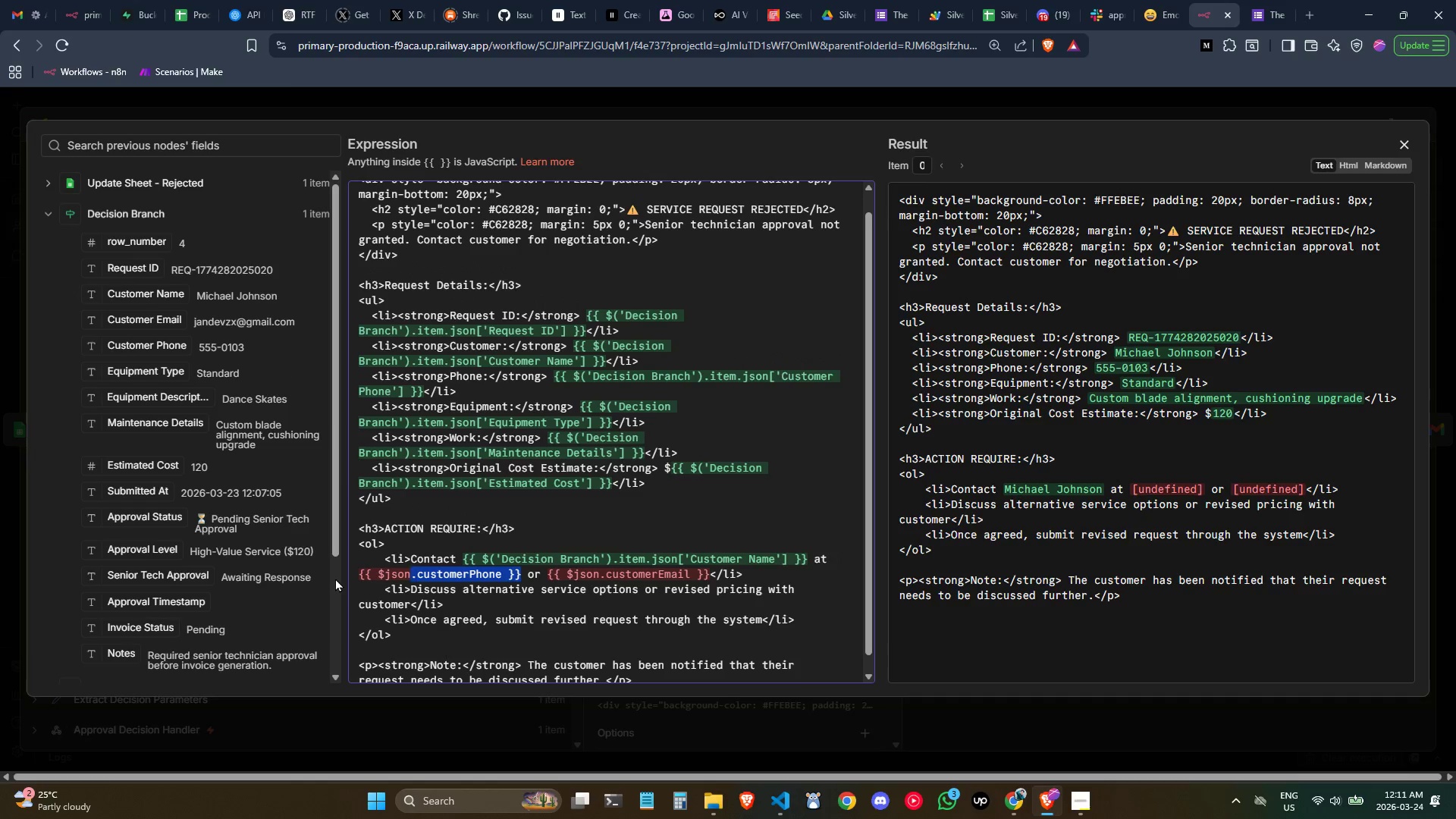 
key(Control+Shift+ArrowLeft)
 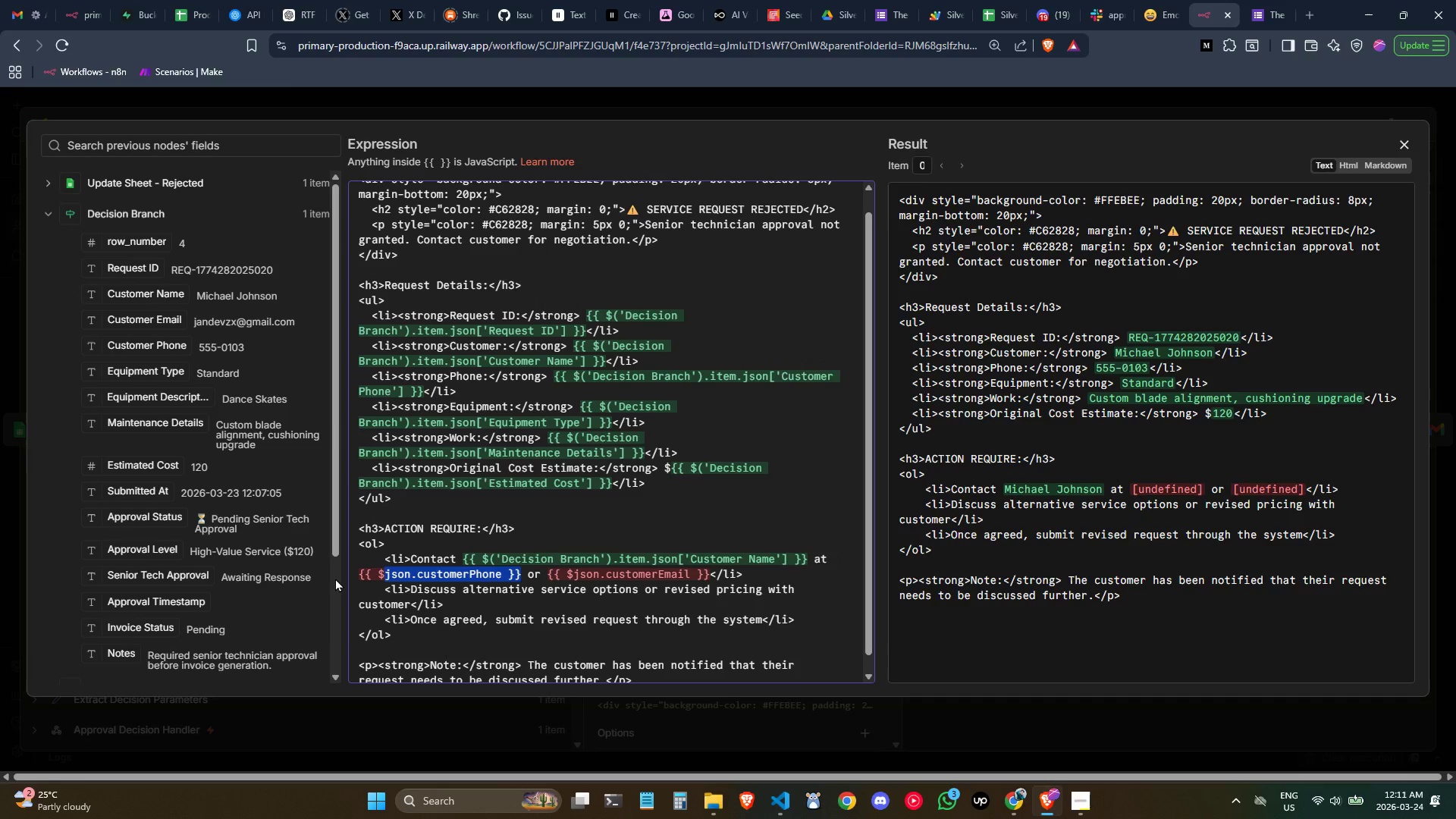 
key(Control+Shift+ArrowLeft)
 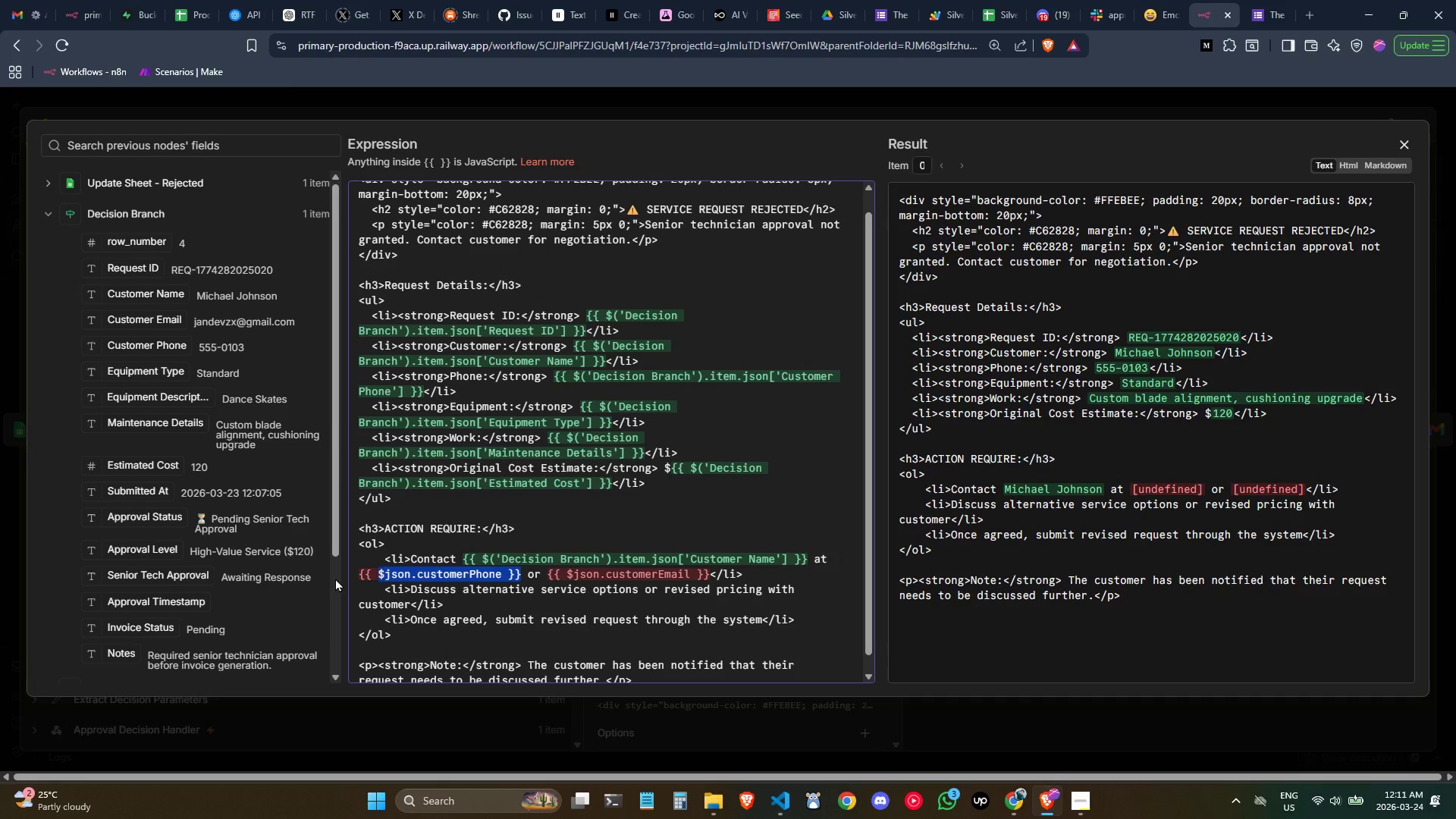 
key(Shift+ArrowLeft)
 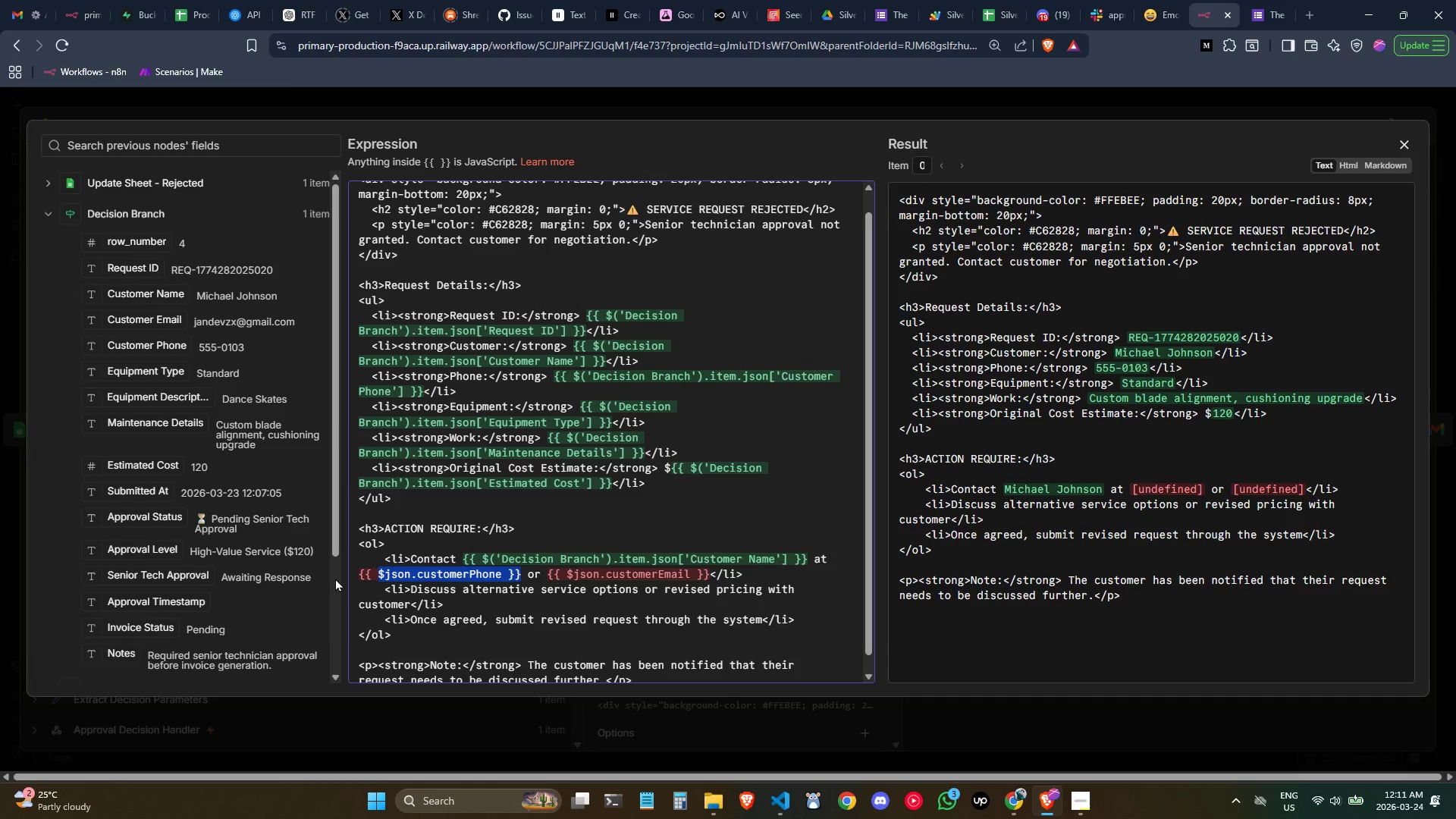 
key(Shift+ArrowLeft)
 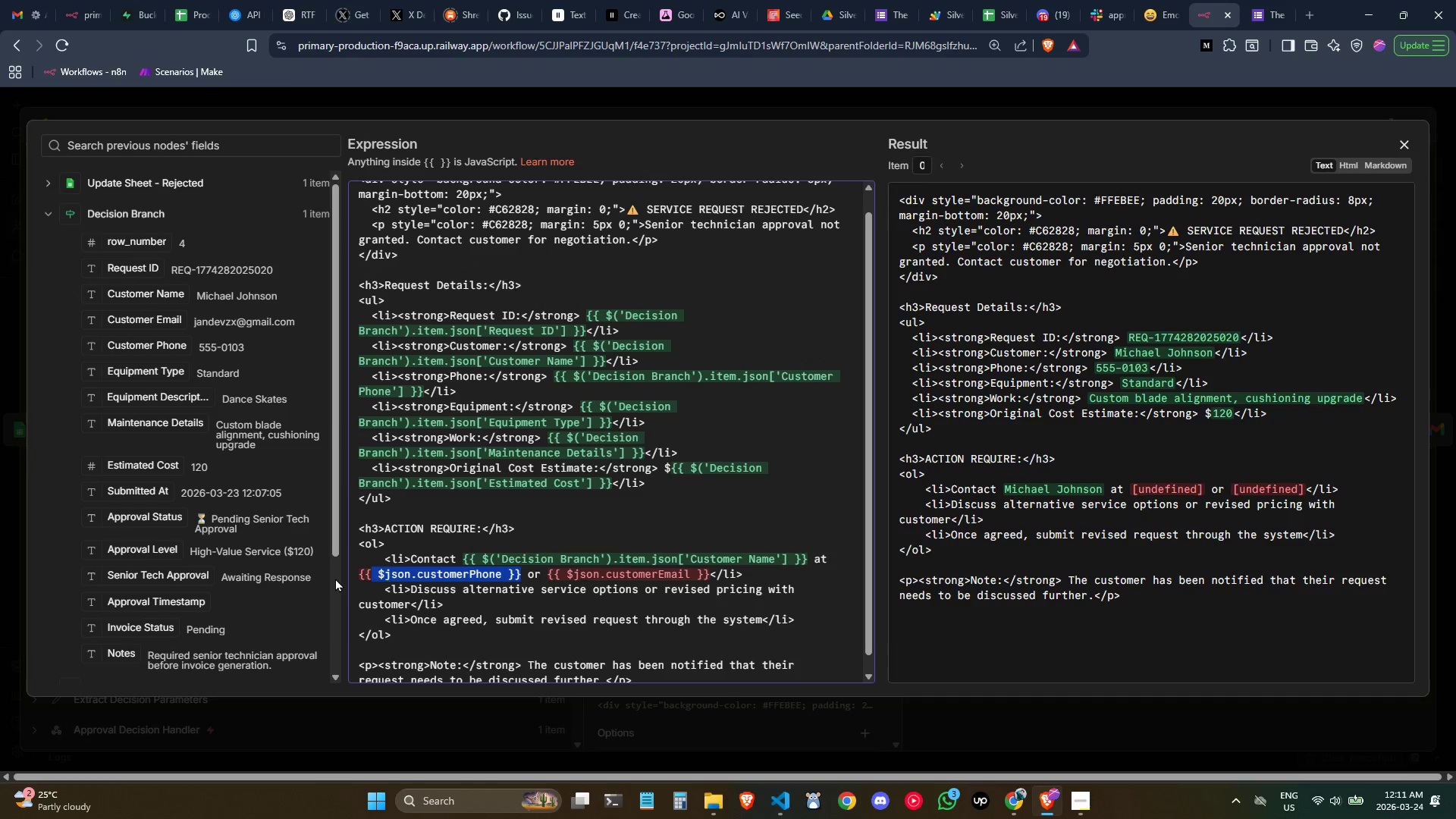 
key(Shift+ArrowLeft)
 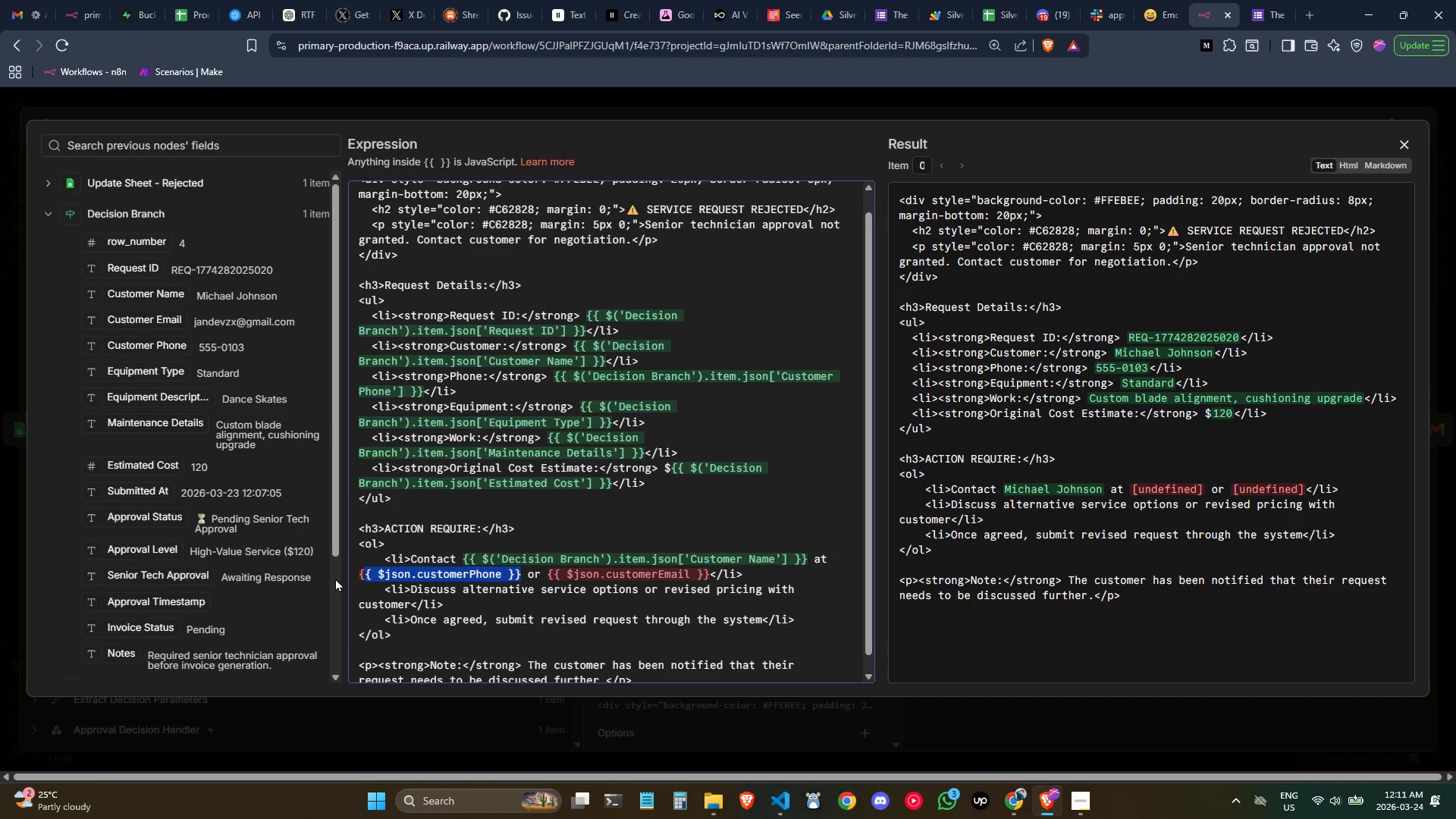 
key(Shift+ArrowLeft)
 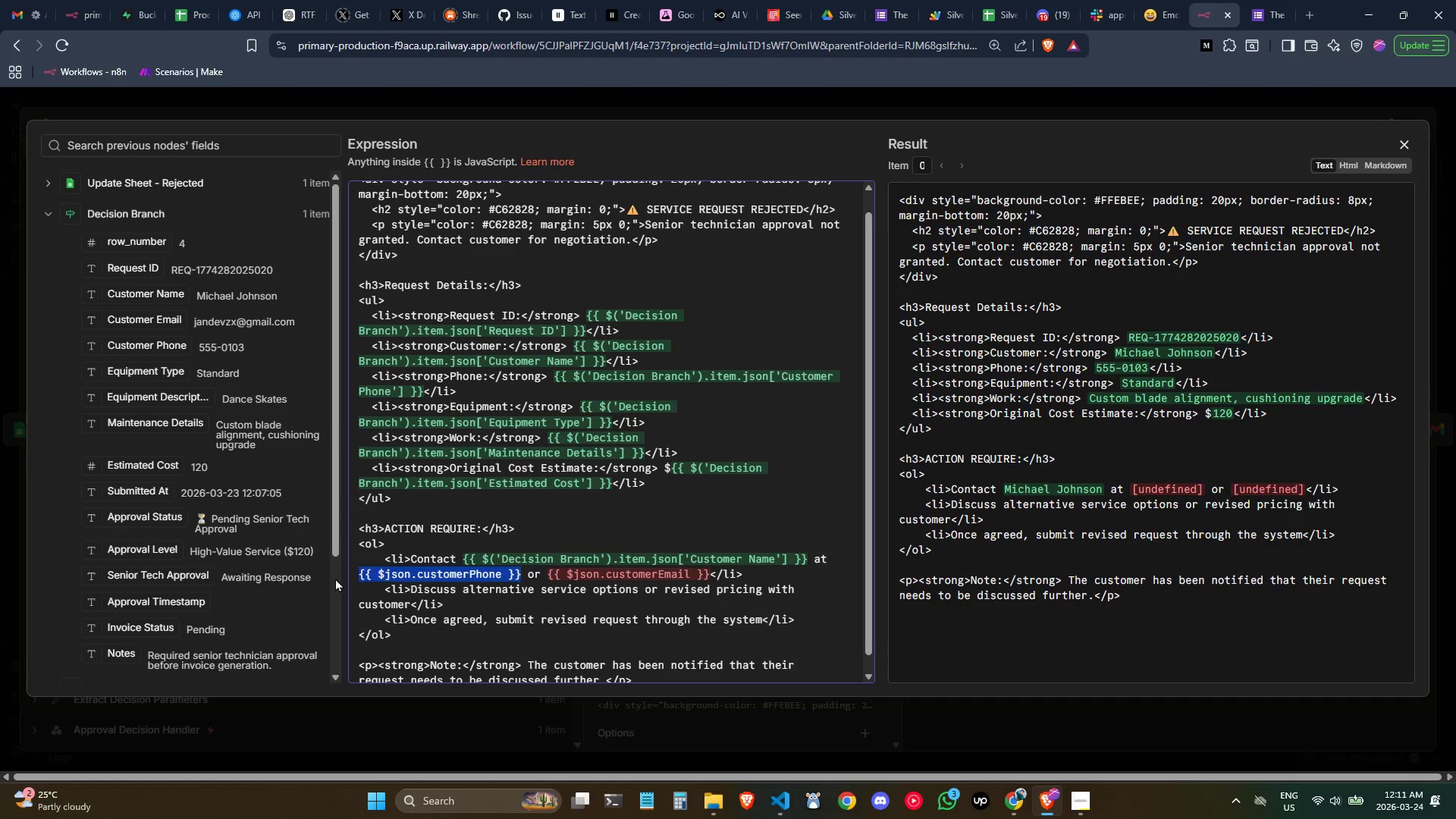 
key(Backspace)
 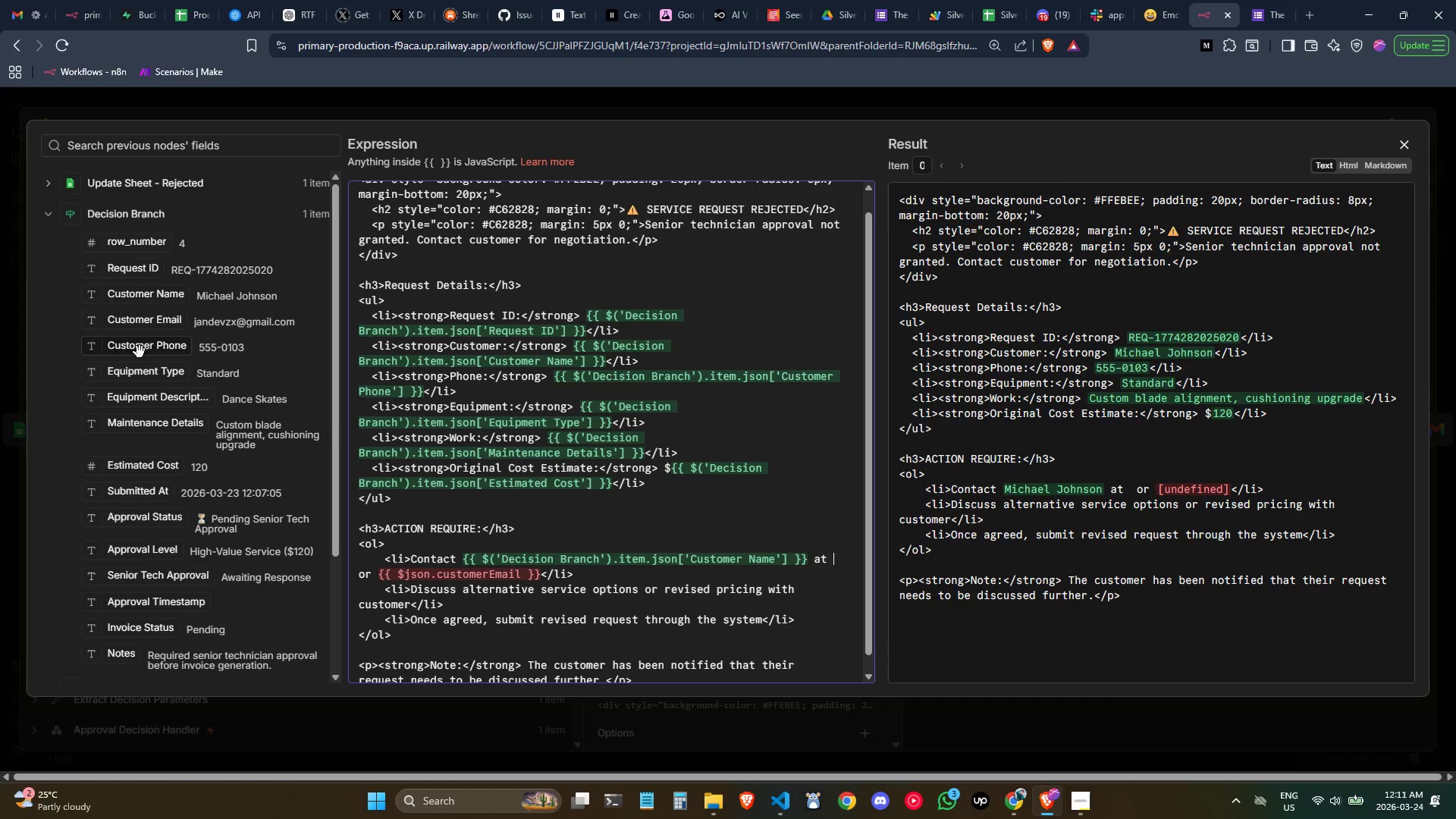 
left_click_drag(start_coordinate=[140, 350], to_coordinate=[831, 557])
 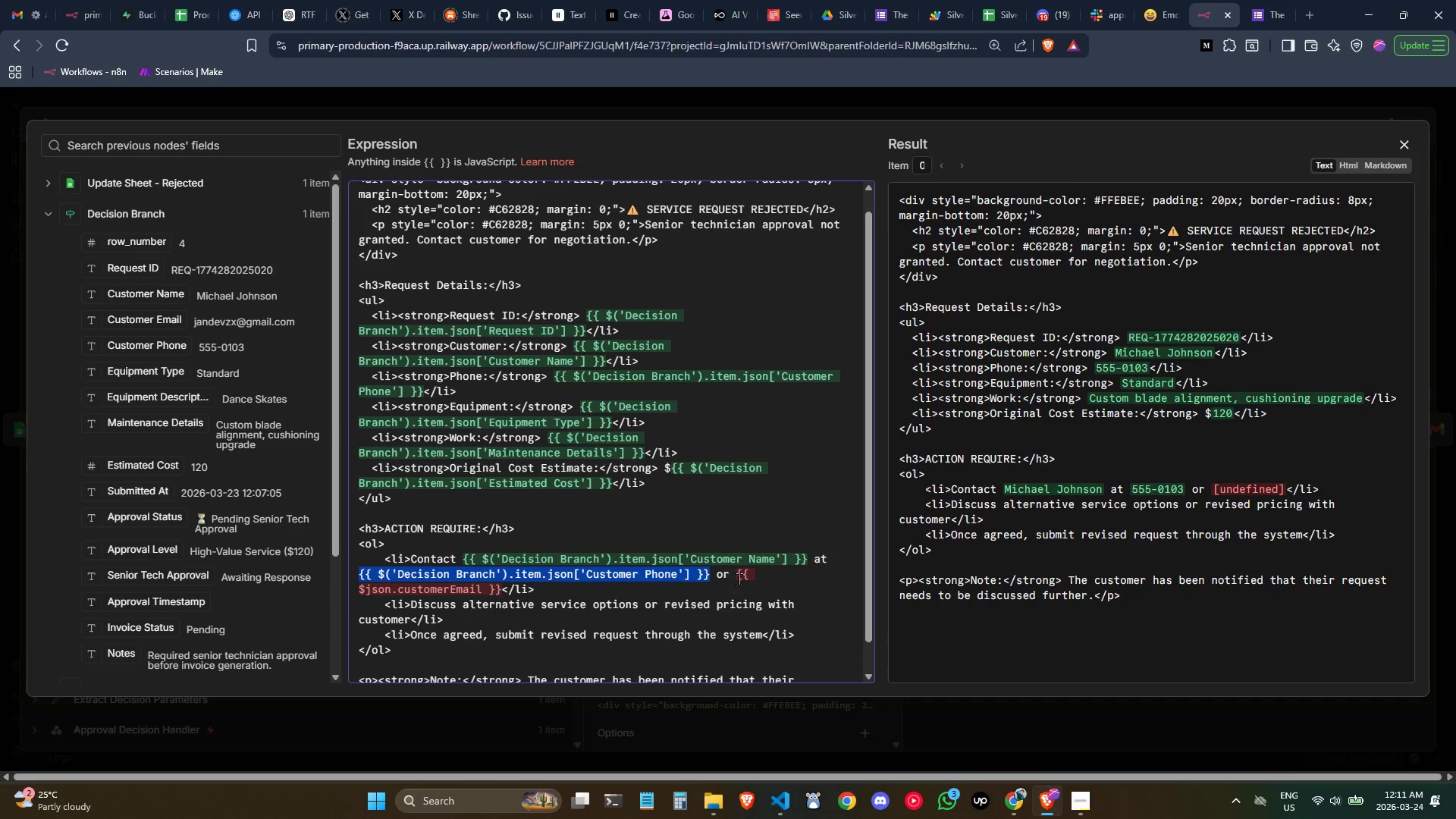 
left_click_drag(start_coordinate=[737, 578], to_coordinate=[504, 592])
 